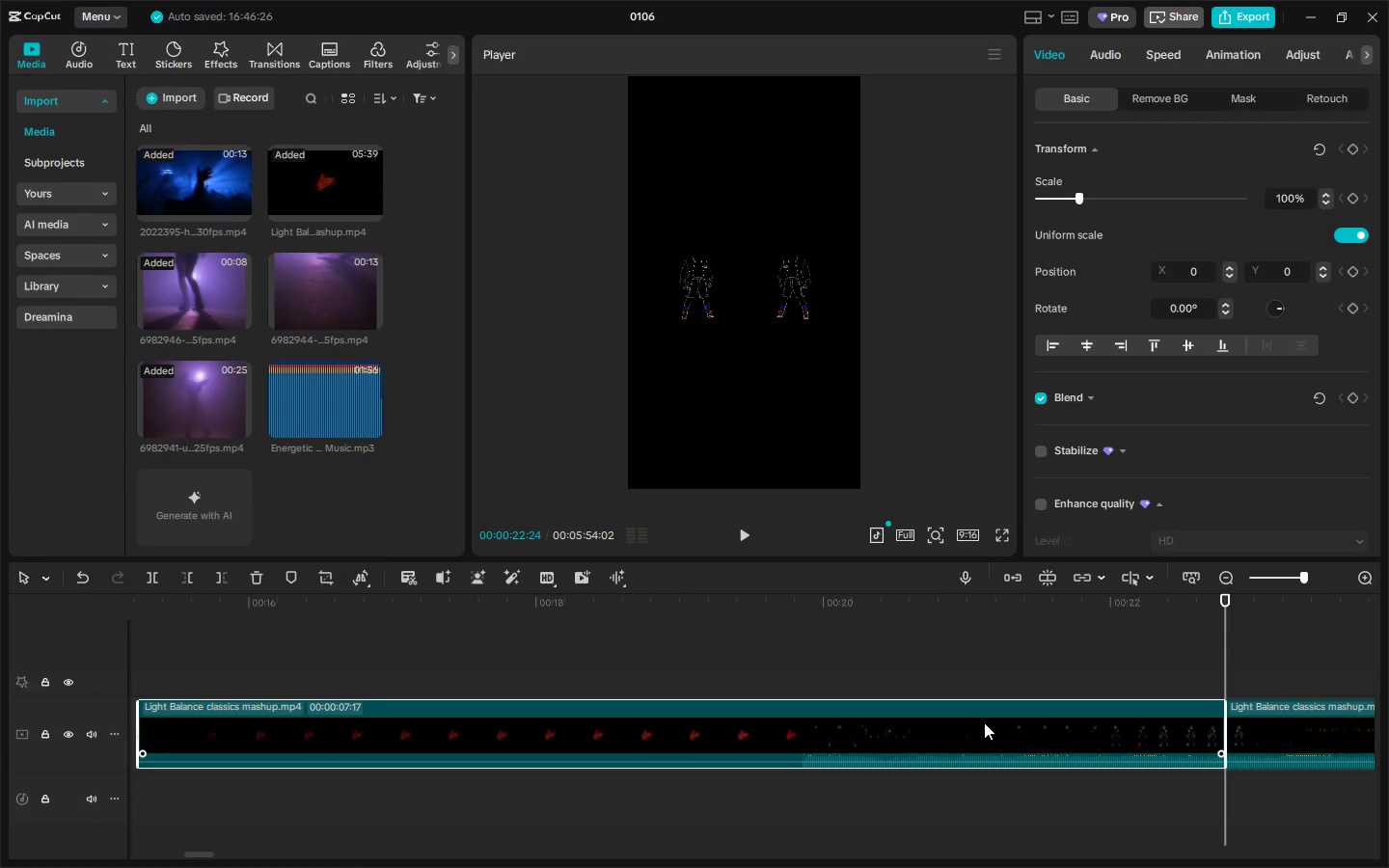 
key(Delete)
 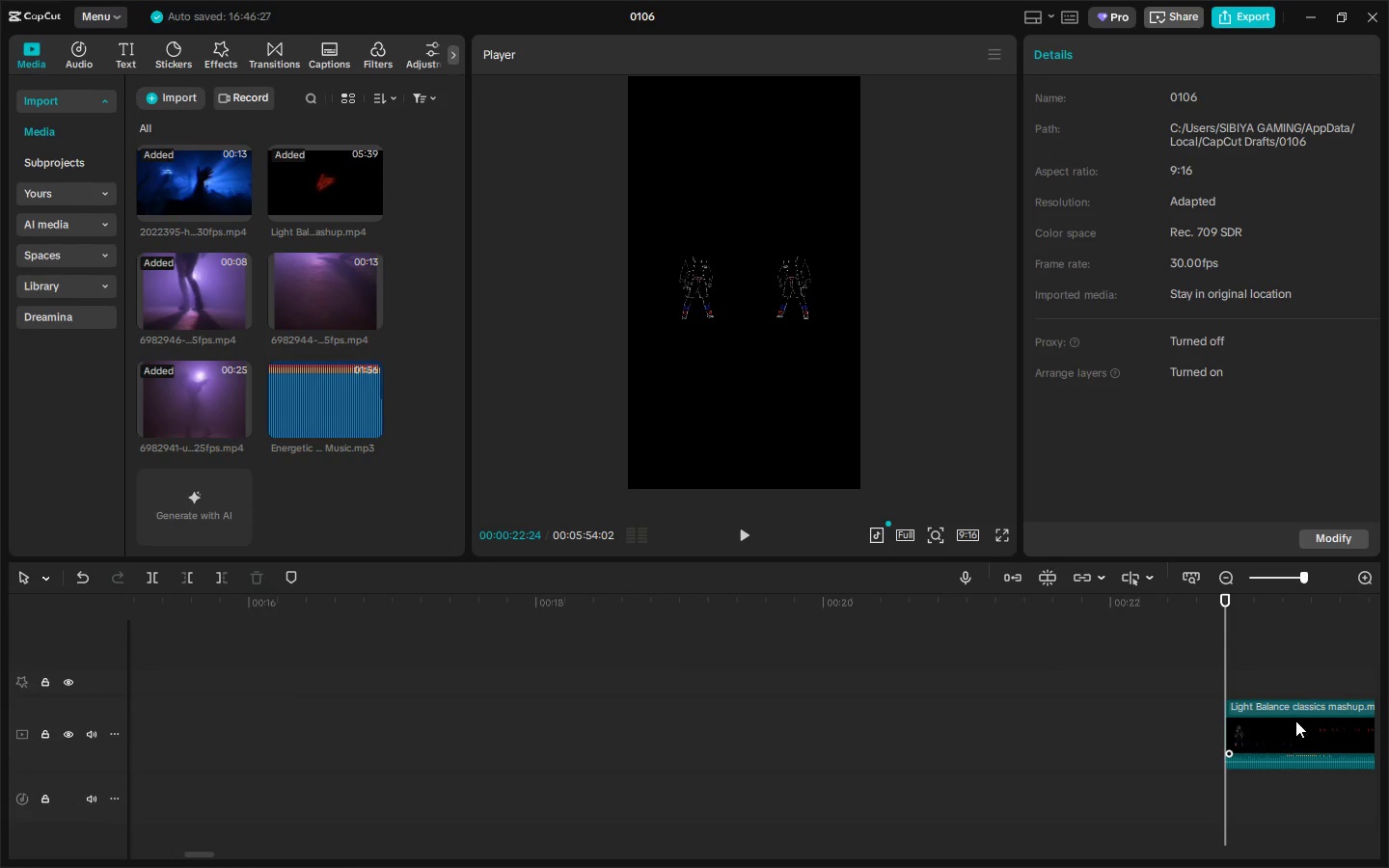 
left_click_drag(start_coordinate=[1295, 720], to_coordinate=[768, 728])
 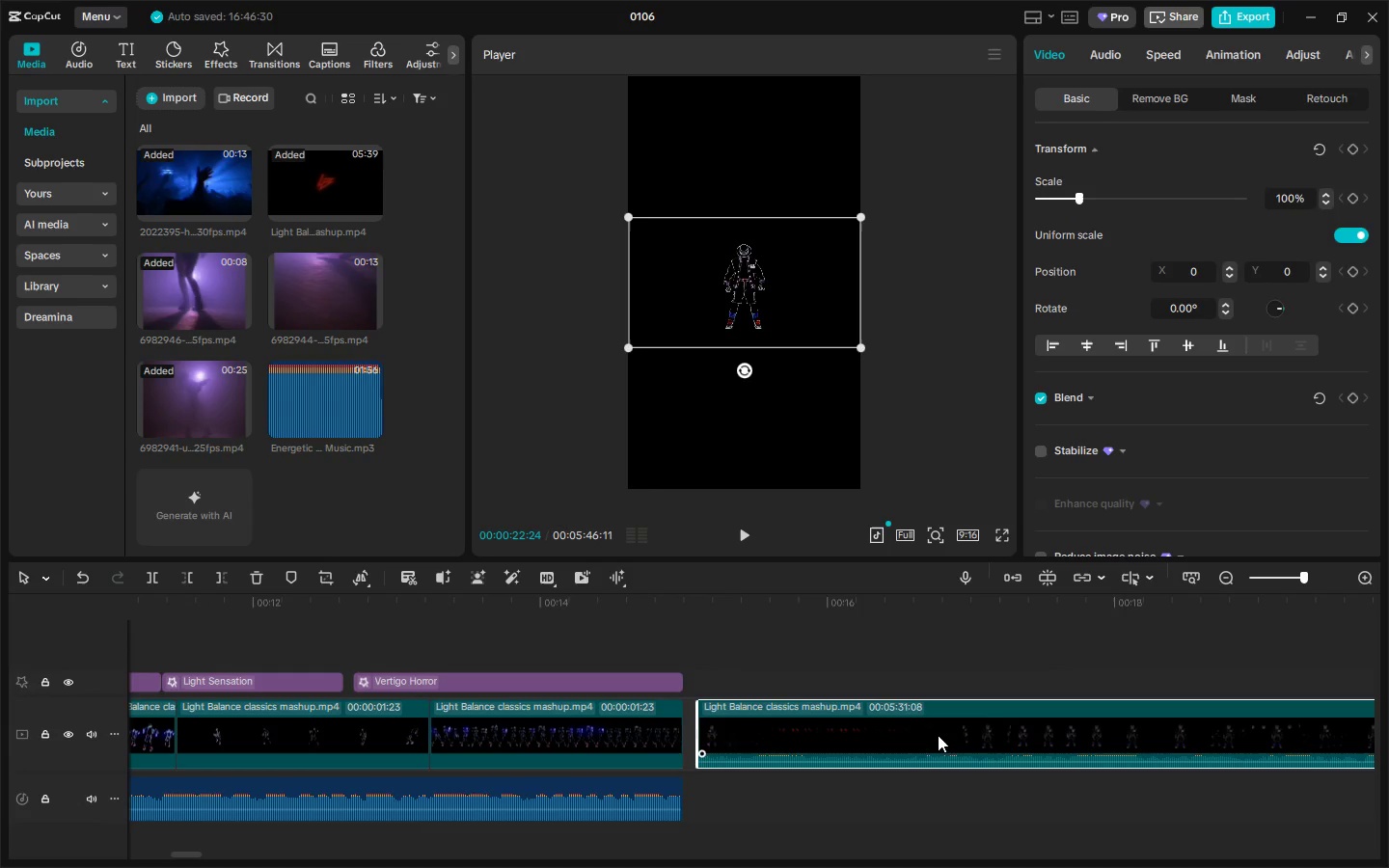 
left_click_drag(start_coordinate=[887, 719], to_coordinate=[877, 721])
 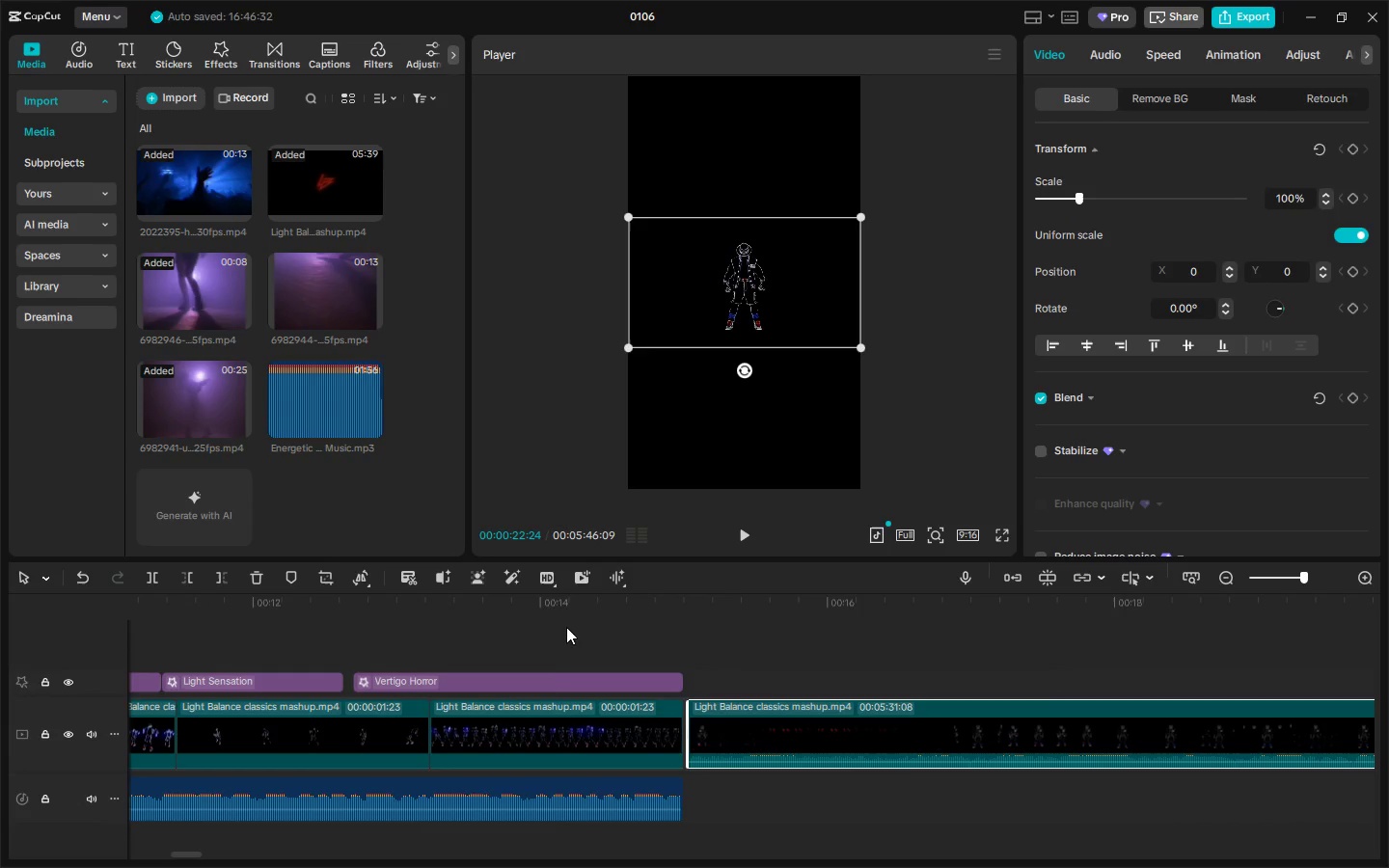 
left_click_drag(start_coordinate=[558, 614], to_coordinate=[0, 666])
 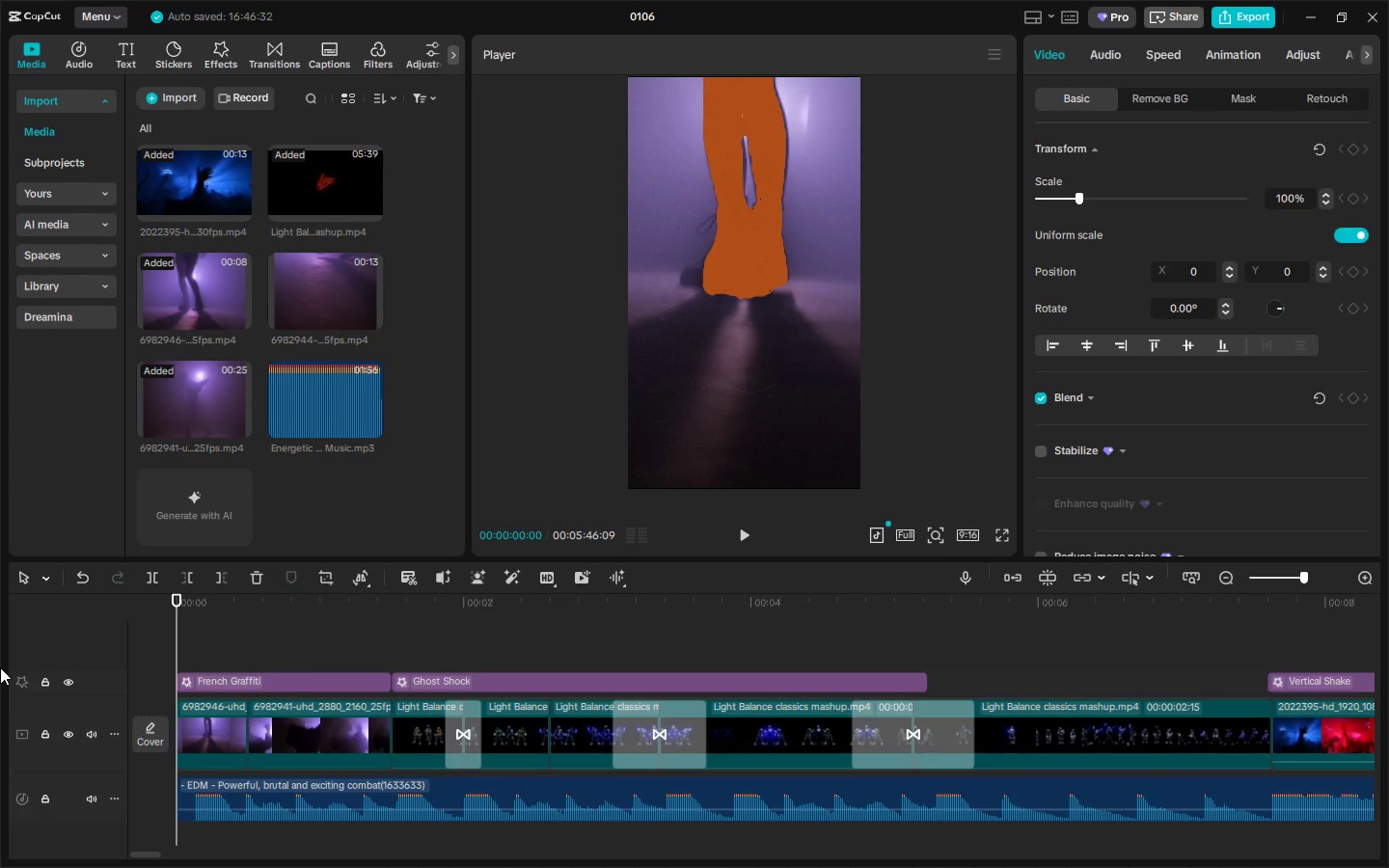 
key(Space)
 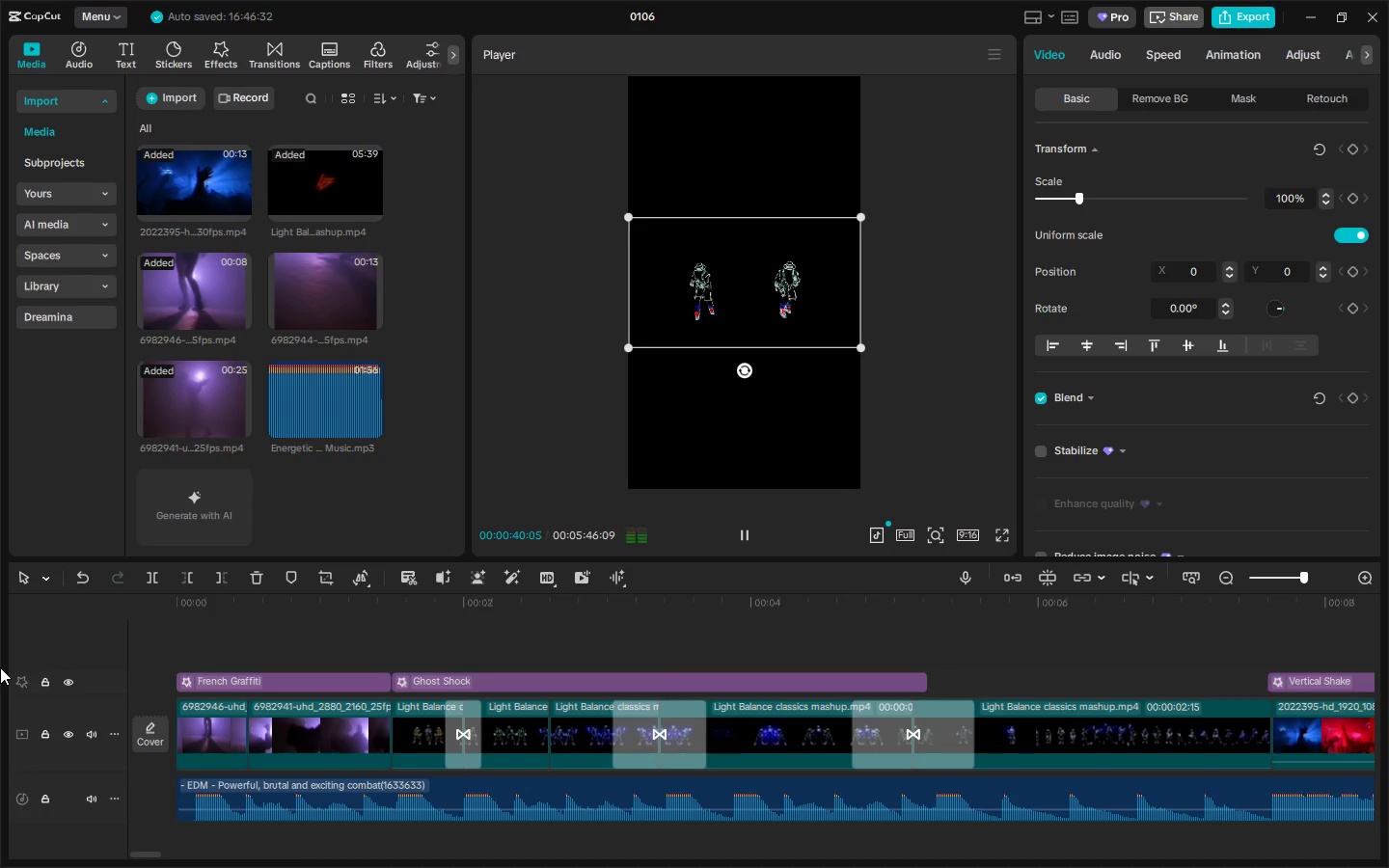 
wait(45.27)
 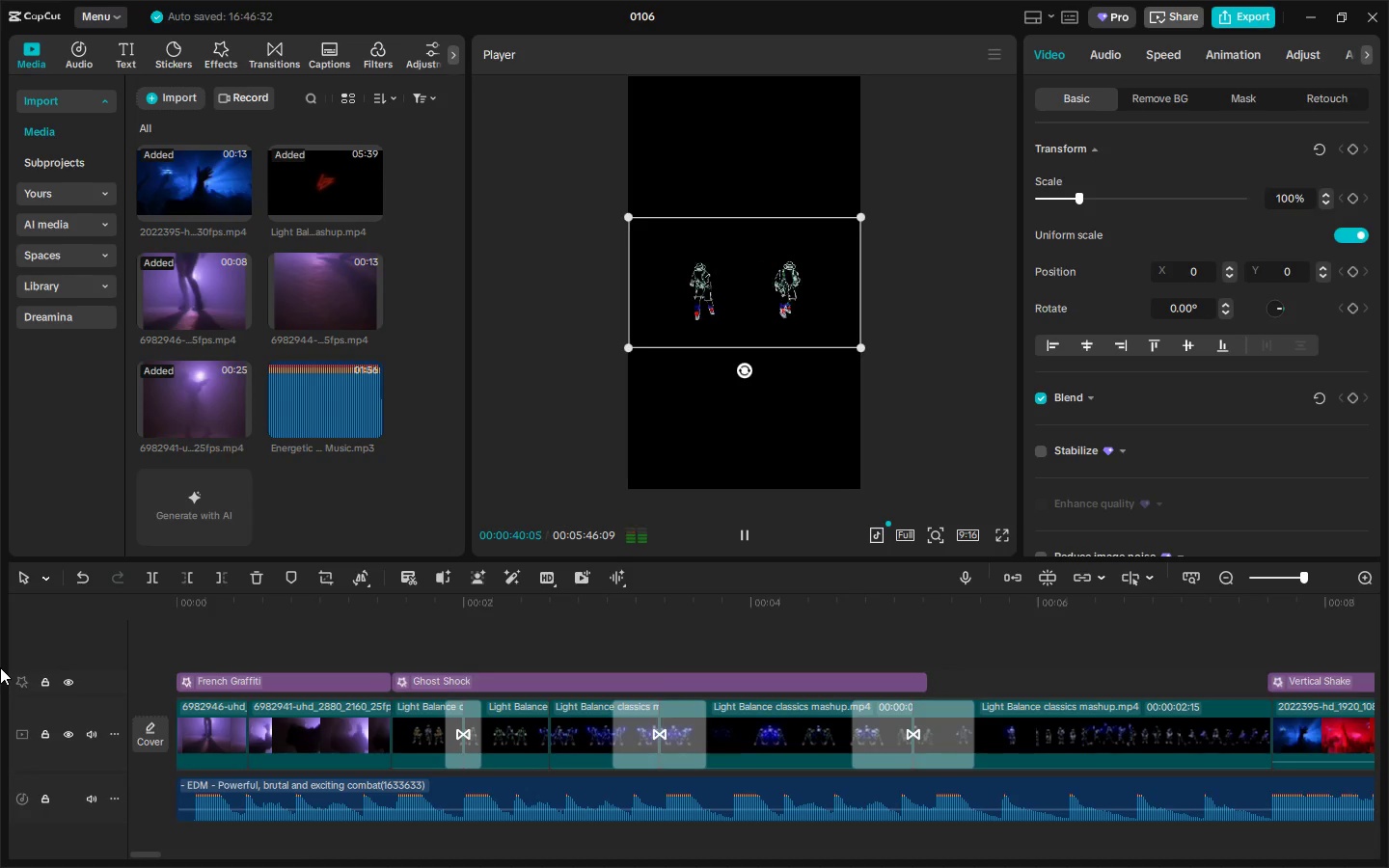 
left_click([755, 240])
 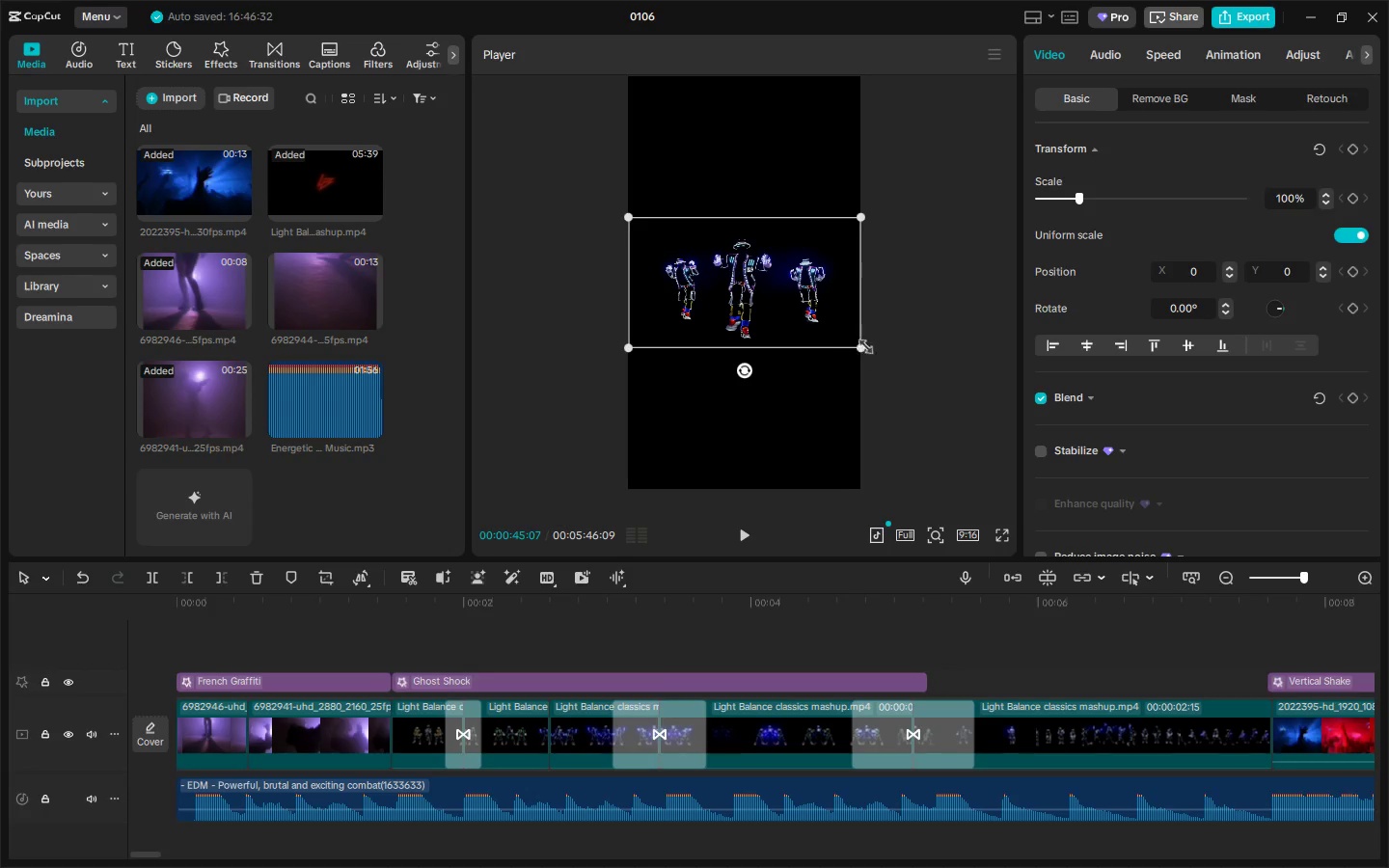 
left_click_drag(start_coordinate=[861, 349], to_coordinate=[1211, 651])
 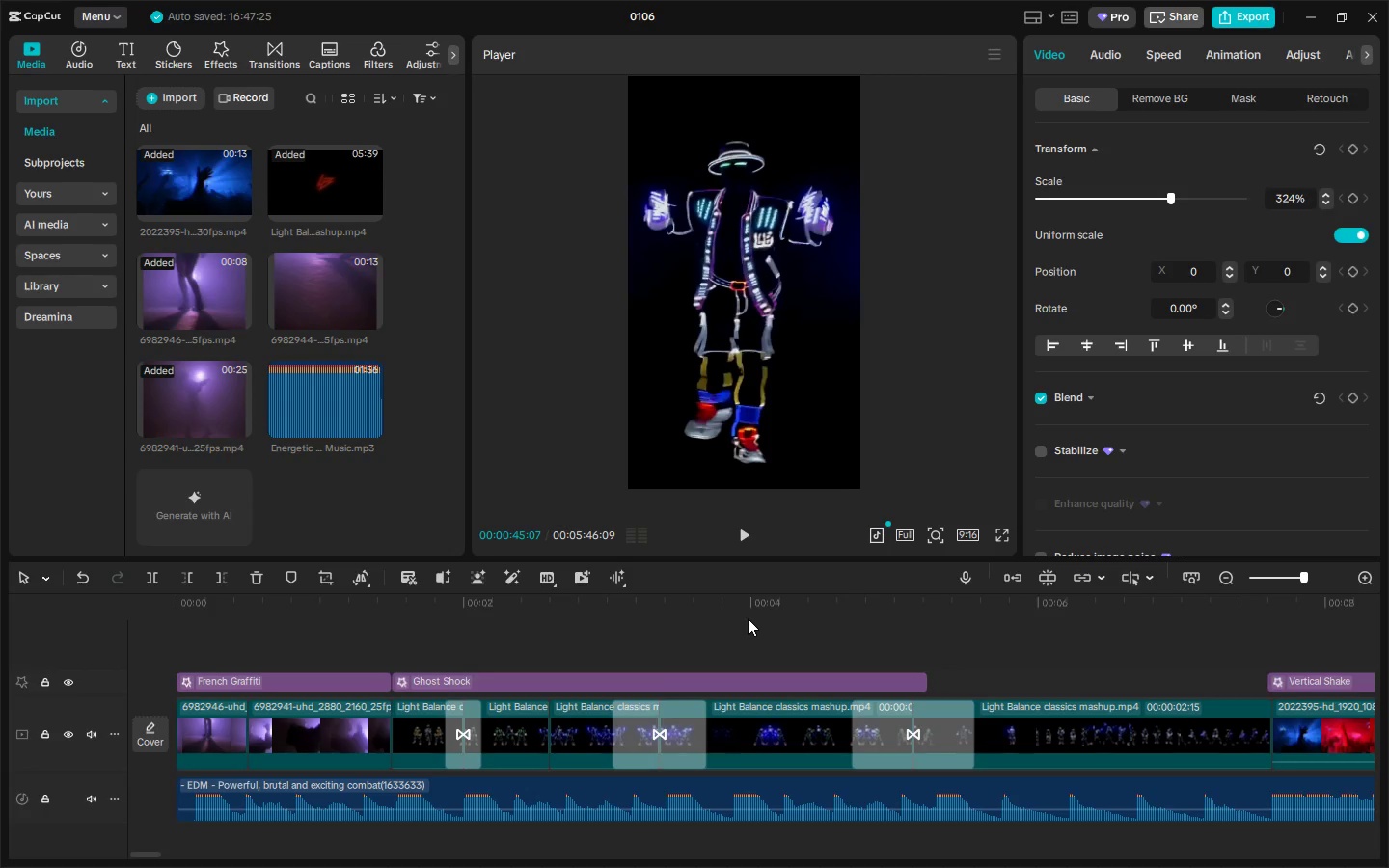 
key(Space)
 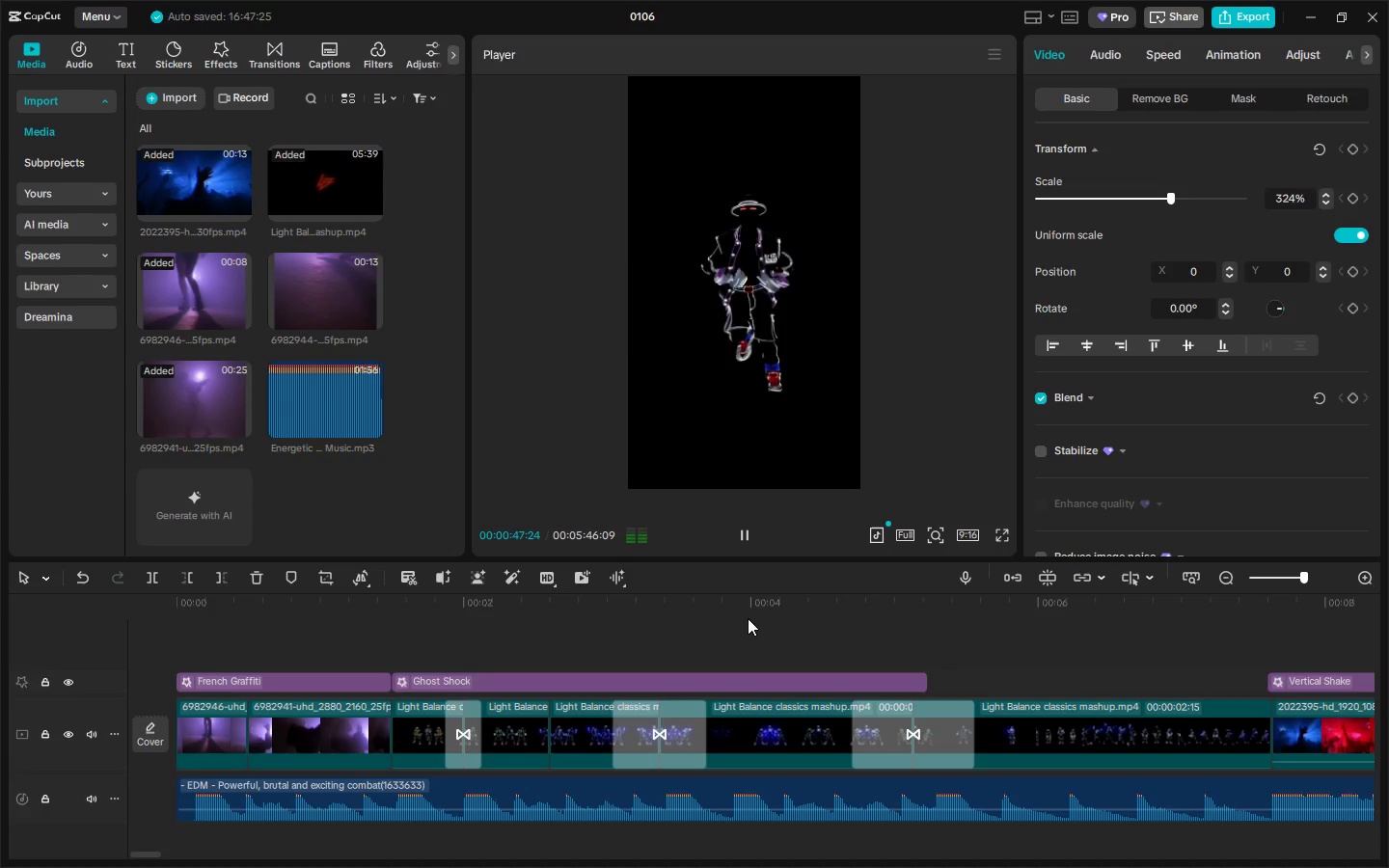 
left_click([776, 248])
 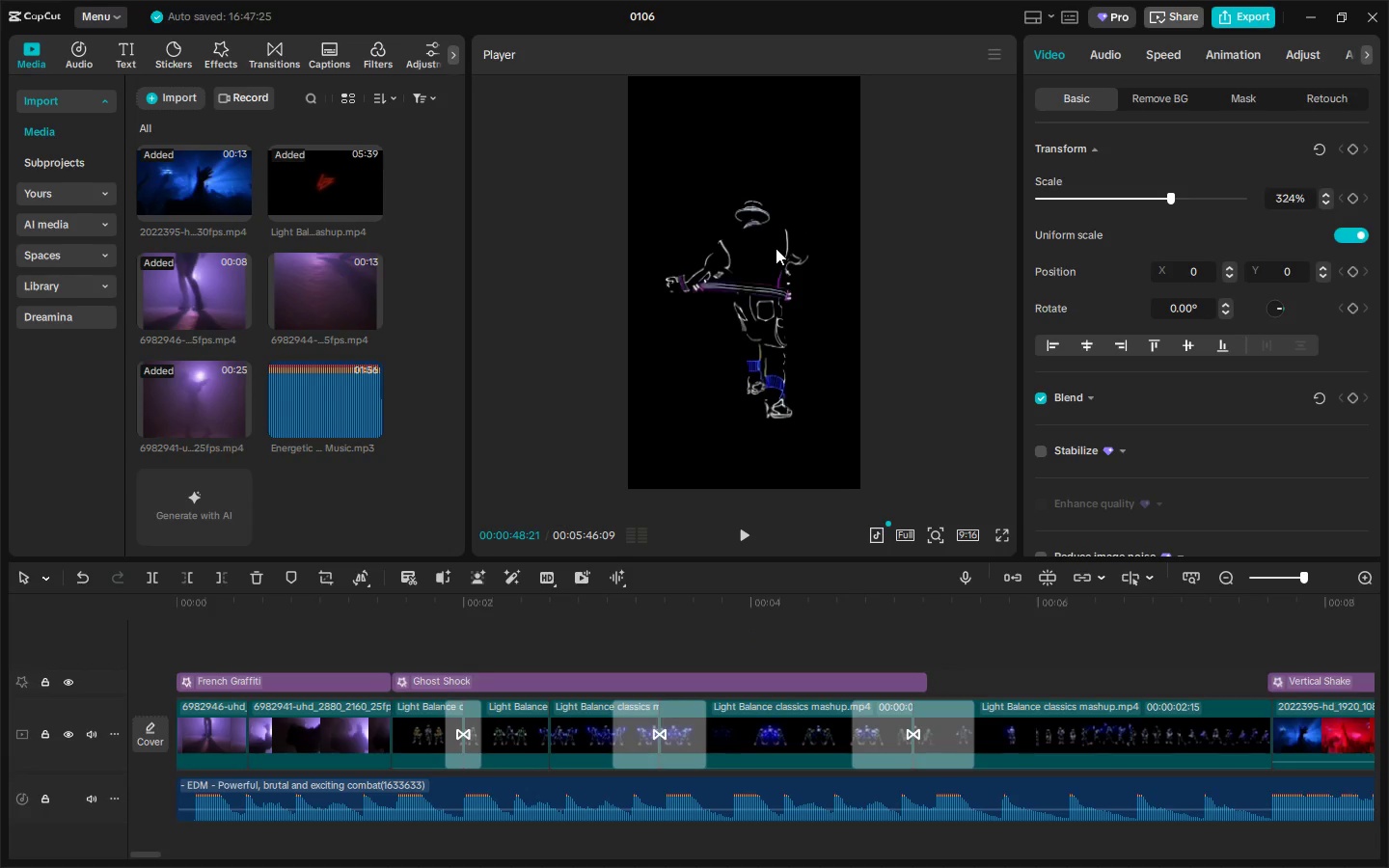 
left_click([776, 248])
 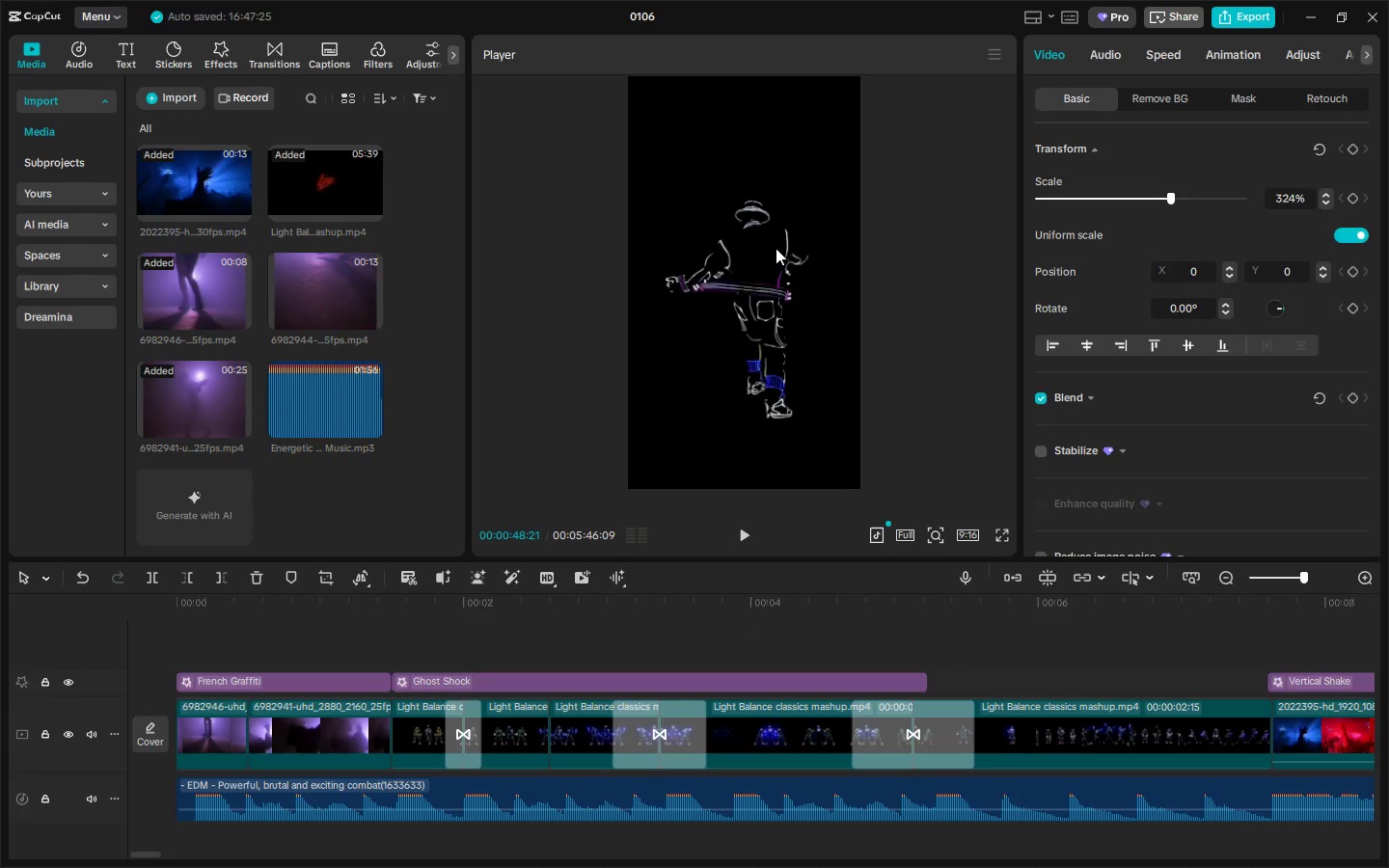 
key(Space)
 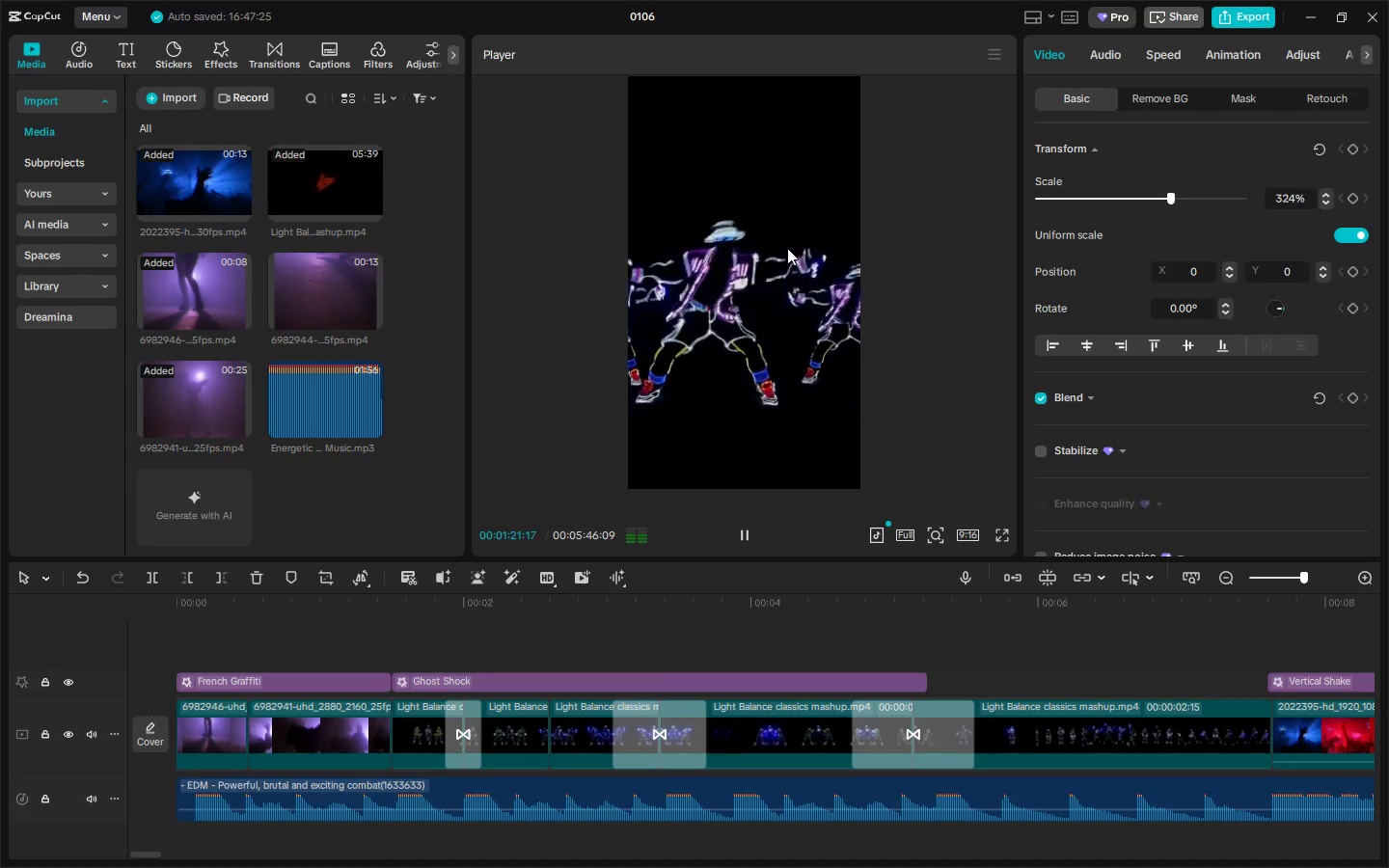 
wait(37.94)
 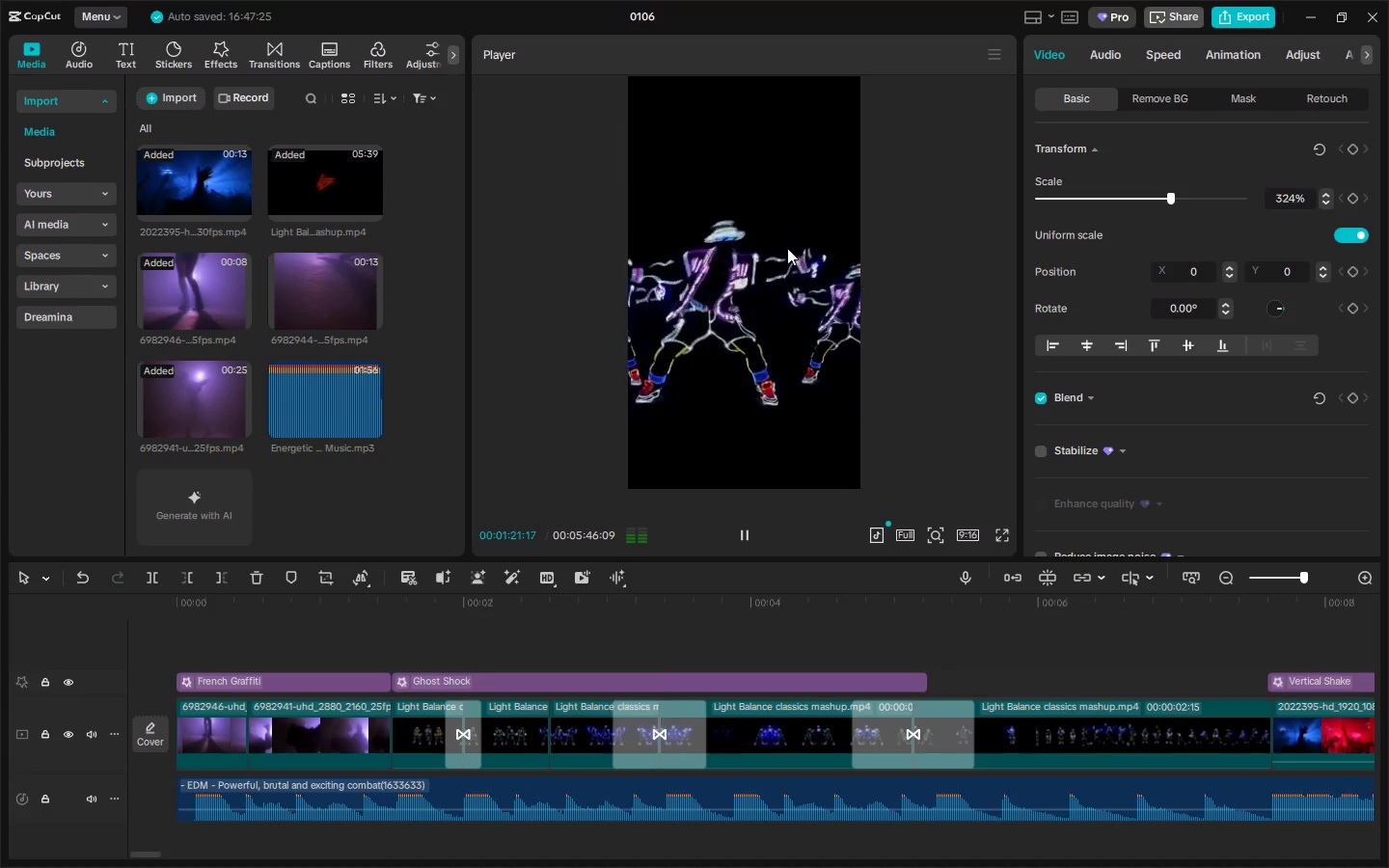 
key(Space)
 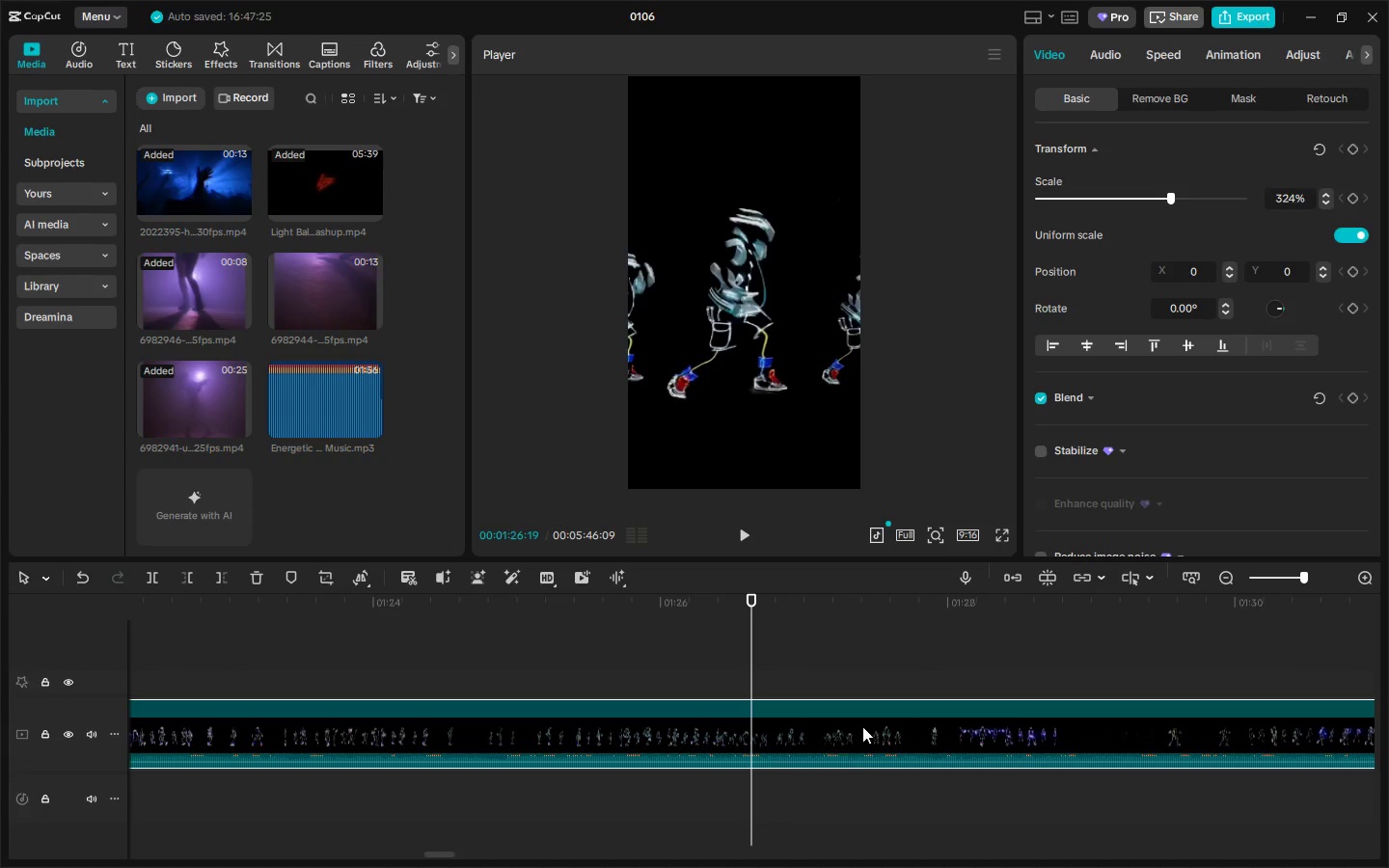 
left_click([862, 723])
 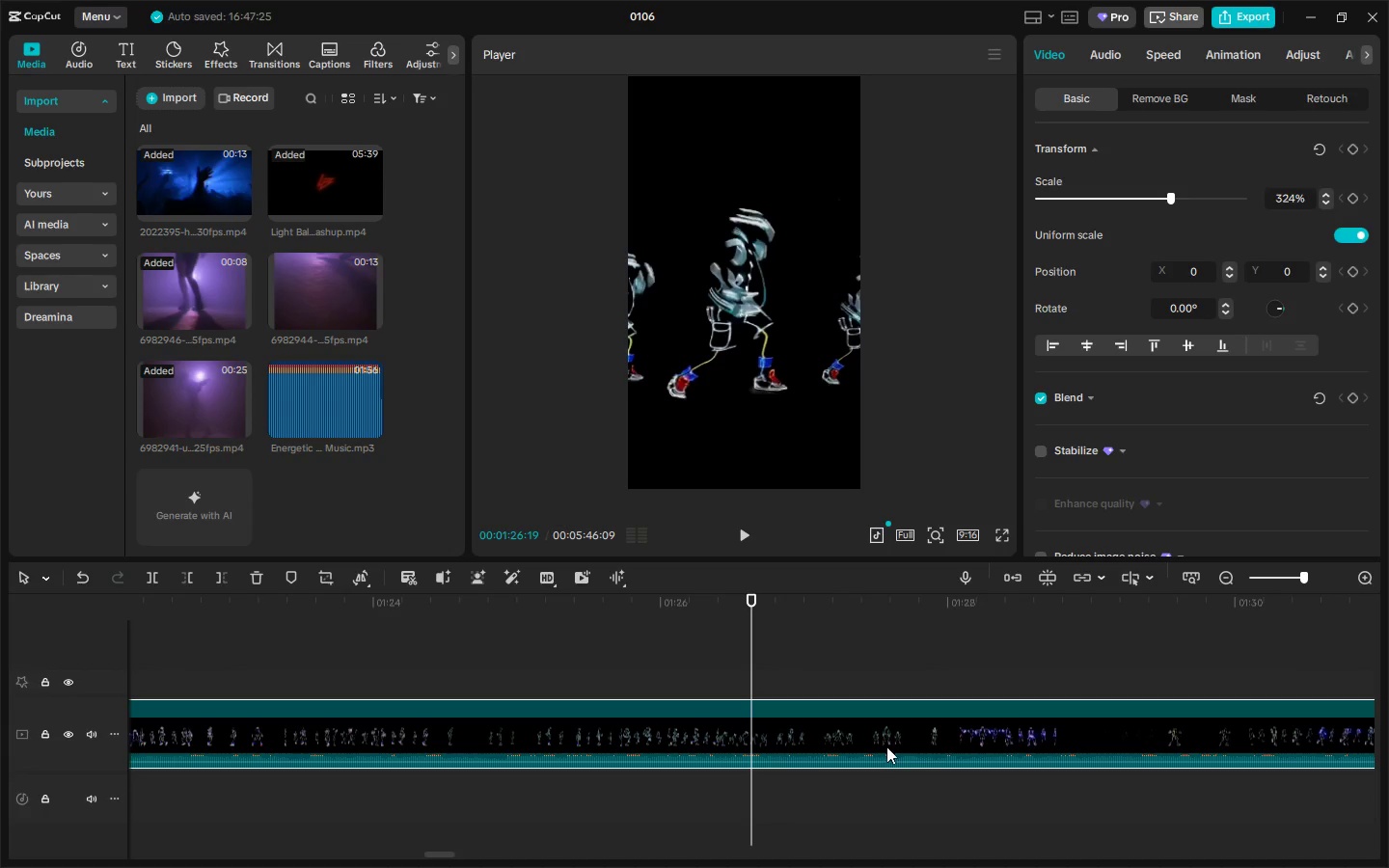 
key(Delete)
 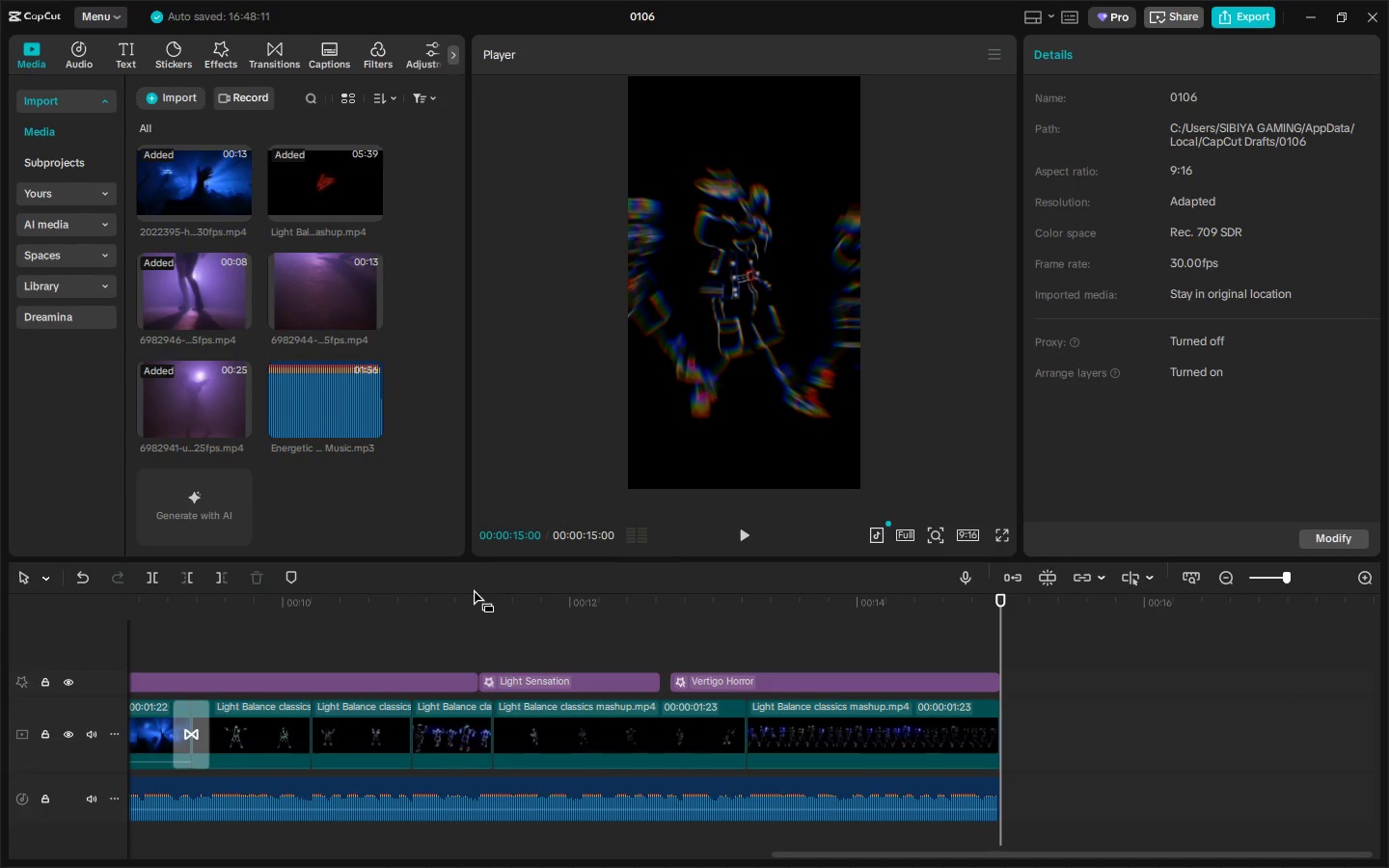 
left_click_drag(start_coordinate=[464, 603], to_coordinate=[0, 621])
 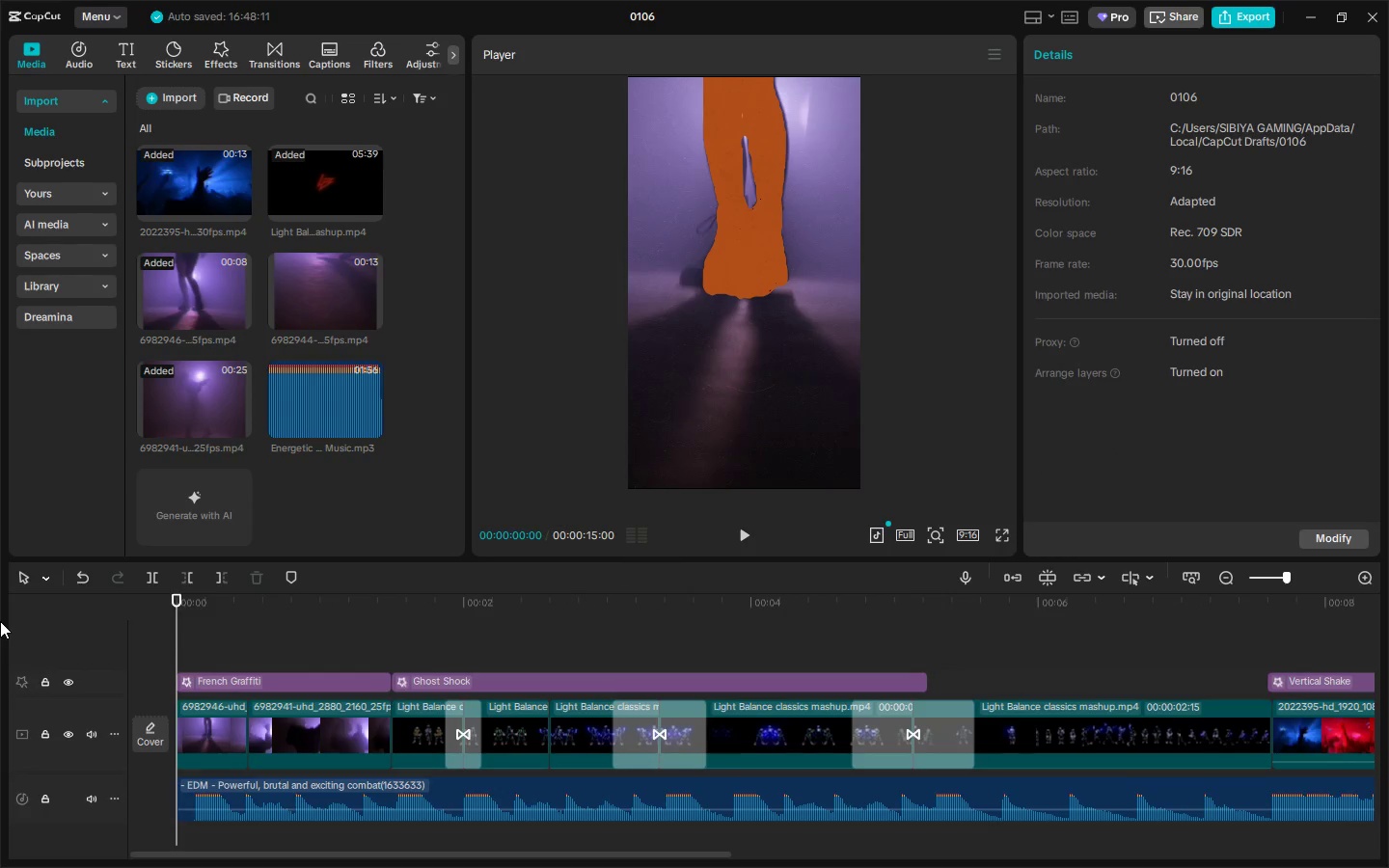 
key(Space)
 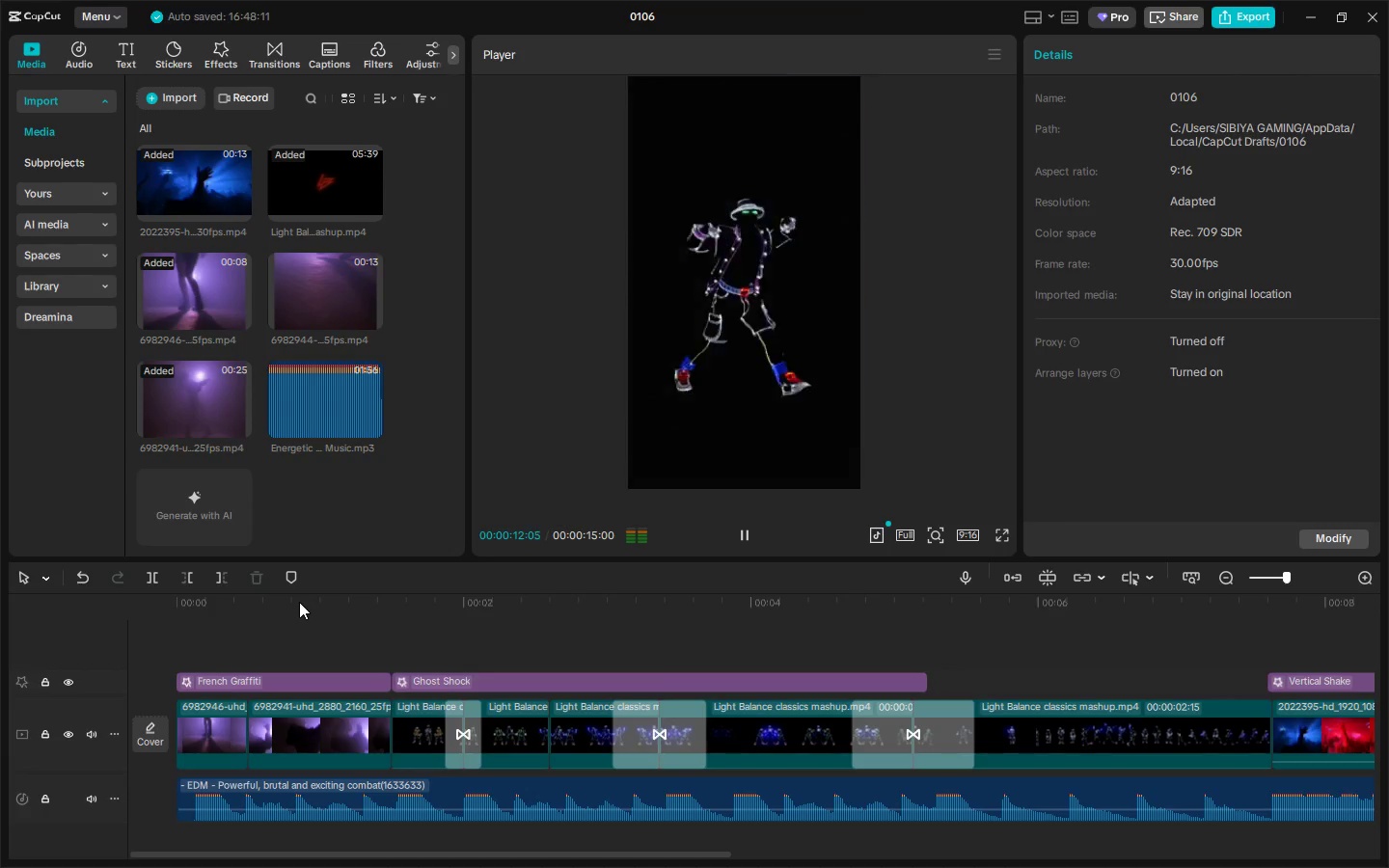 
wait(17.19)
 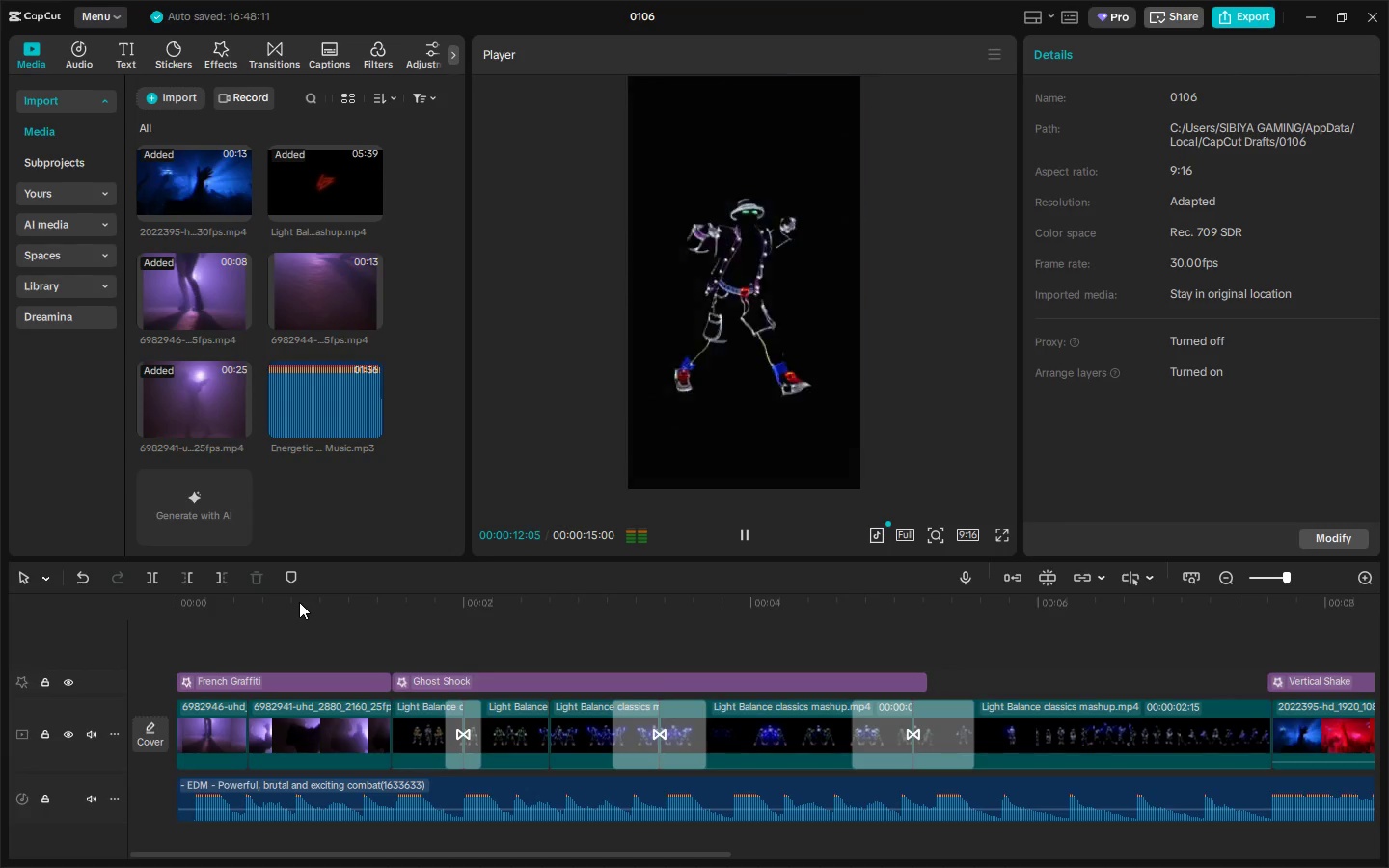 
left_click_drag(start_coordinate=[831, 854], to_coordinate=[260, 842])
 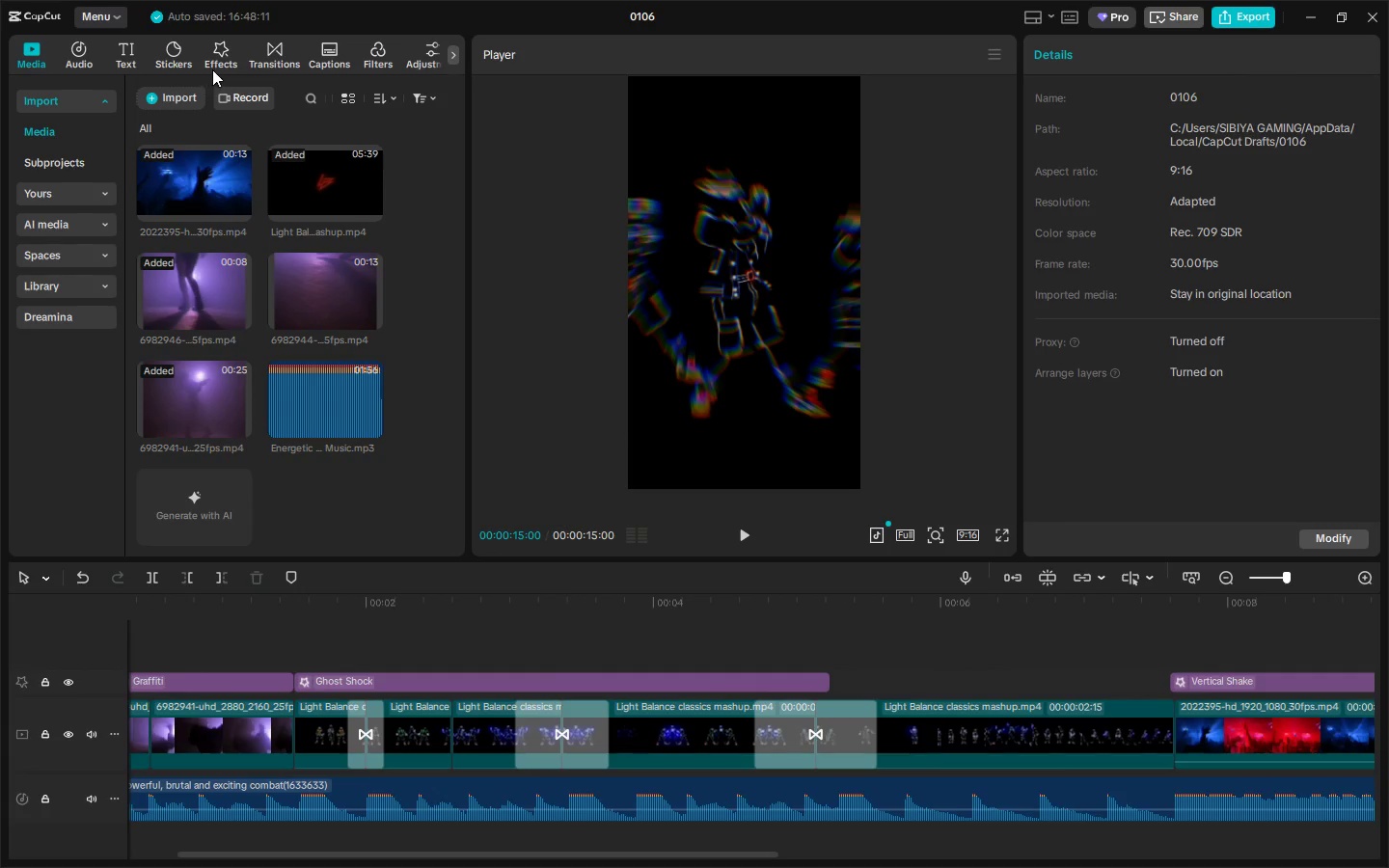 
left_click([230, 53])
 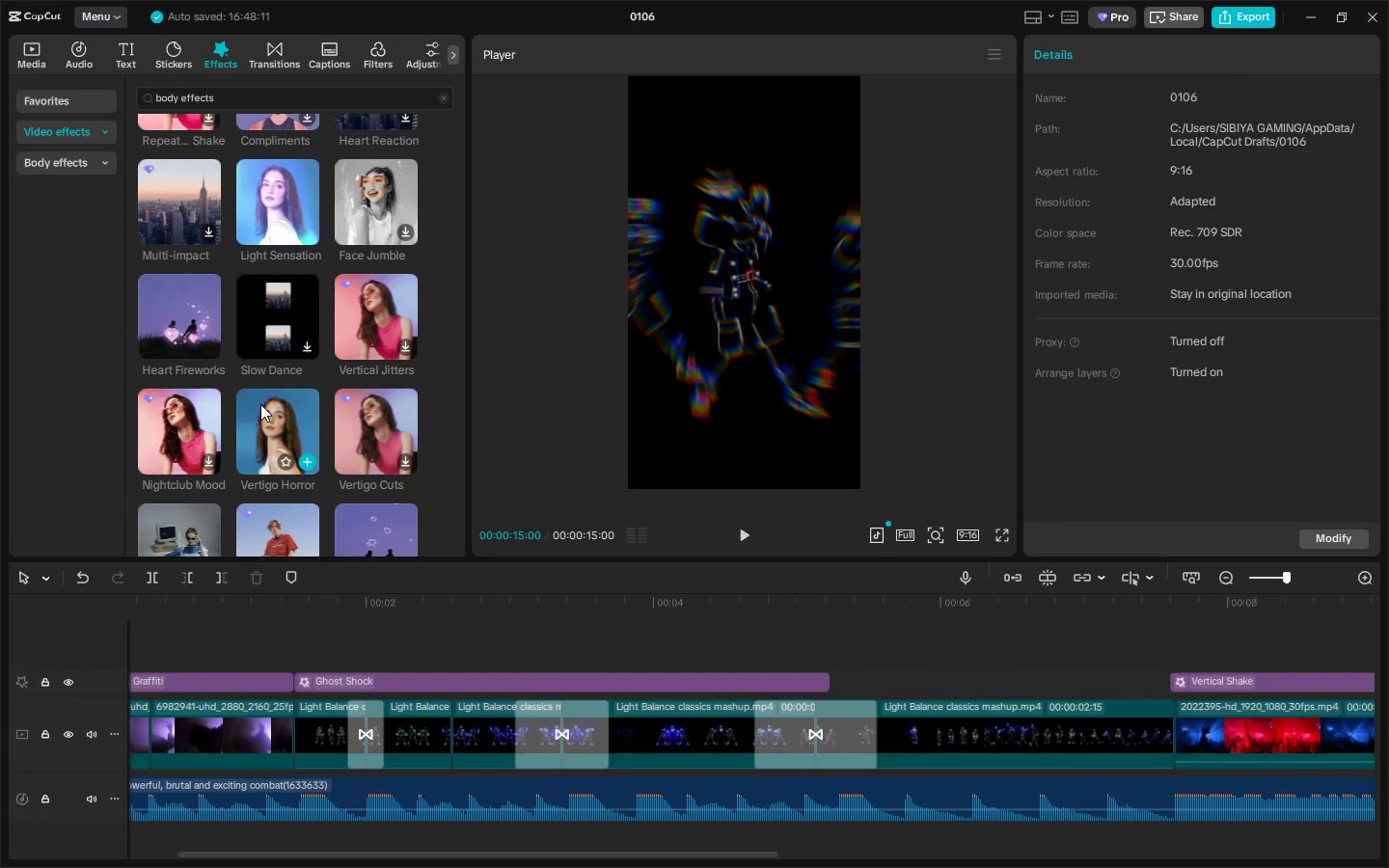 
scroll: coordinate [380, 405], scroll_direction: down, amount: 4.0
 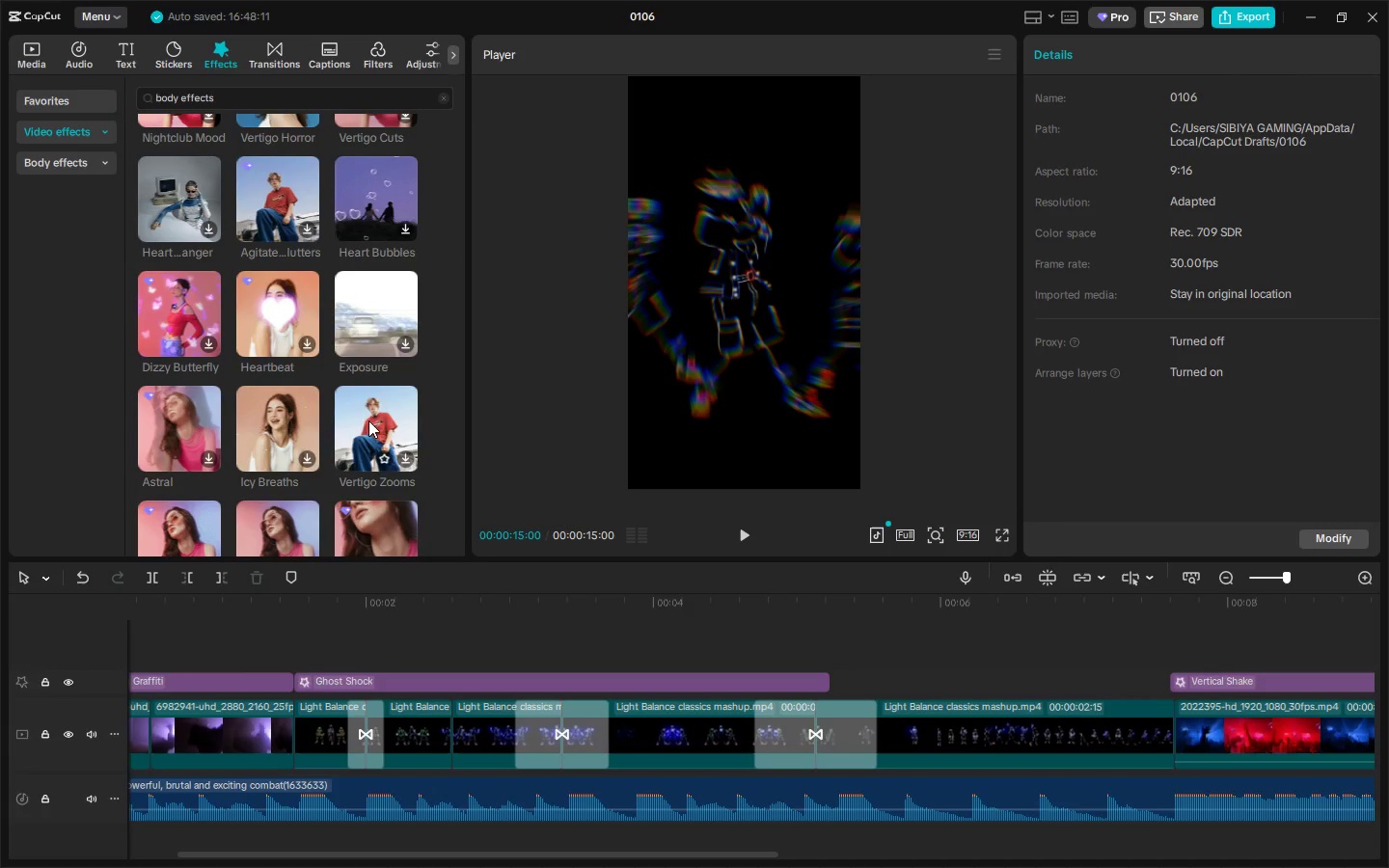 
left_click_drag(start_coordinate=[368, 420], to_coordinate=[847, 649])
 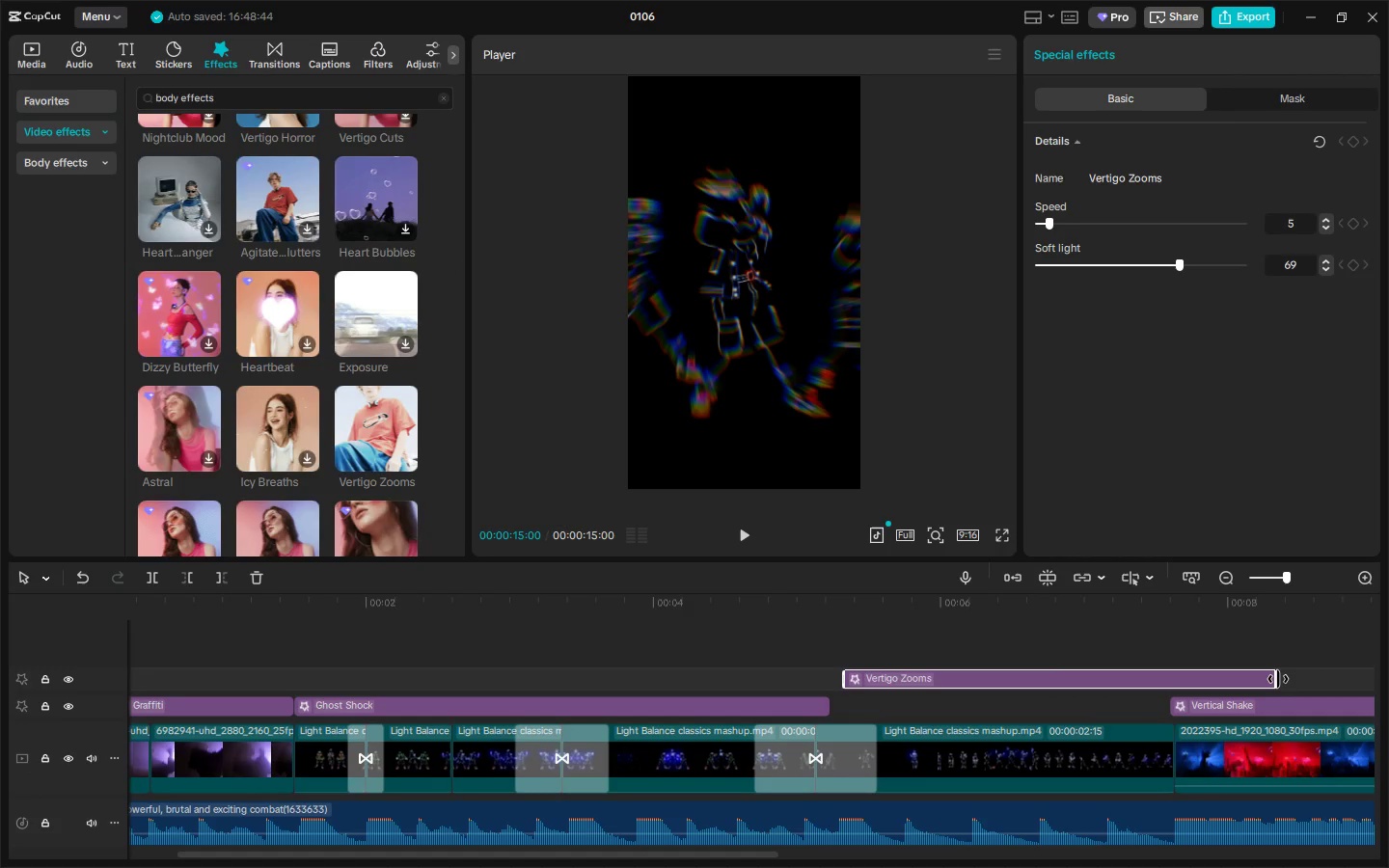 
left_click_drag(start_coordinate=[1278, 679], to_coordinate=[1138, 684])
 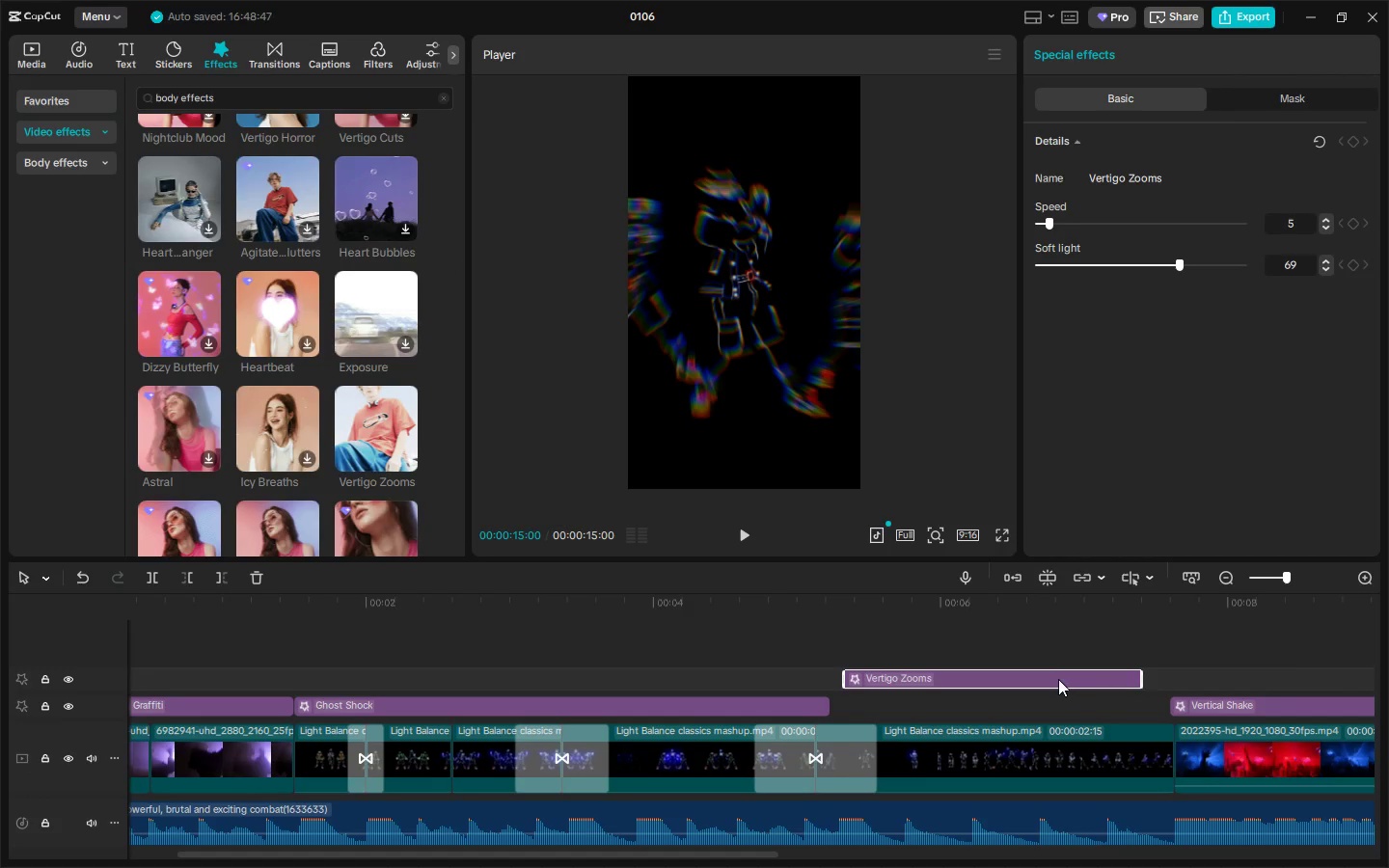 
left_click_drag(start_coordinate=[1058, 679], to_coordinate=[1054, 704])
 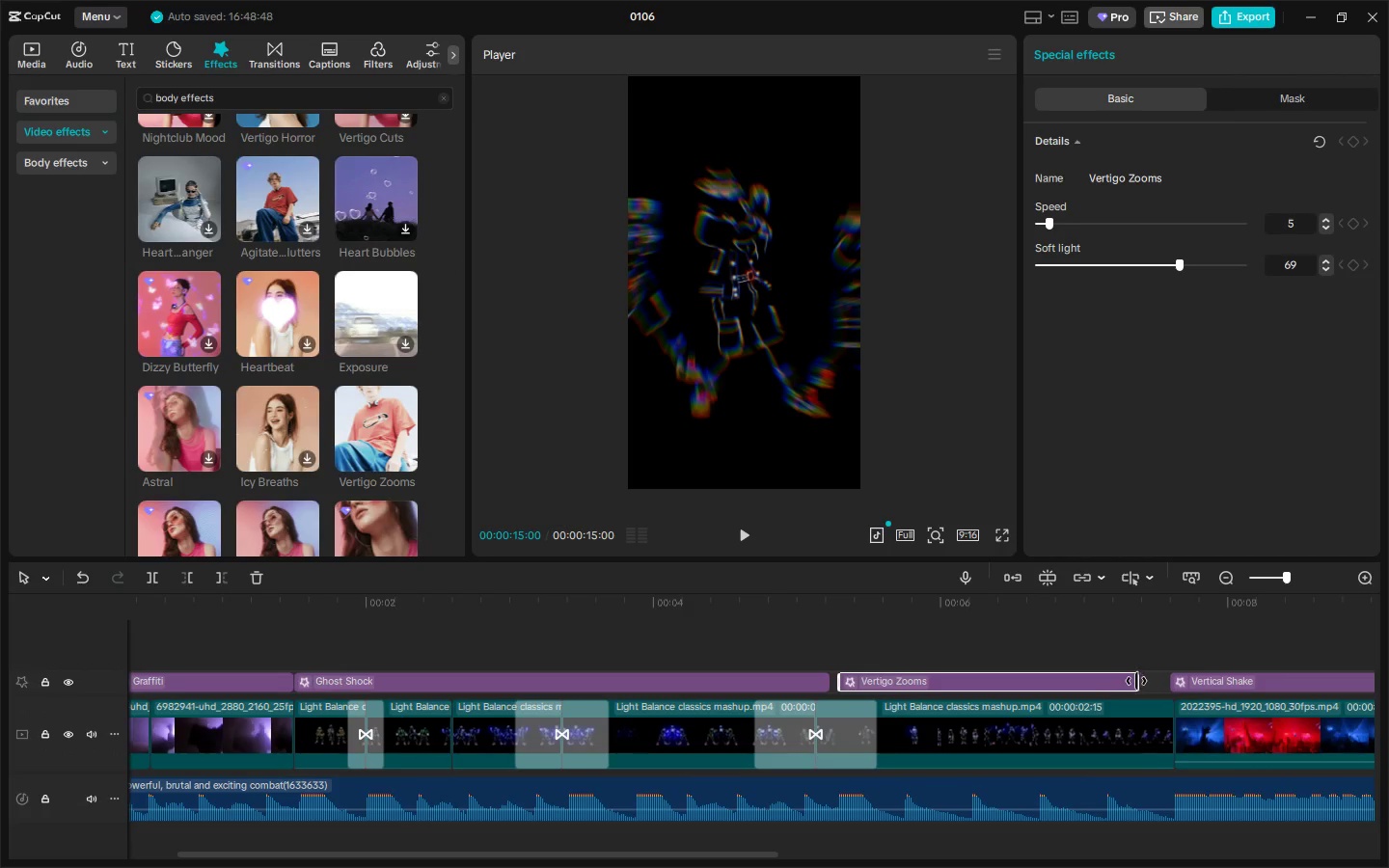 
left_click_drag(start_coordinate=[1138, 681], to_coordinate=[1168, 683])
 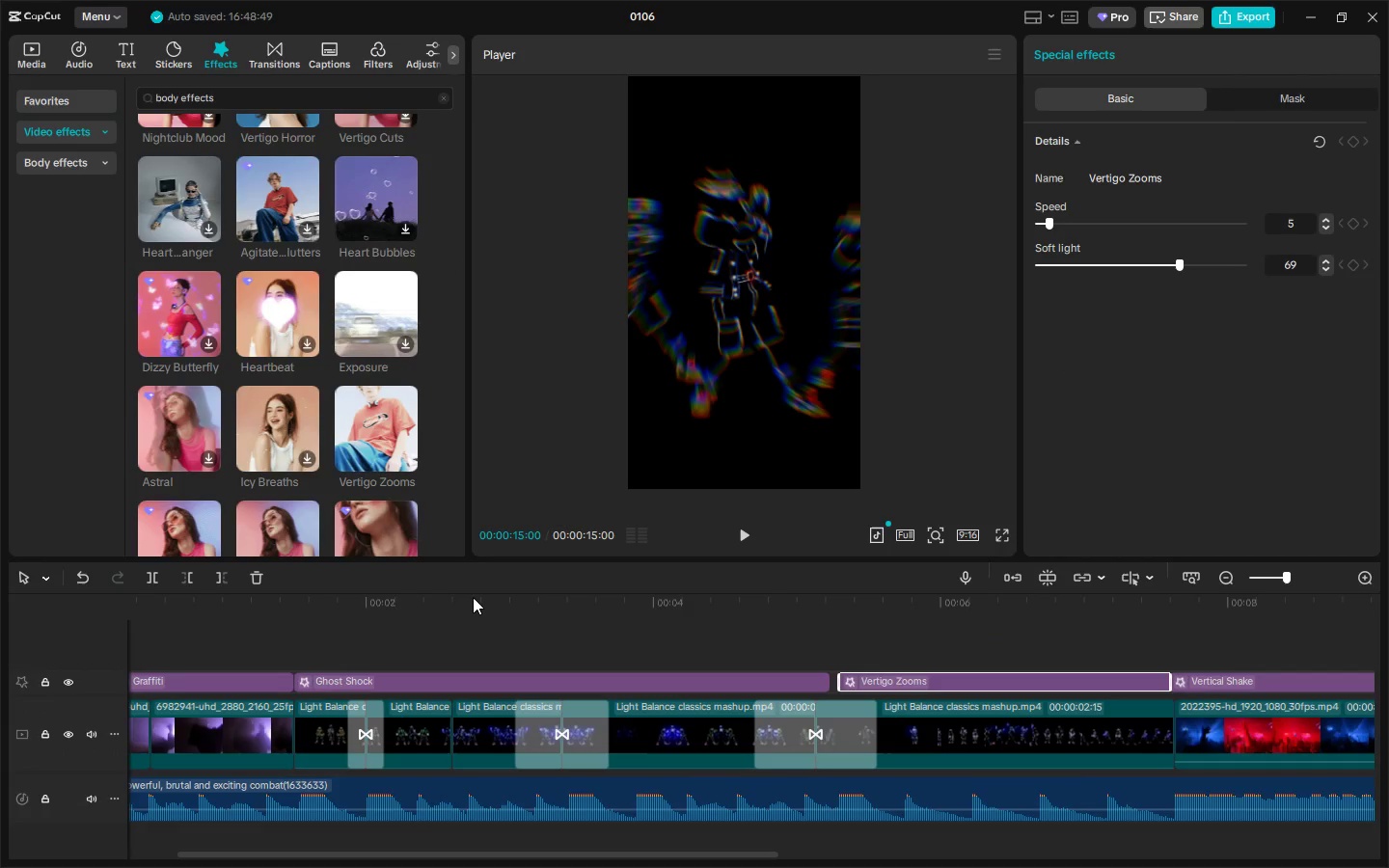 
left_click_drag(start_coordinate=[454, 598], to_coordinate=[0, 608])
 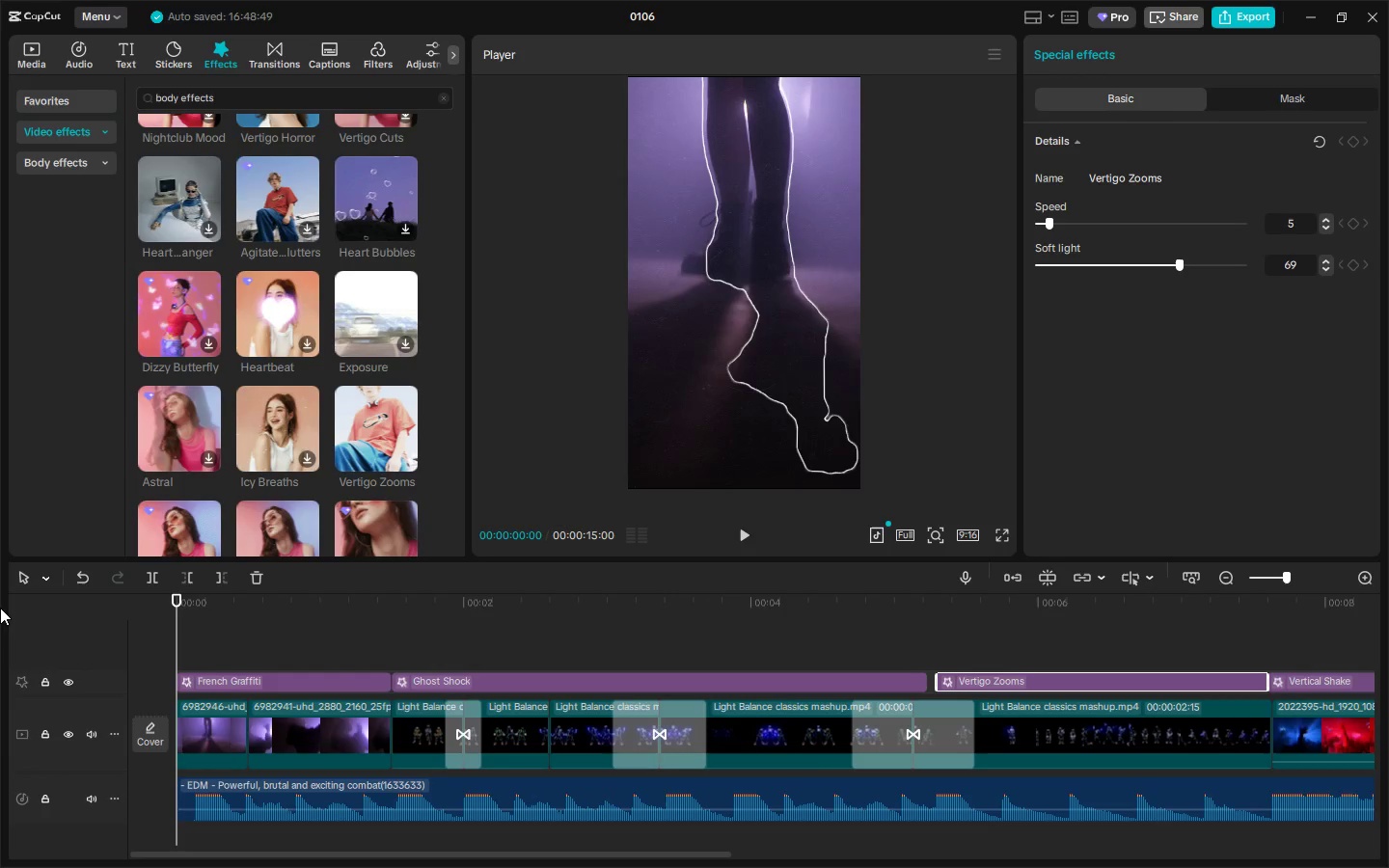 
key(Space)
 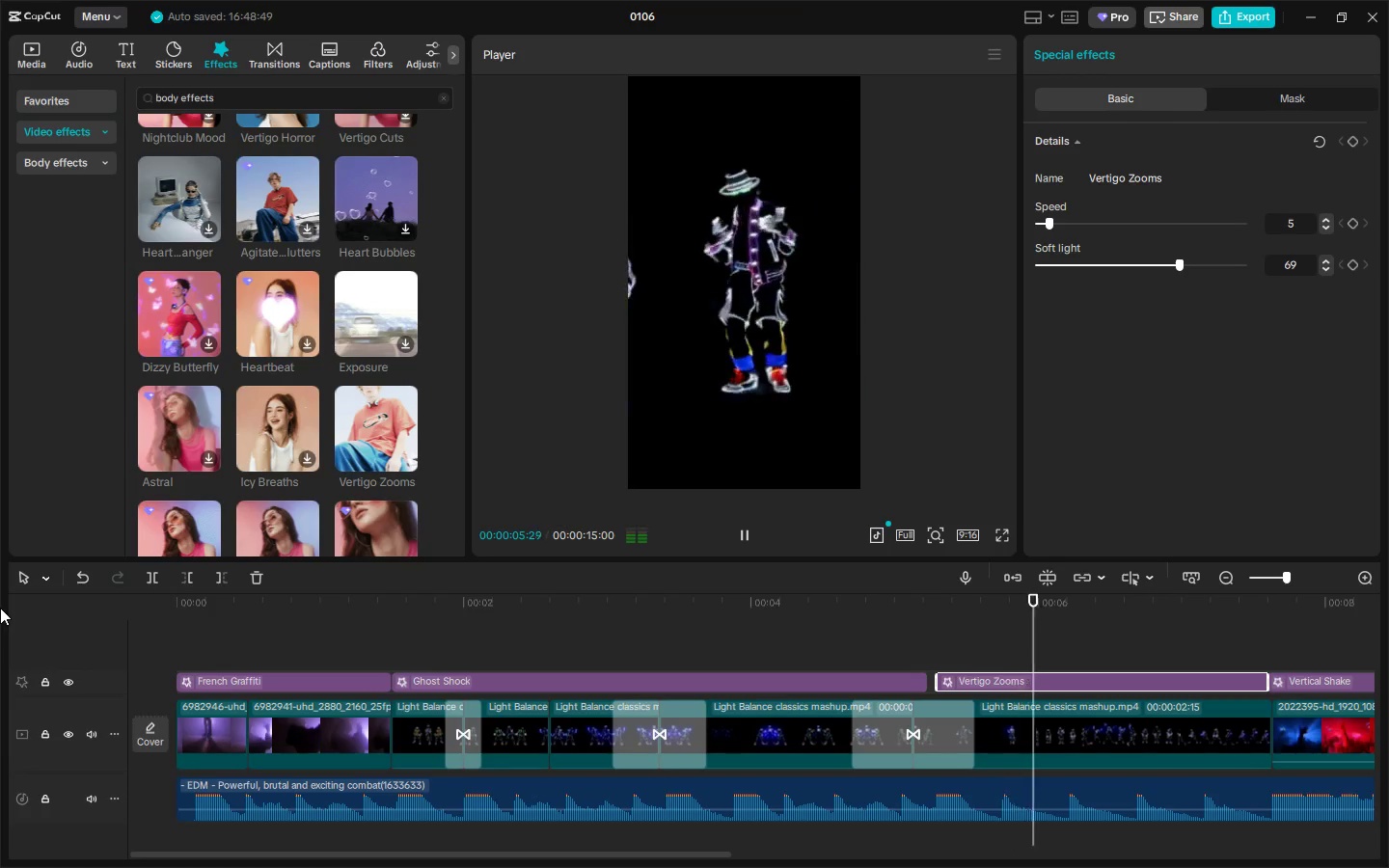 
wait(11.09)
 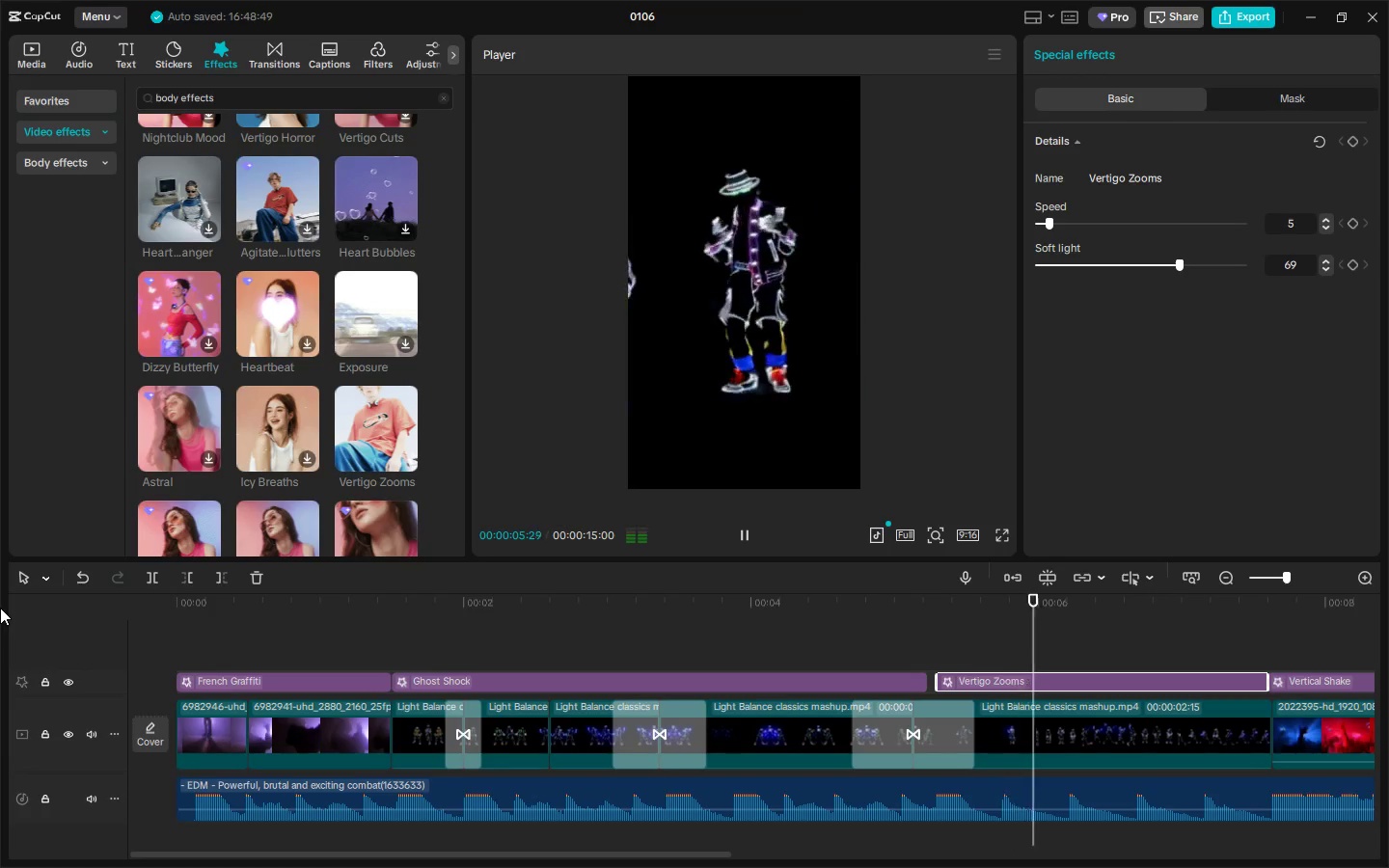 
key(Space)
 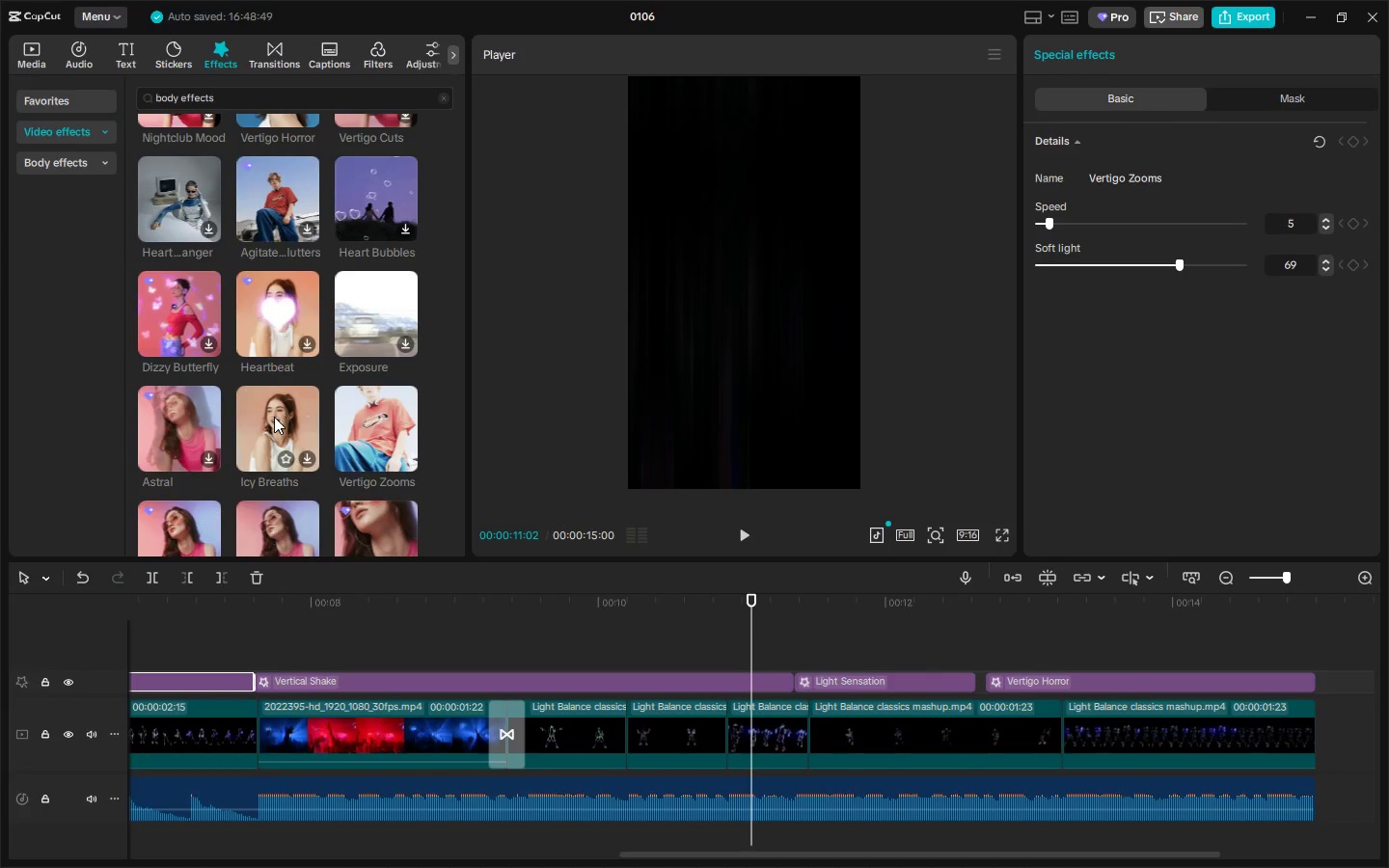 
scroll: coordinate [300, 450], scroll_direction: down, amount: 3.0
 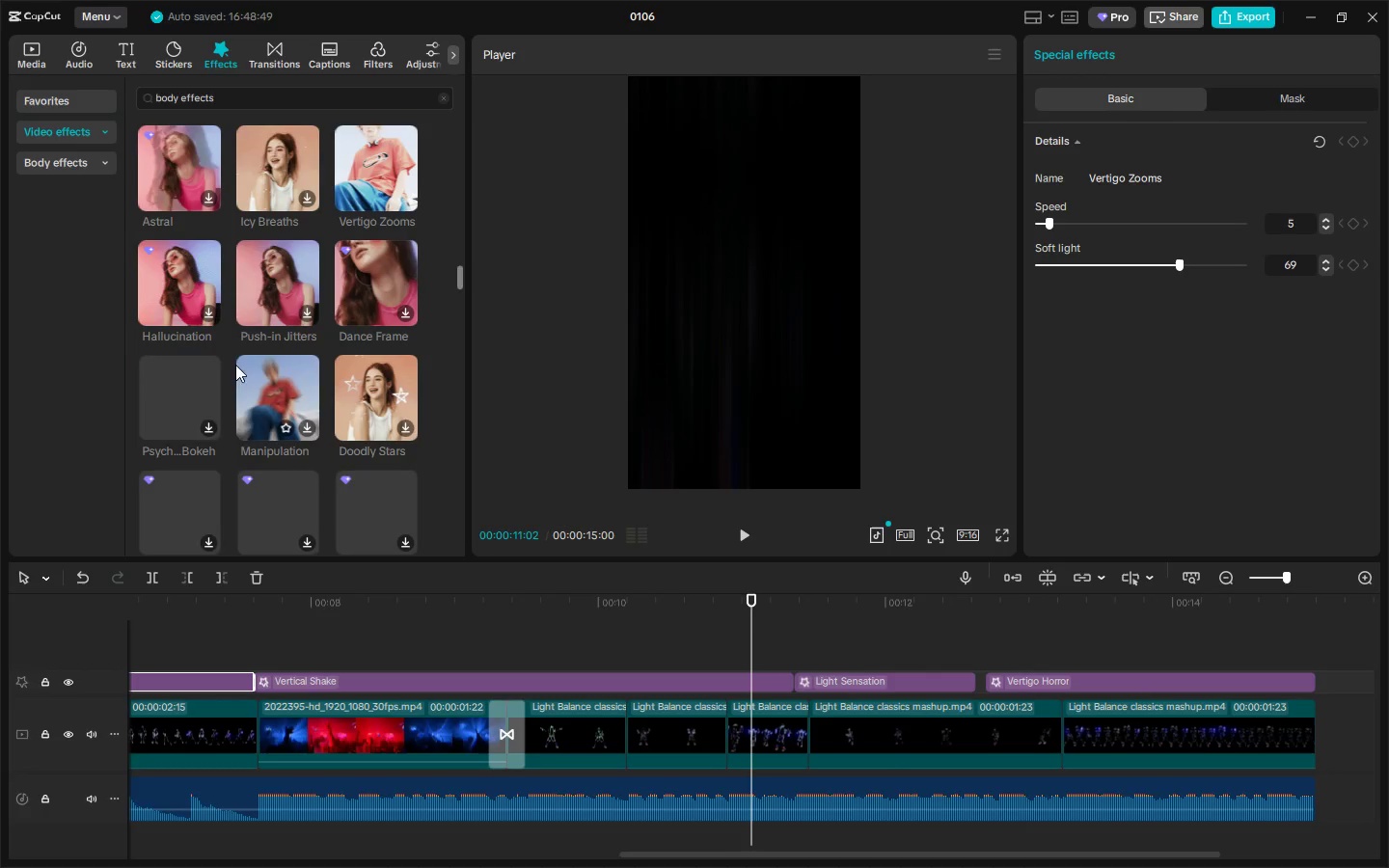 
mouse_move([273, 316])
 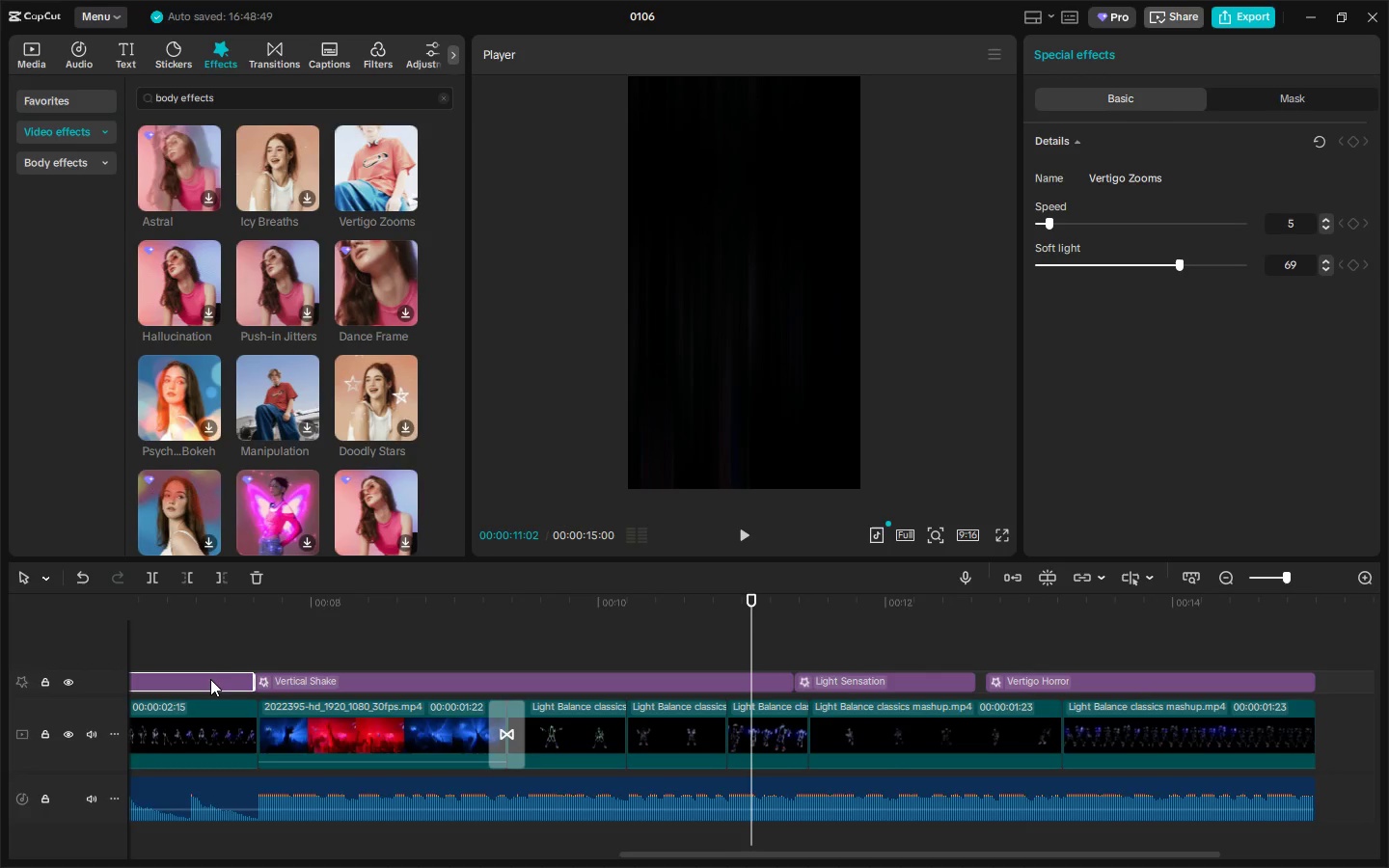 
left_click([206, 676])
 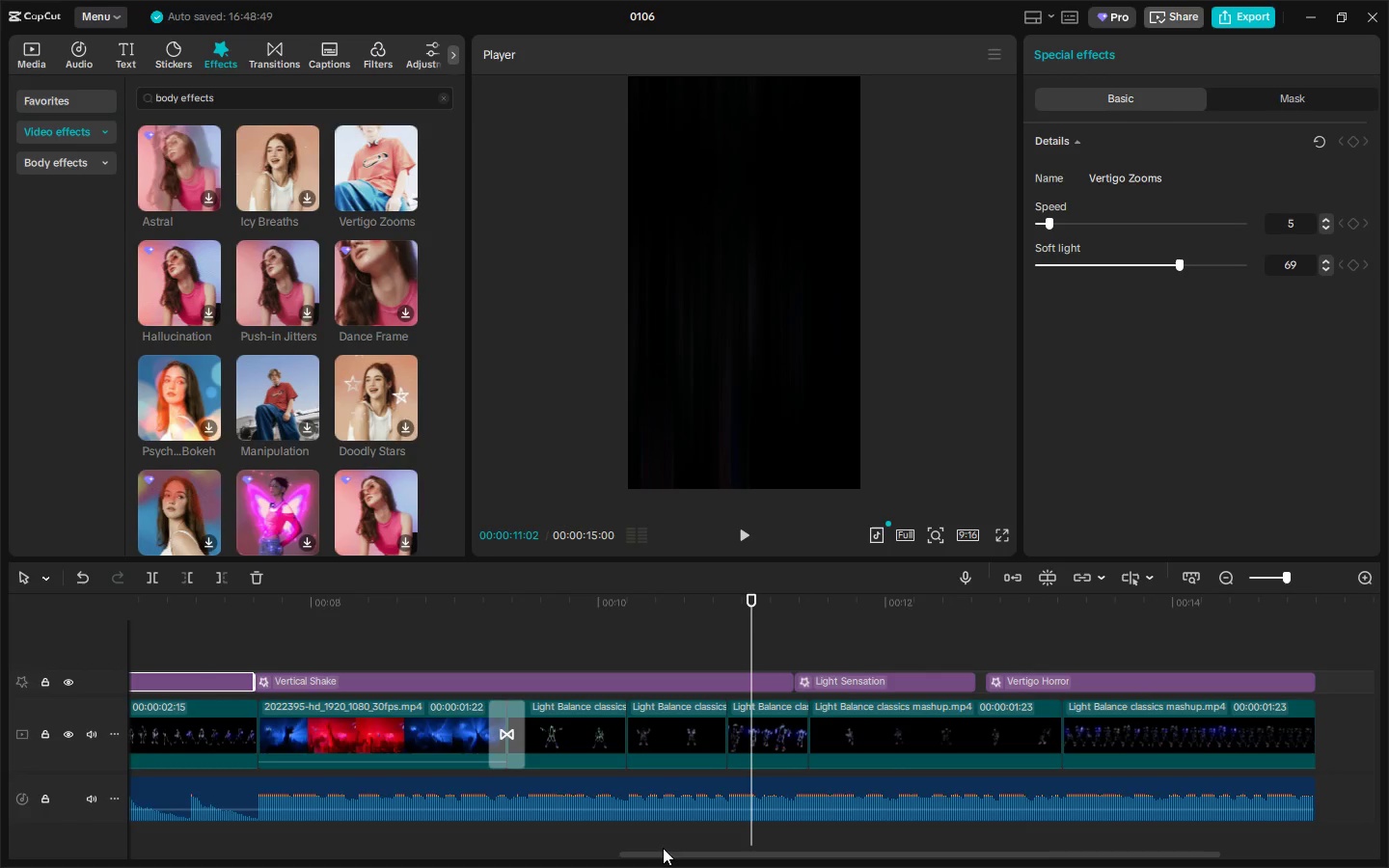 
left_click_drag(start_coordinate=[662, 855], to_coordinate=[439, 856])
 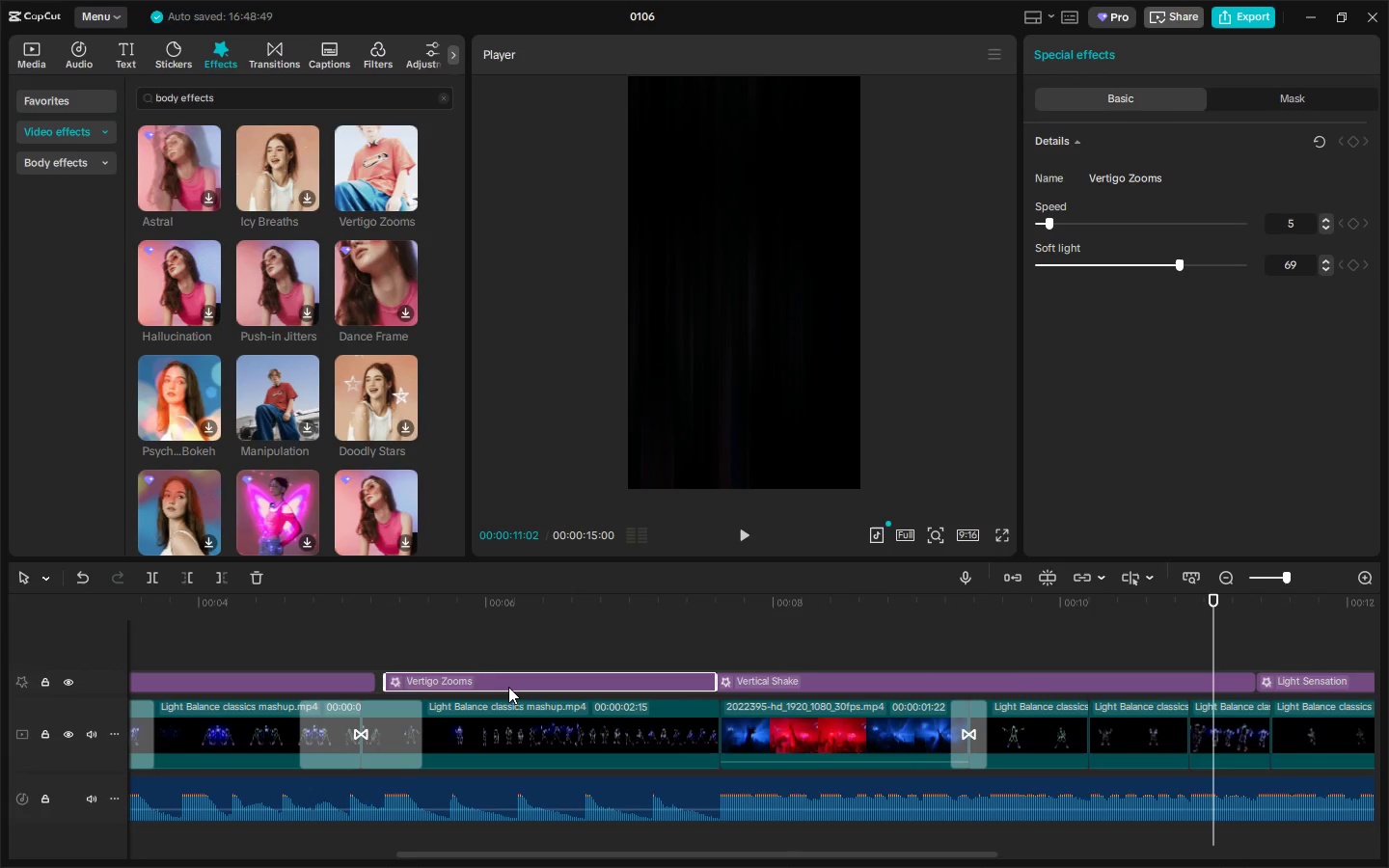 
left_click([508, 686])
 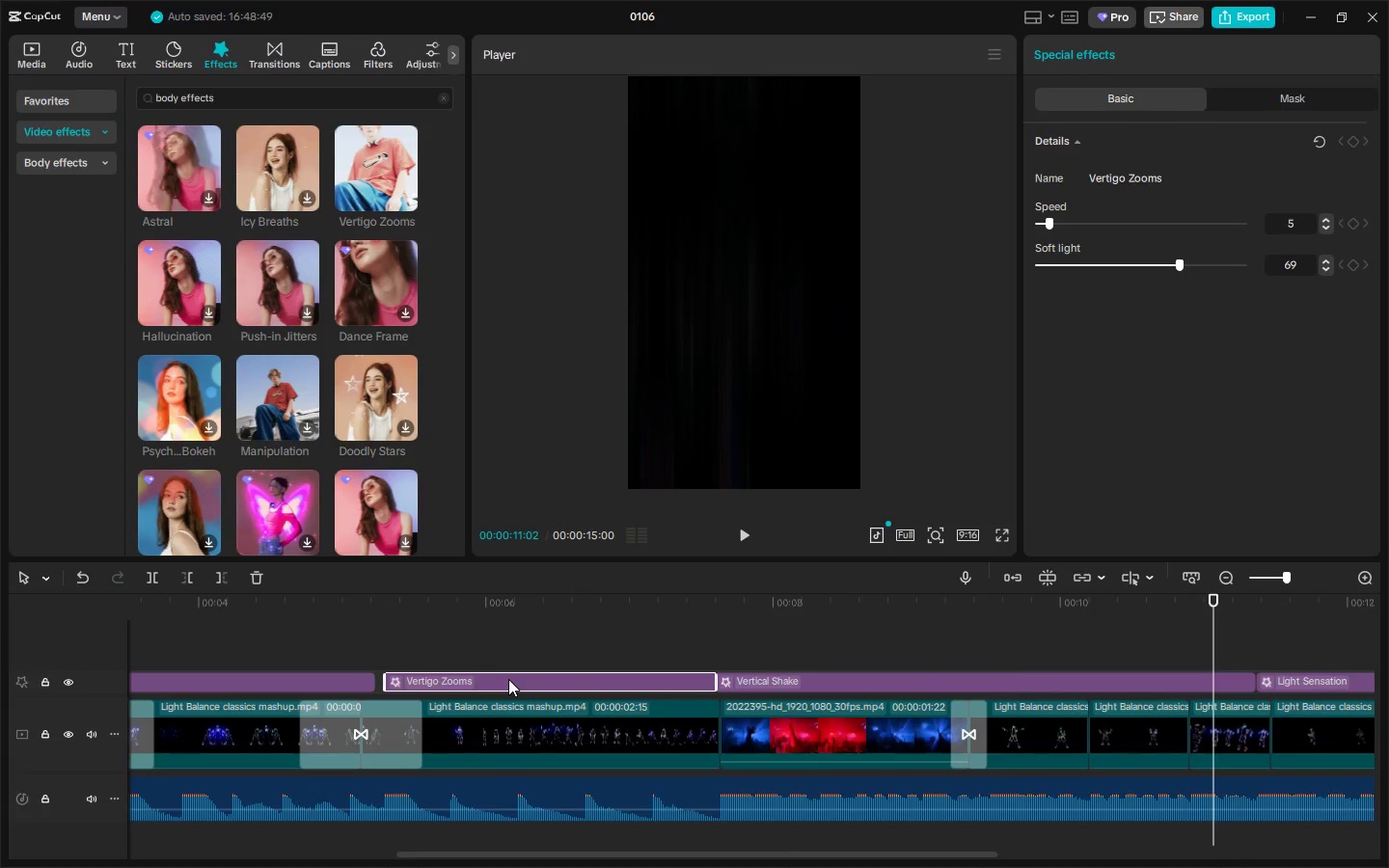 
key(Delete)
 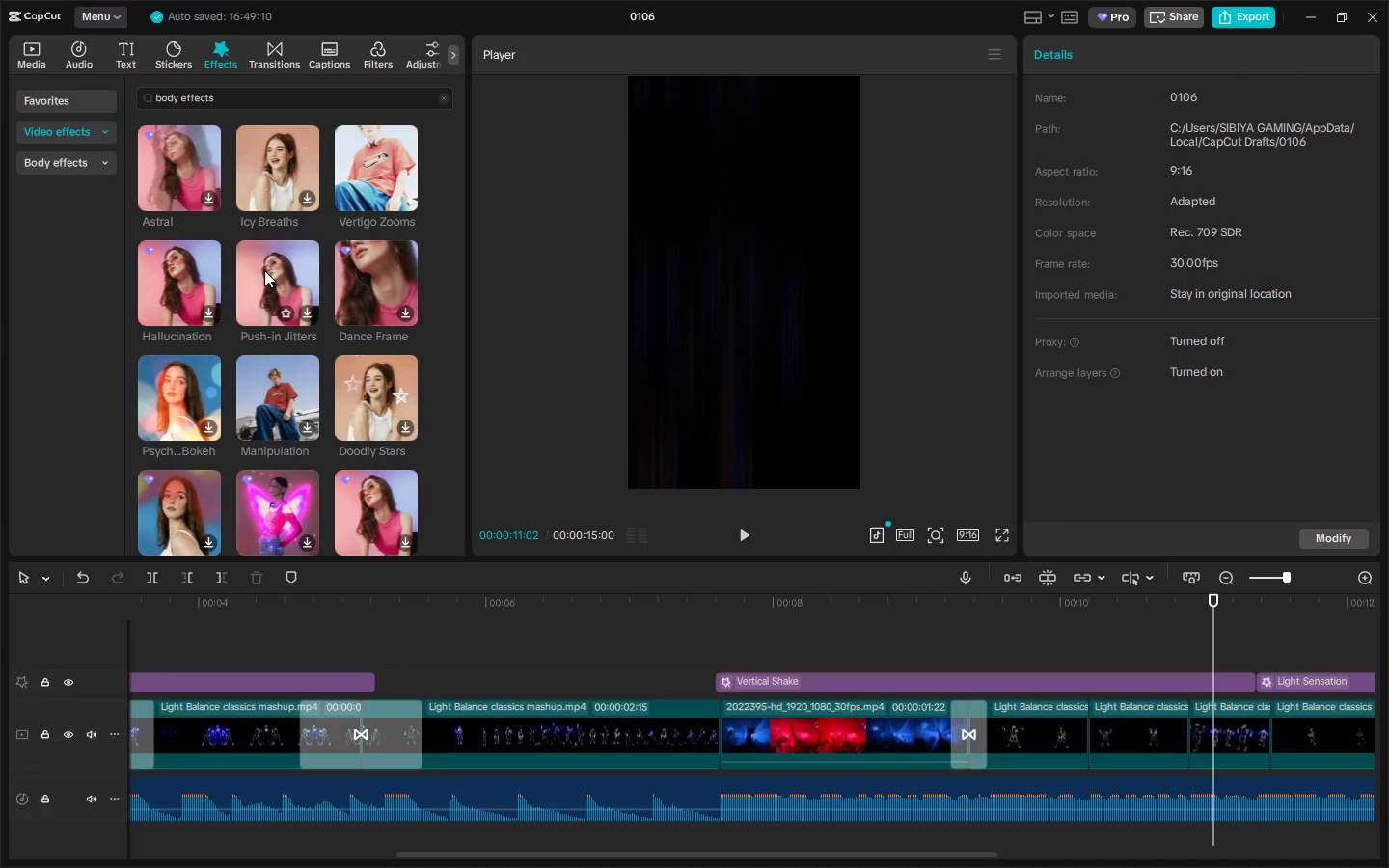 
left_click_drag(start_coordinate=[264, 279], to_coordinate=[385, 658])
 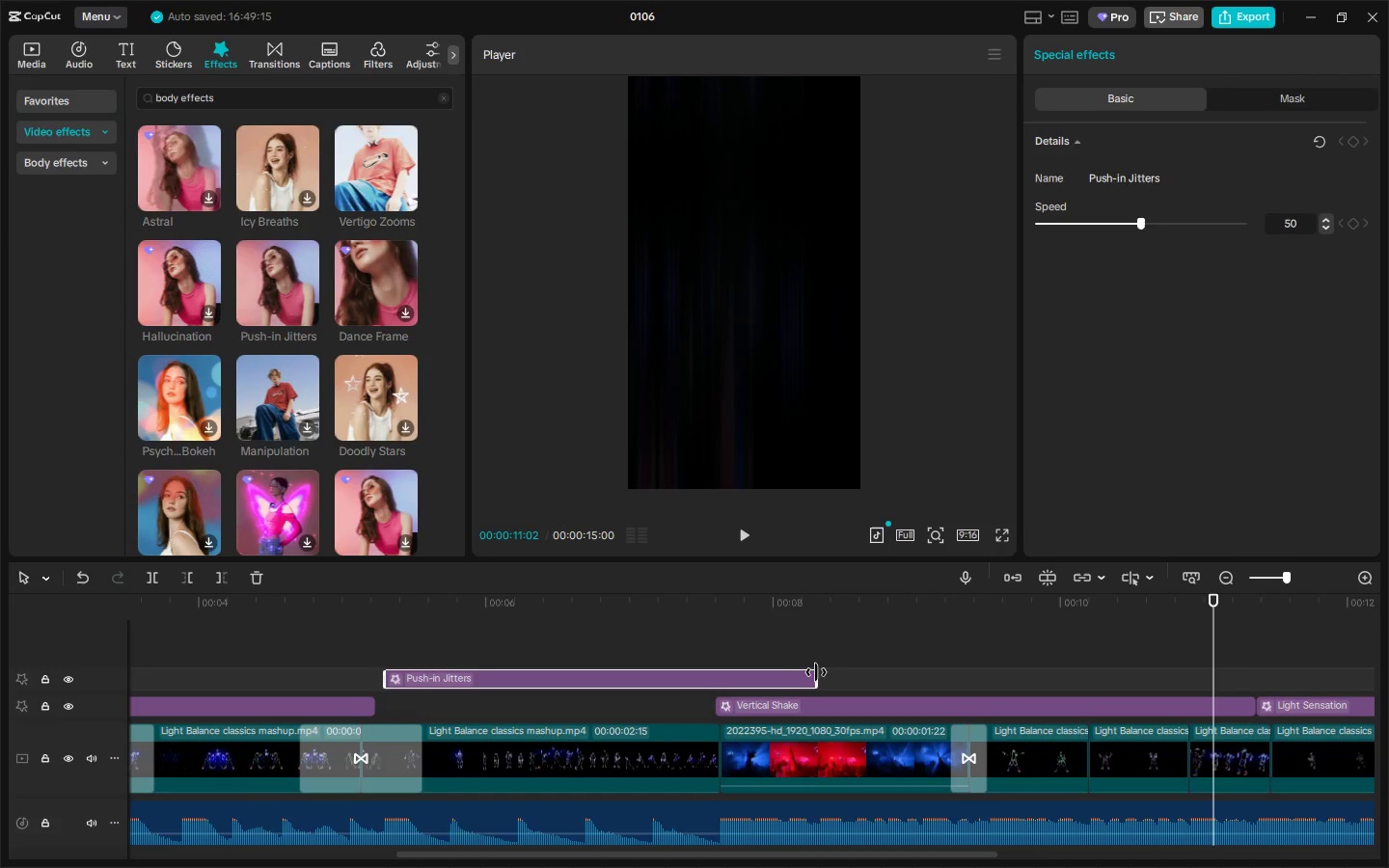 
left_click_drag(start_coordinate=[816, 672], to_coordinate=[710, 688])
 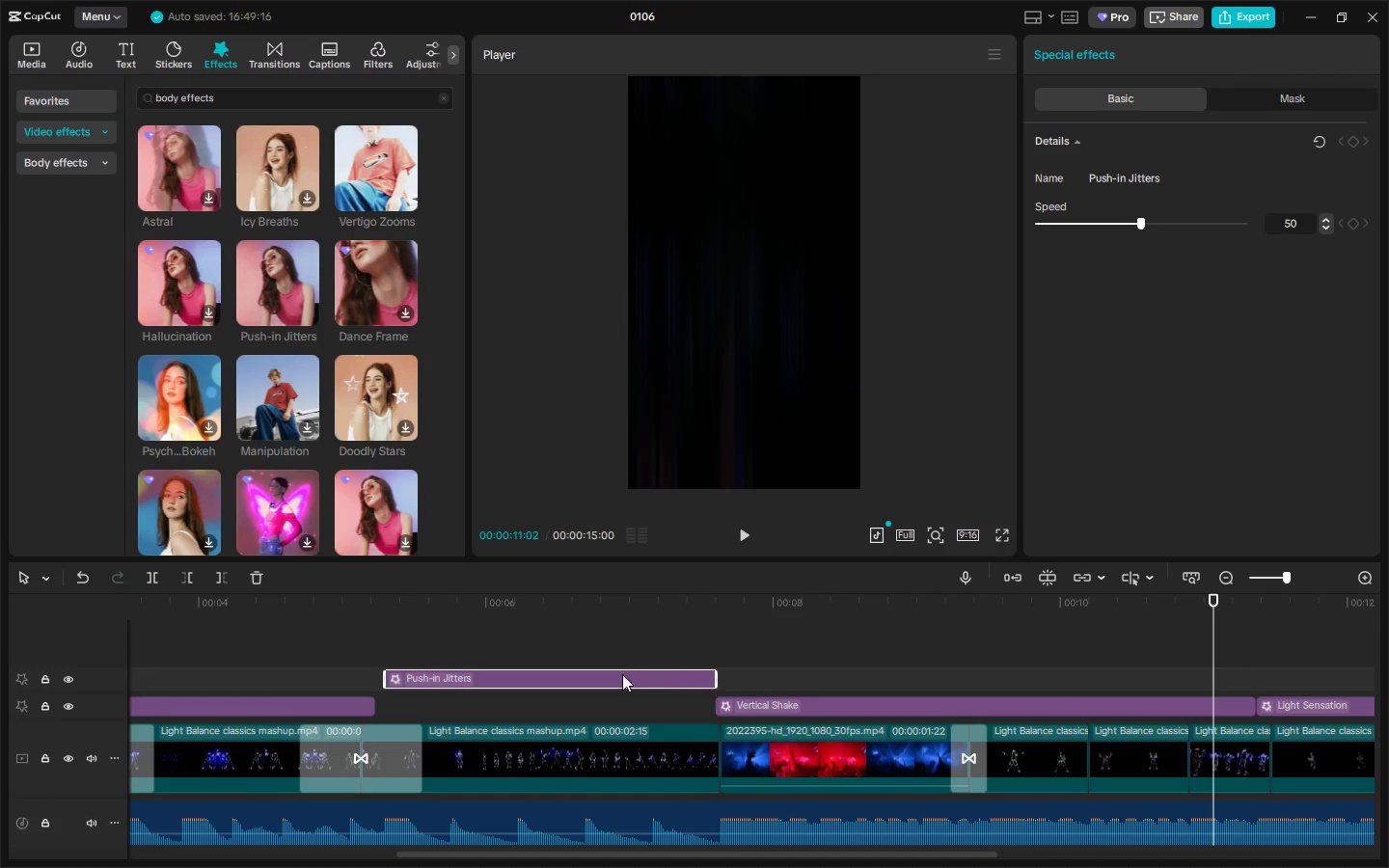 
left_click_drag(start_coordinate=[622, 674], to_coordinate=[618, 705])
 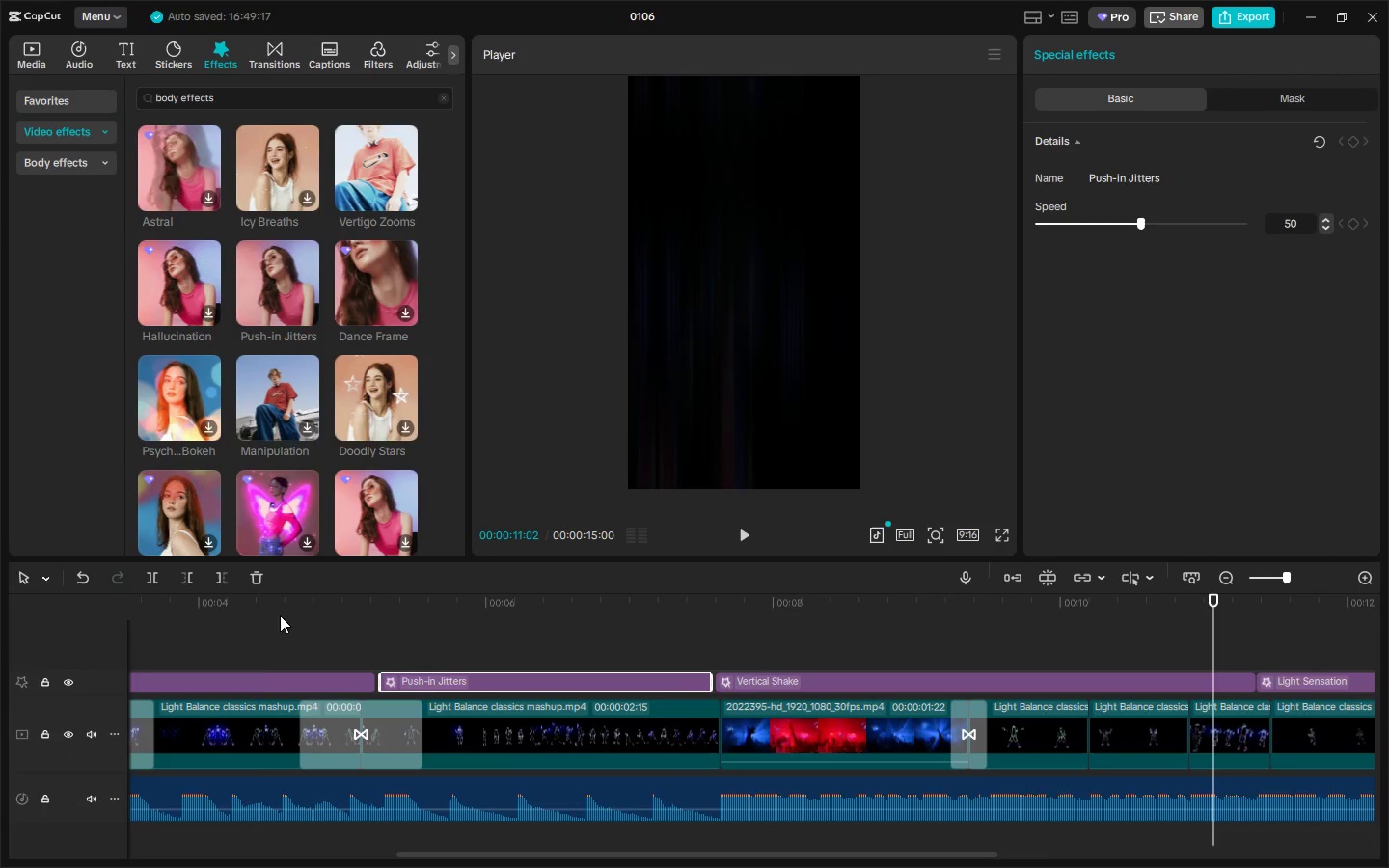 
left_click_drag(start_coordinate=[271, 607], to_coordinate=[0, 597])
 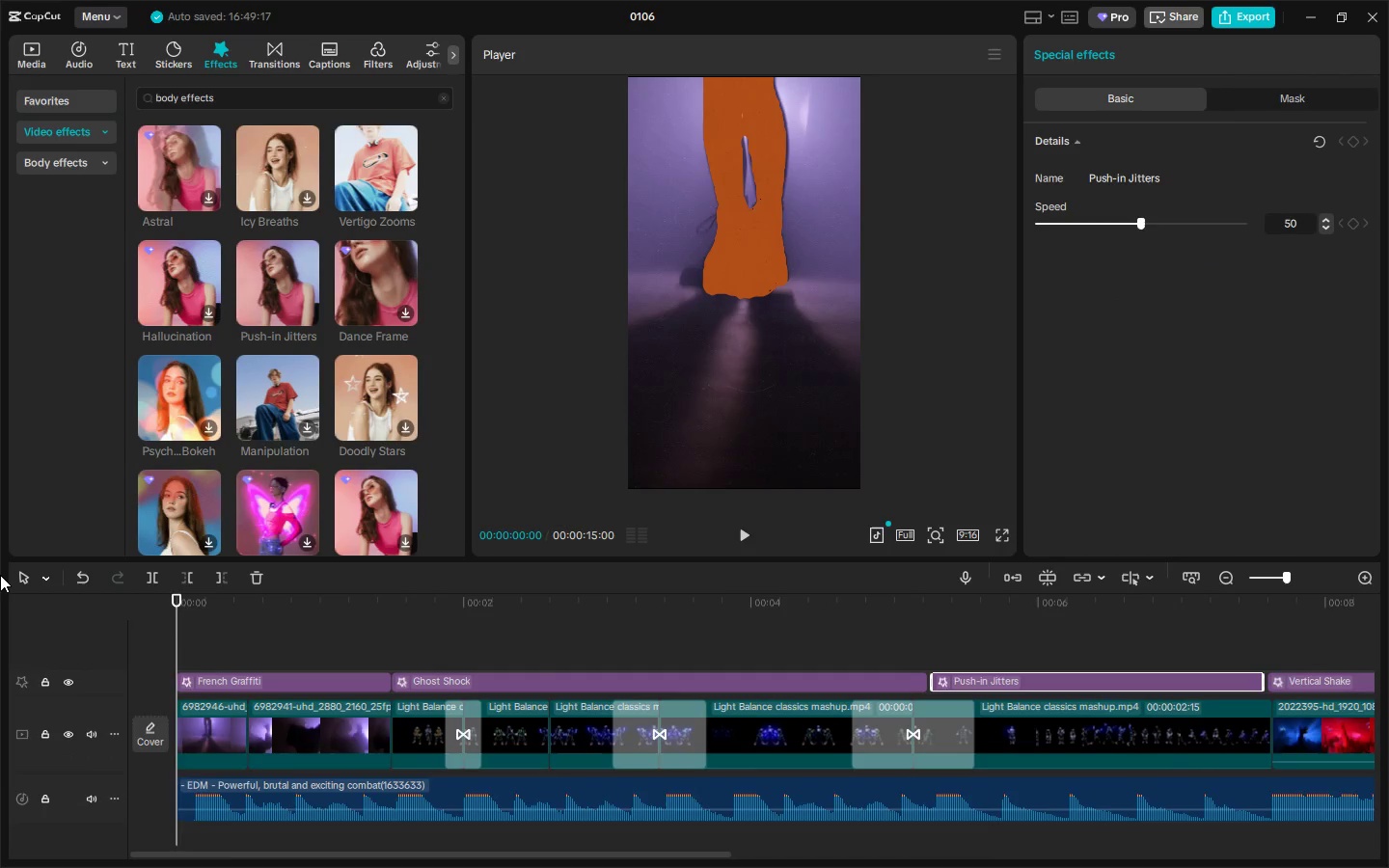 
key(Space)
 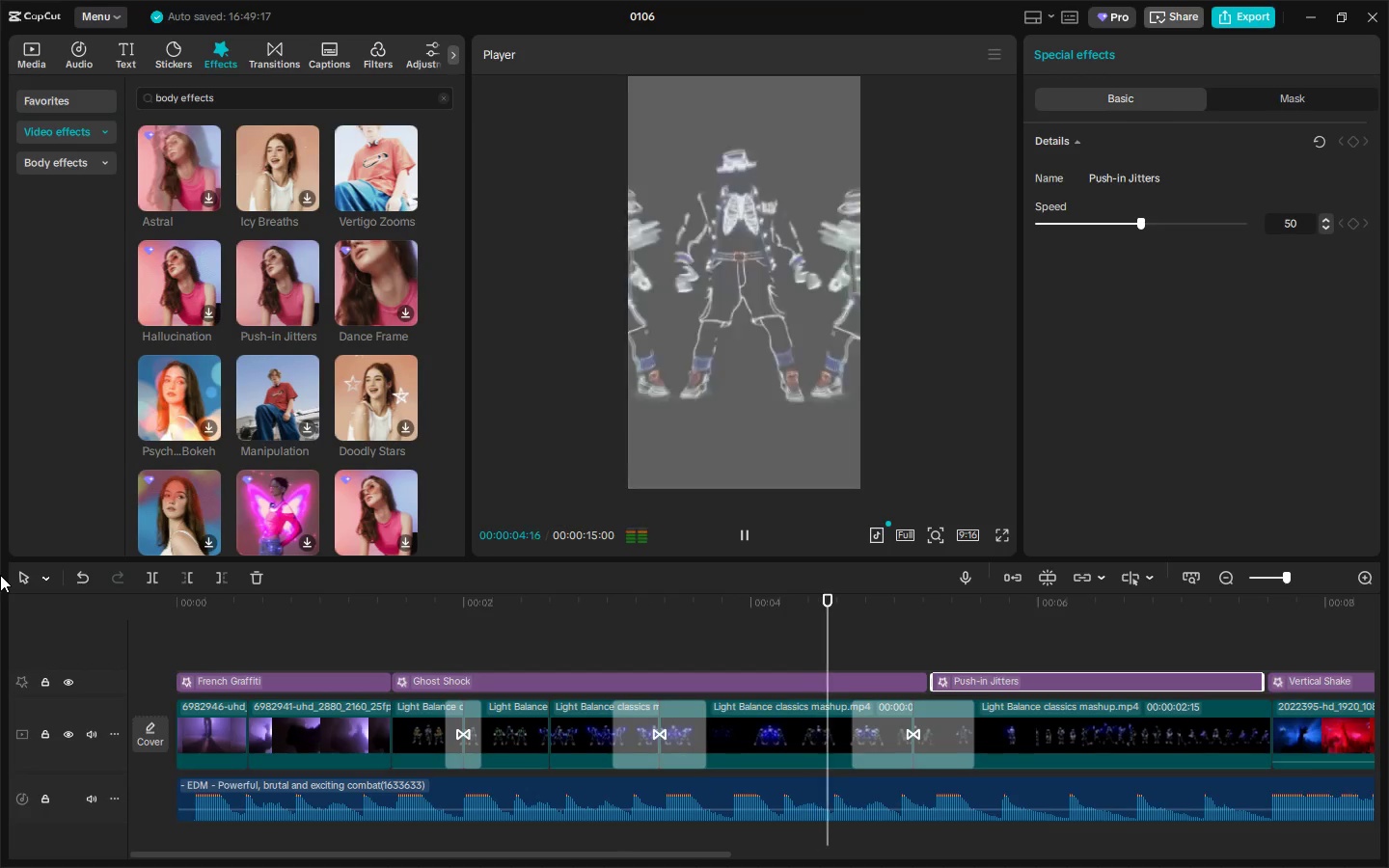 
wait(6.16)
 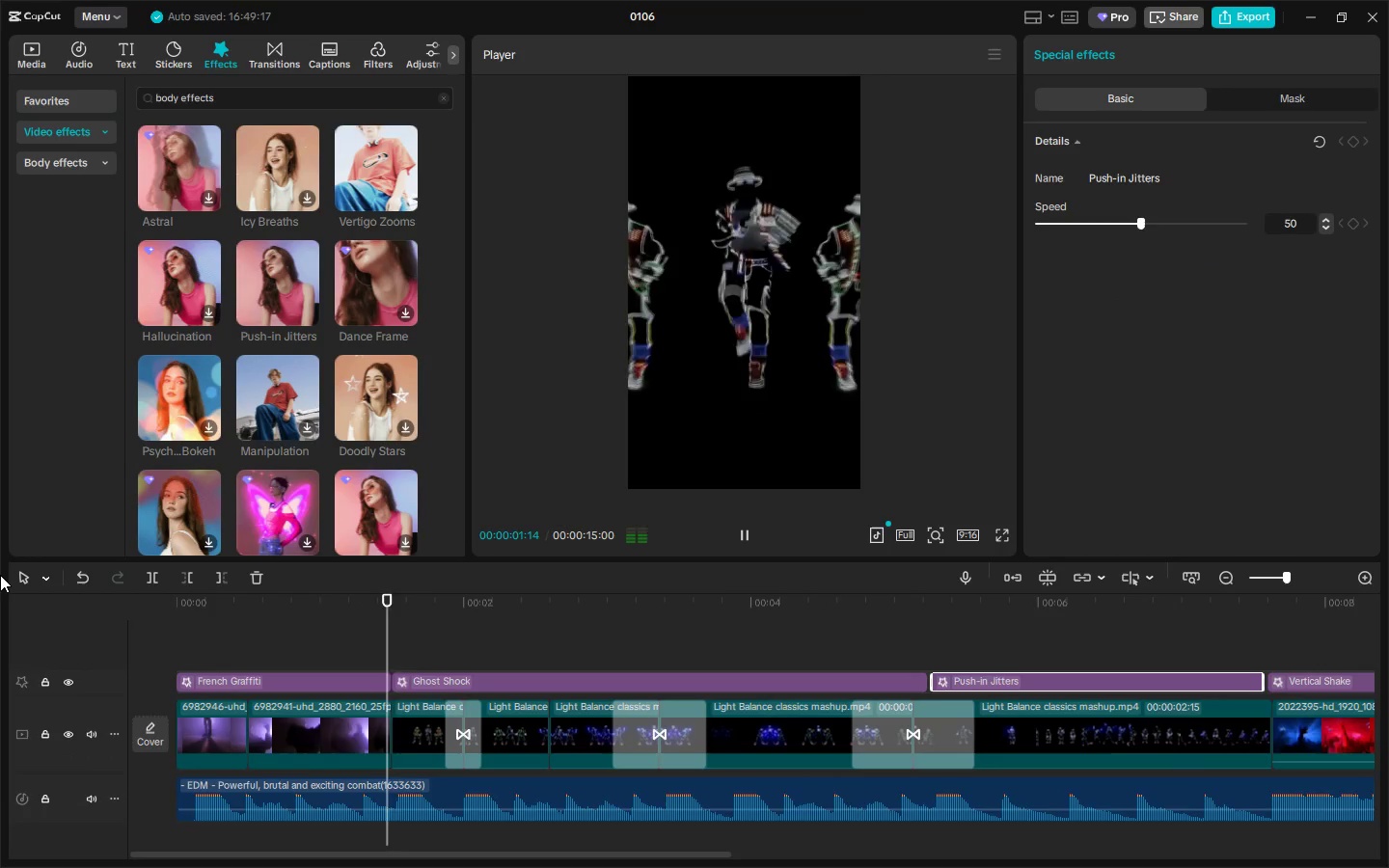 
key(Space)
 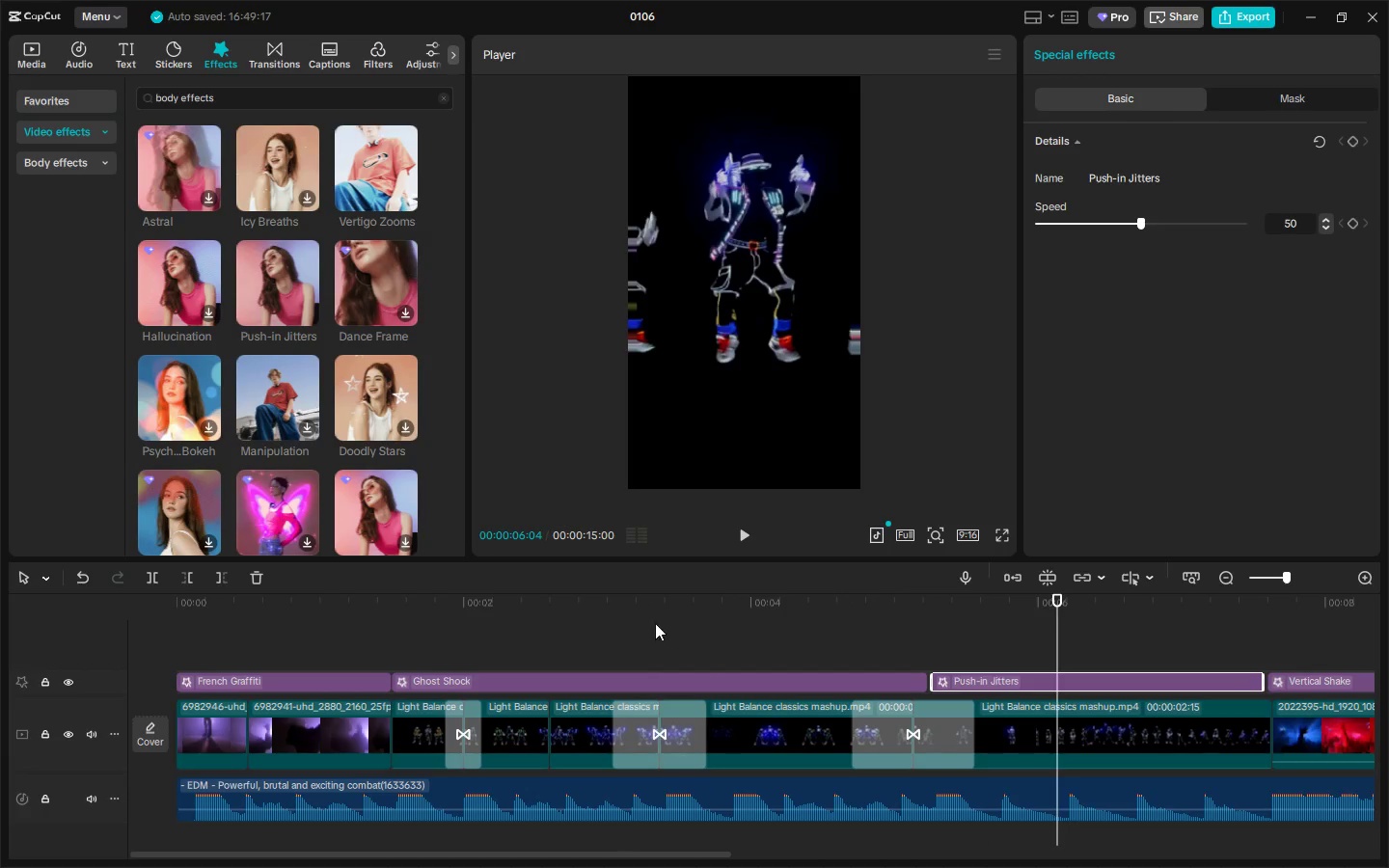 
left_click_drag(start_coordinate=[542, 619], to_coordinate=[41, 637])
 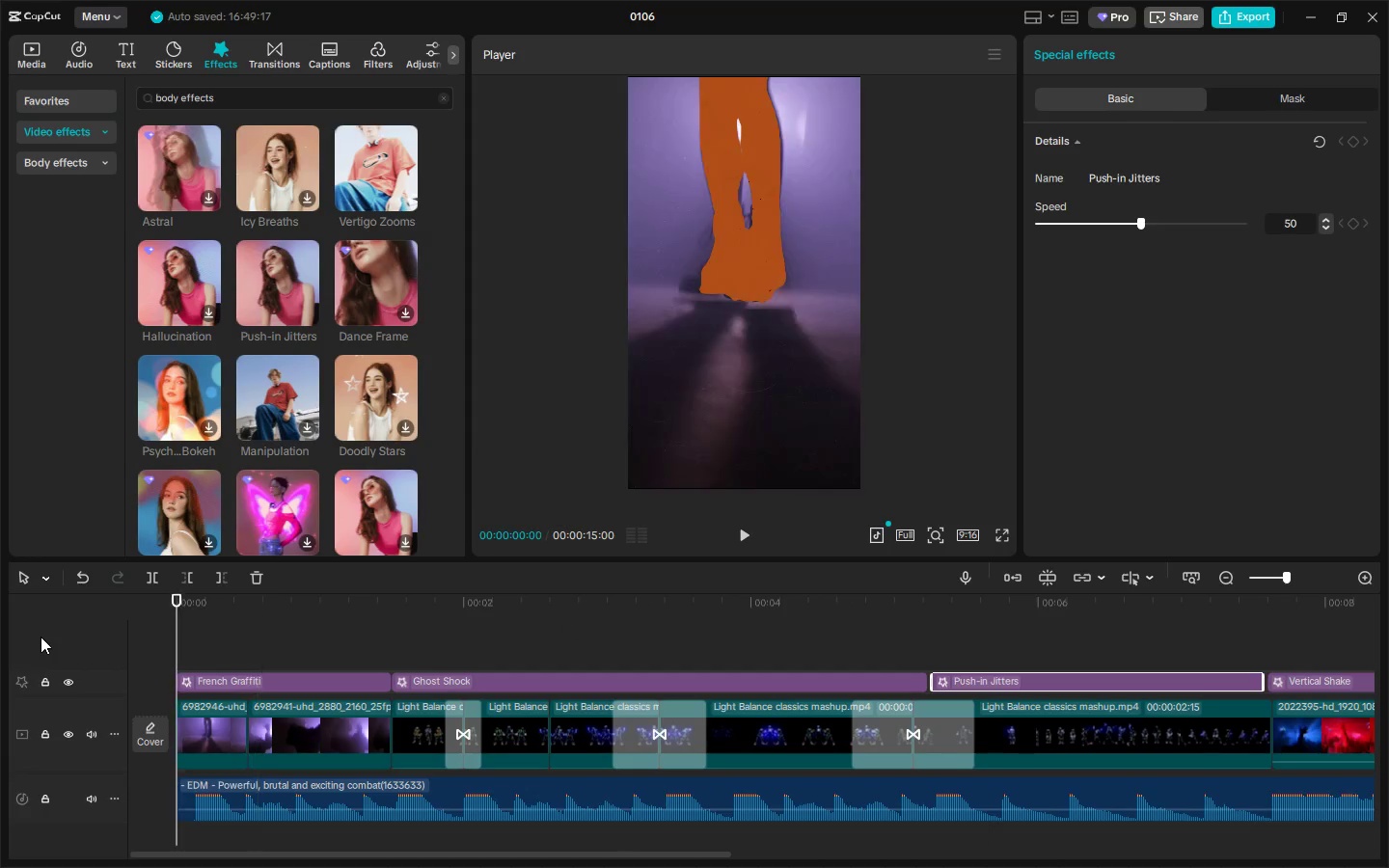 
key(Space)
 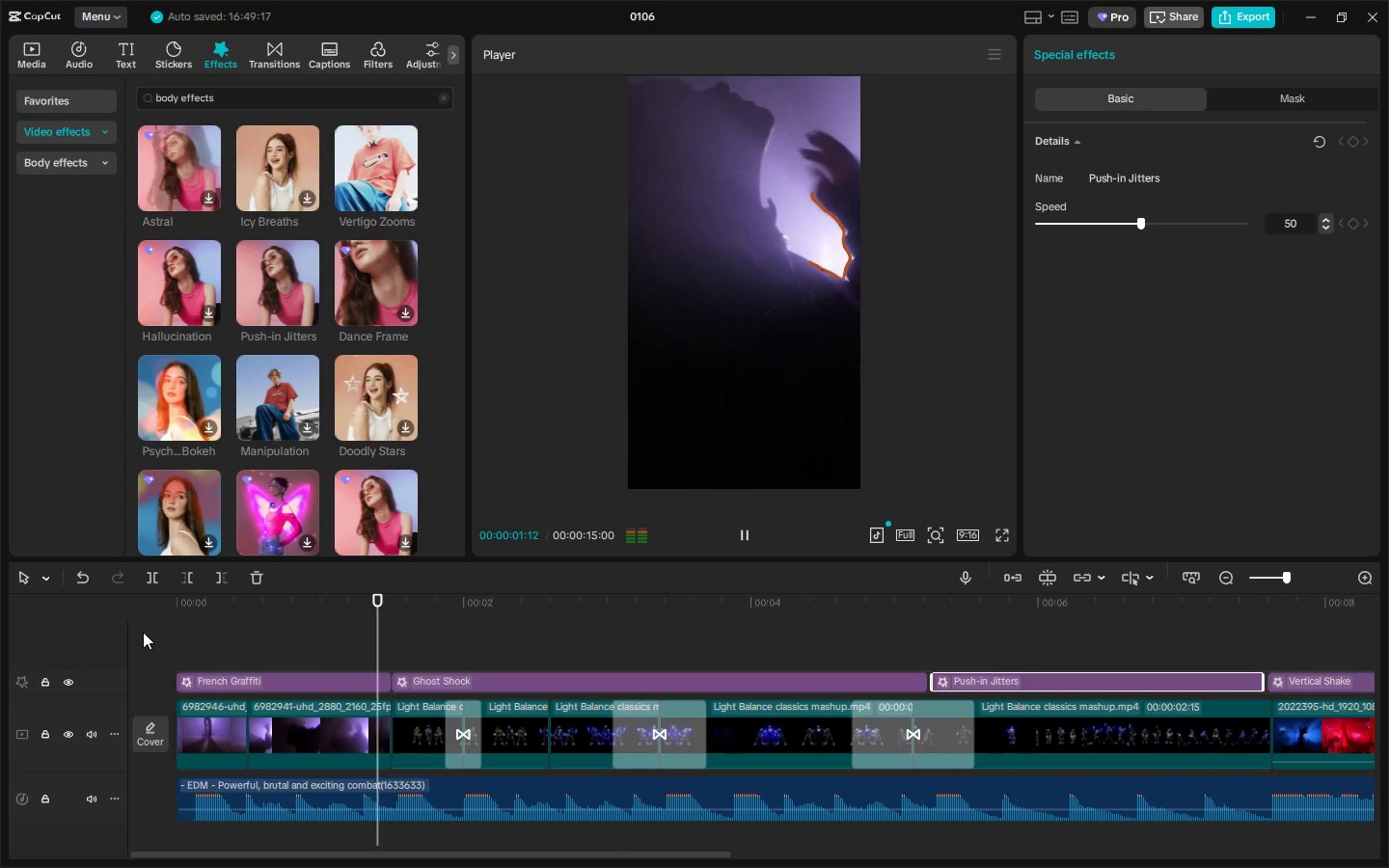 
key(Space)
 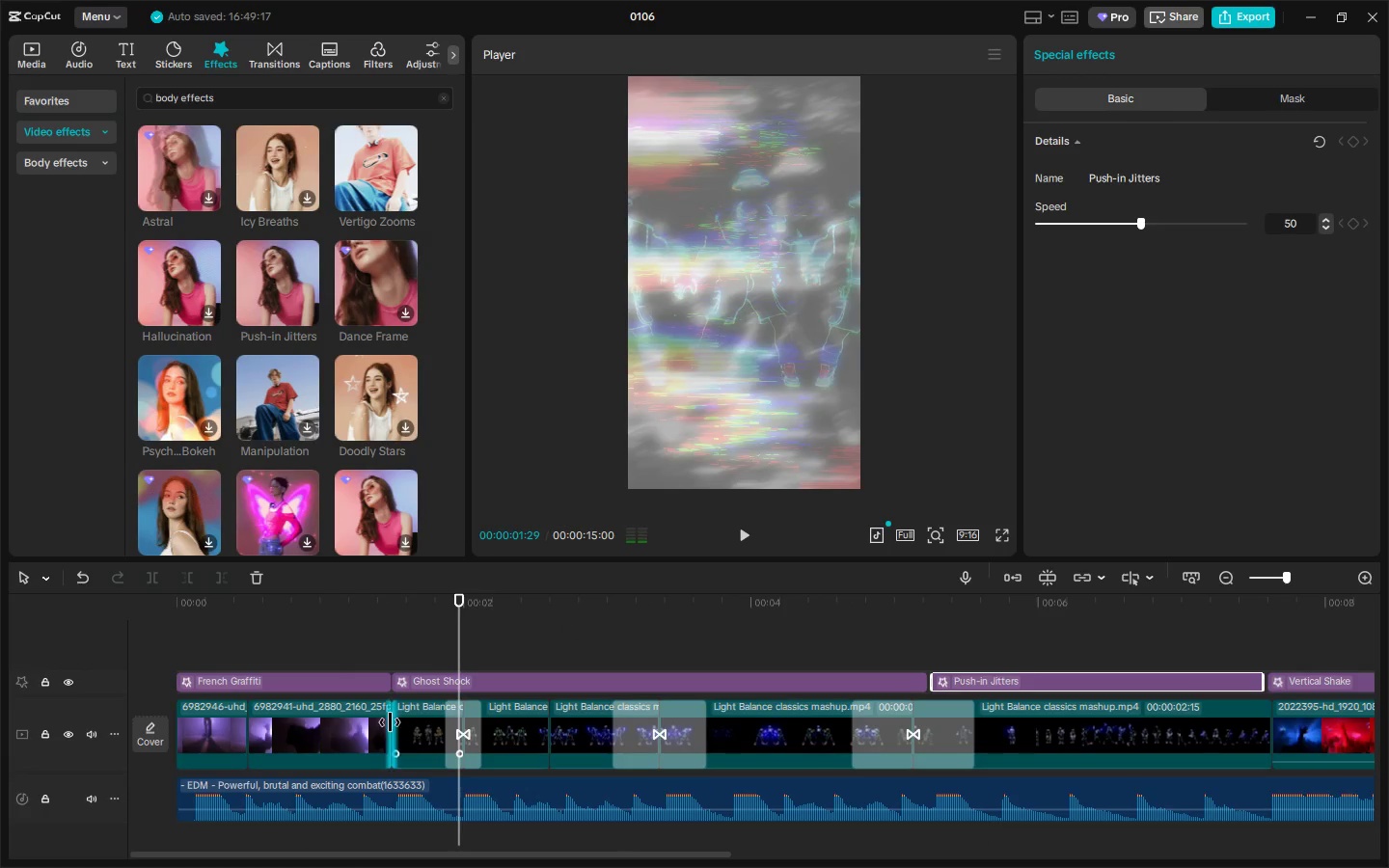 
left_click([373, 720])
 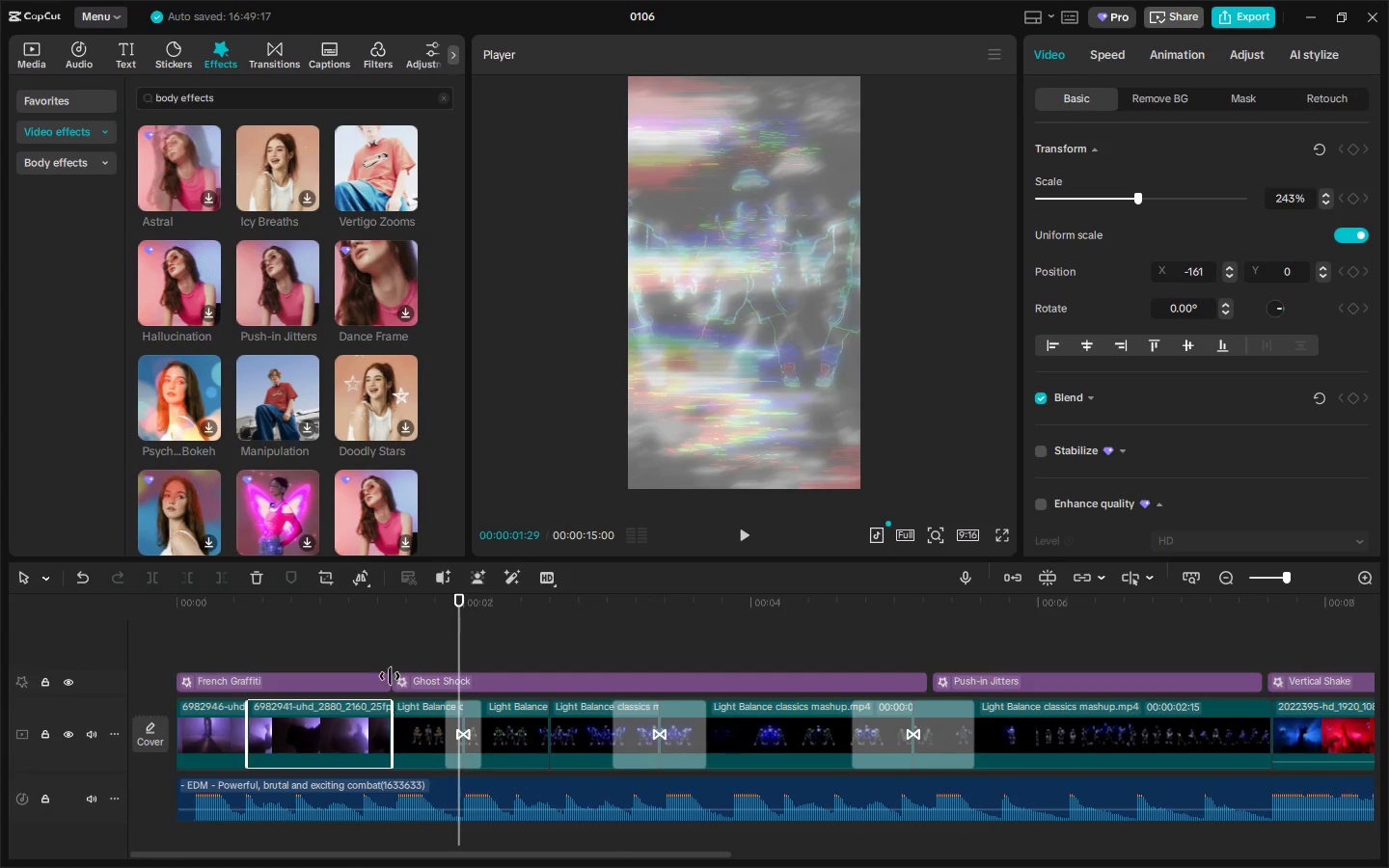 
left_click([368, 608])
 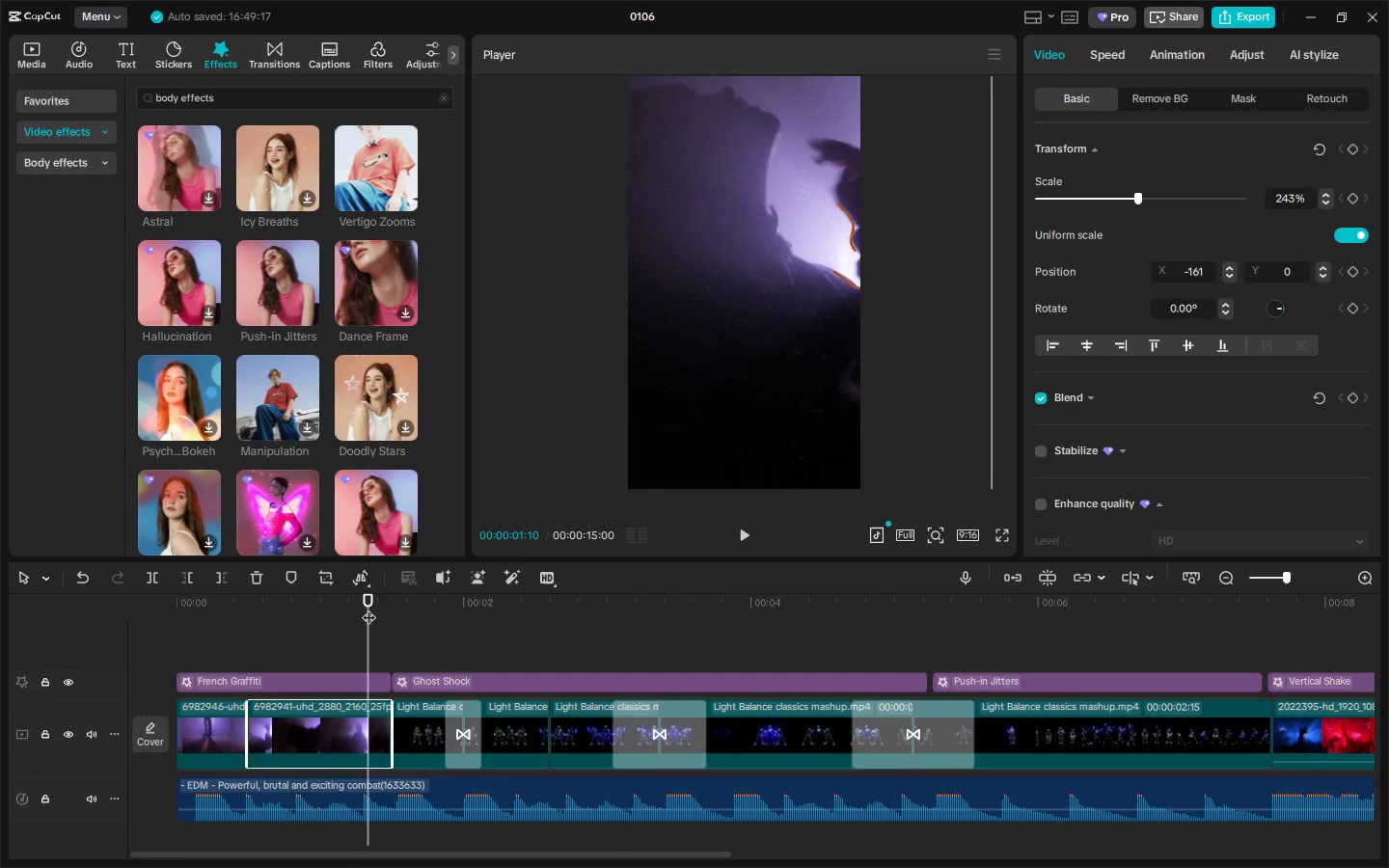 
key(Space)
 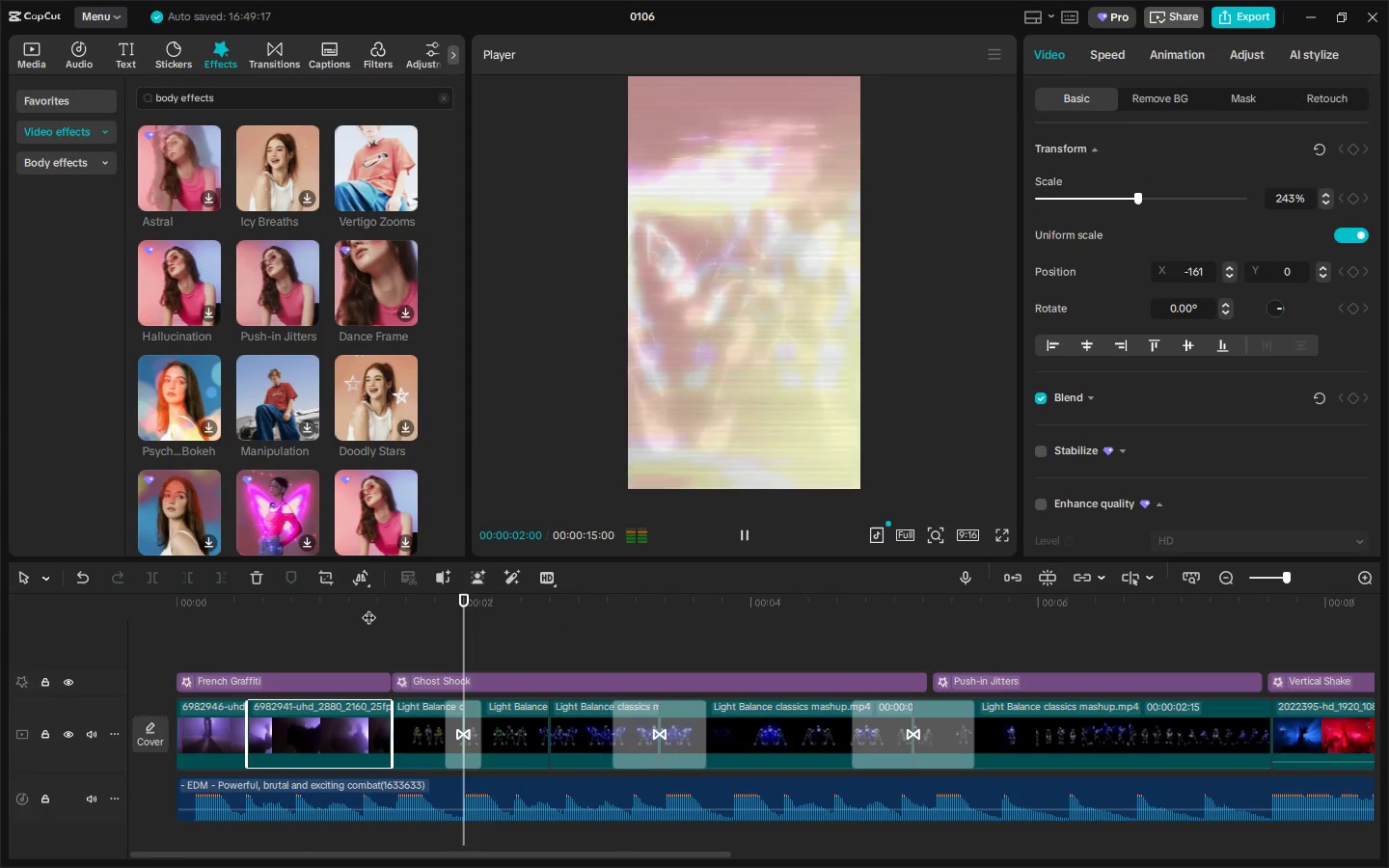 
key(Space)
 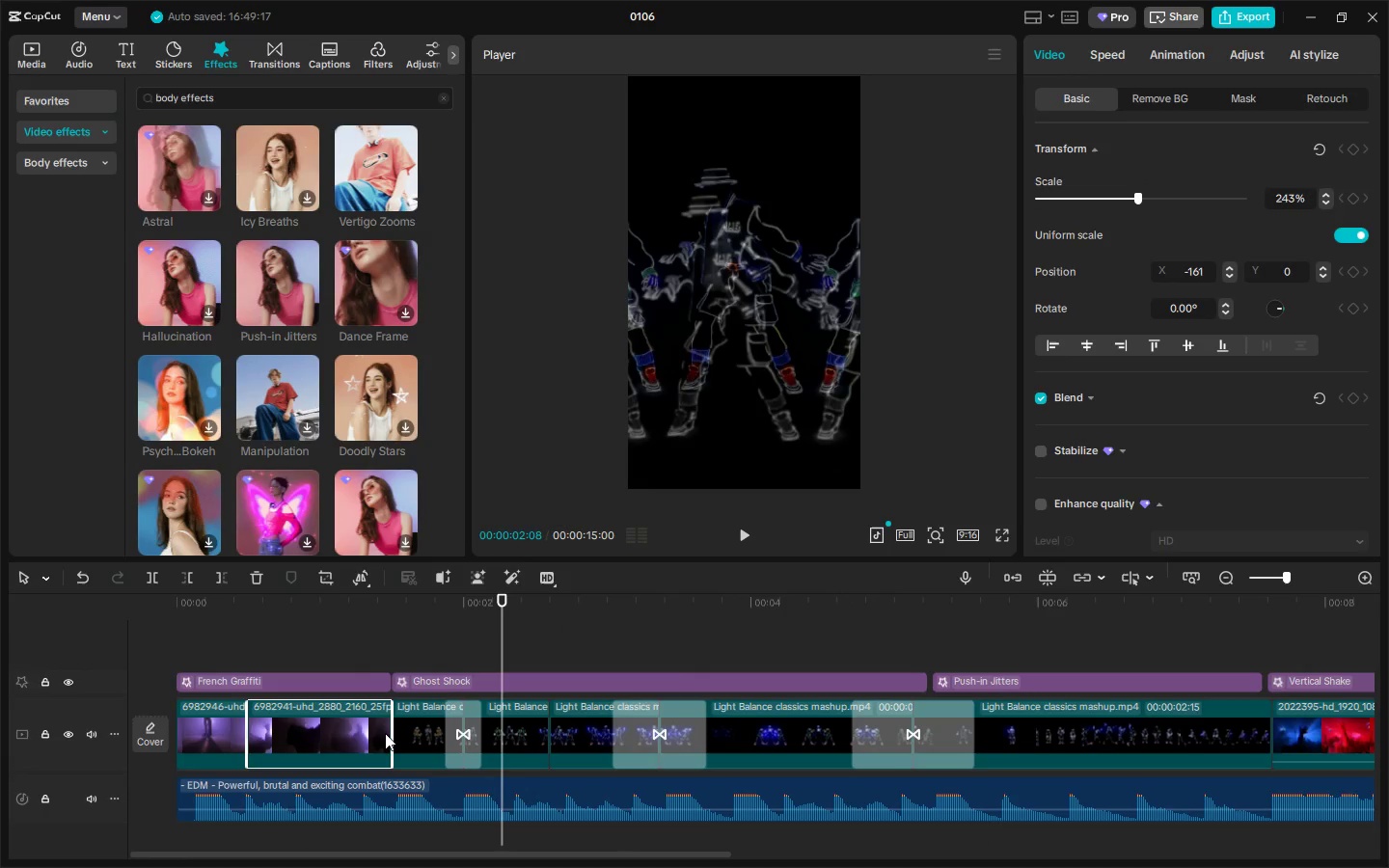 
left_click([382, 728])
 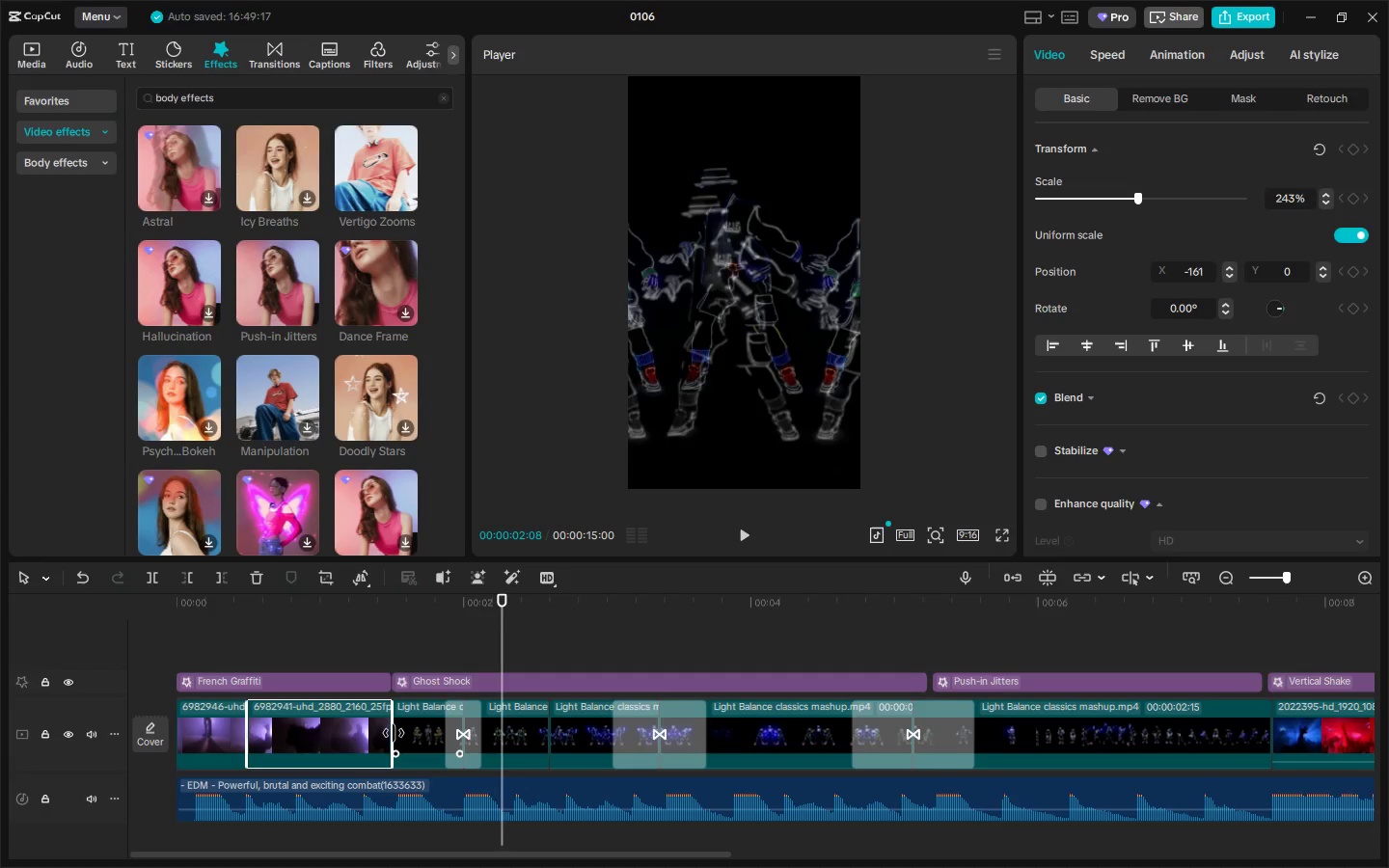 
left_click([394, 733])
 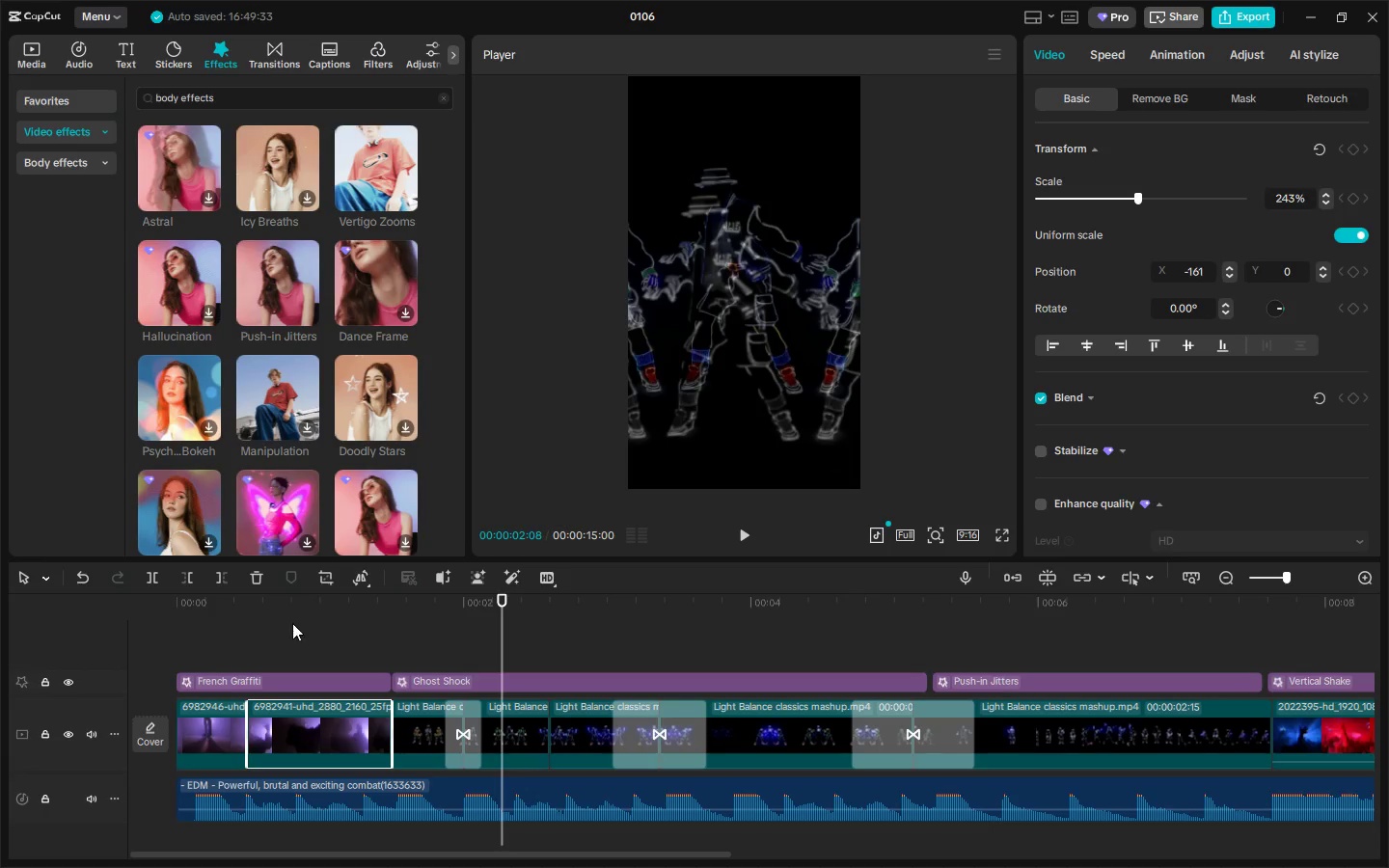 
left_click_drag(start_coordinate=[261, 602], to_coordinate=[99, 599])
 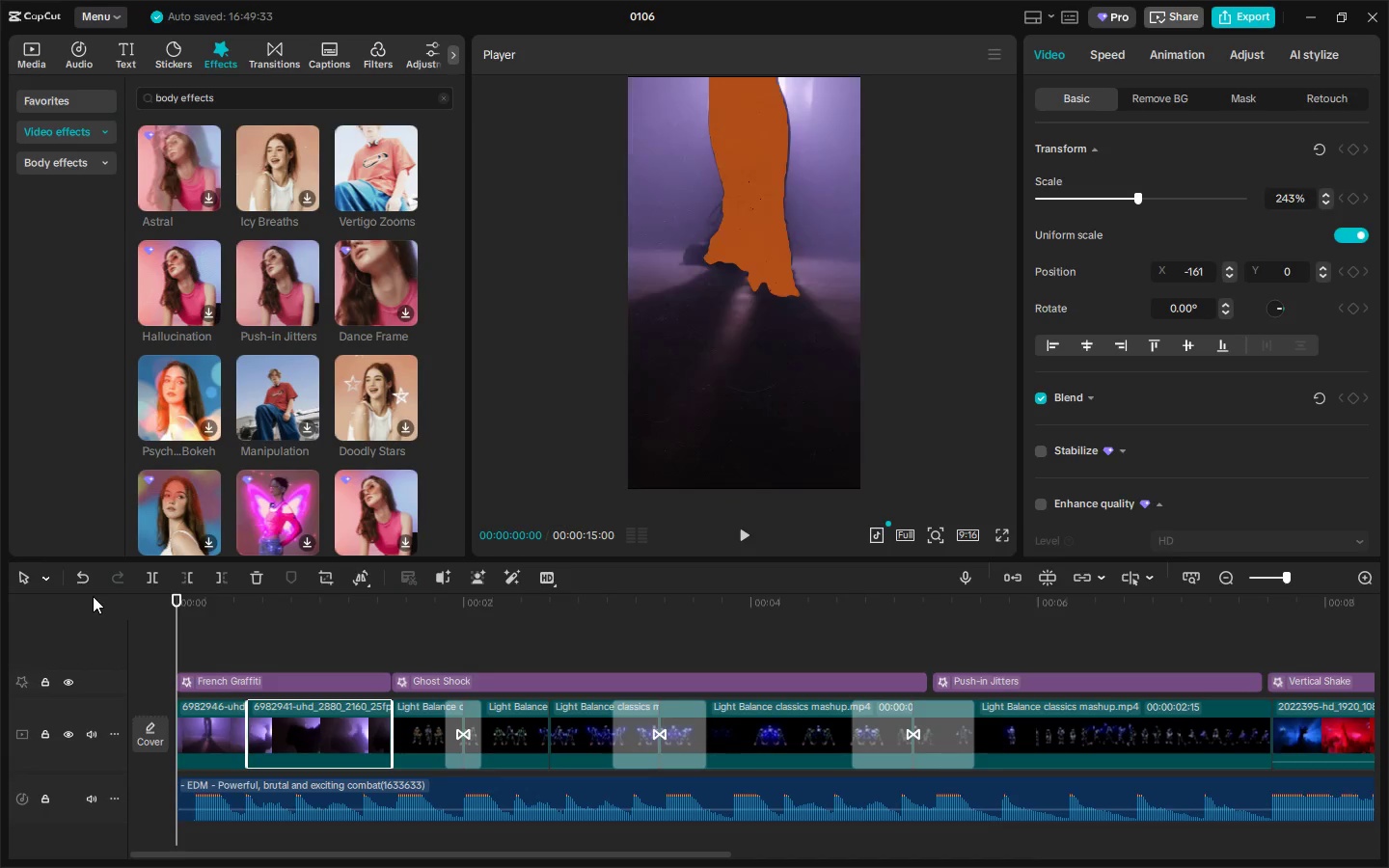 
key(Space)
 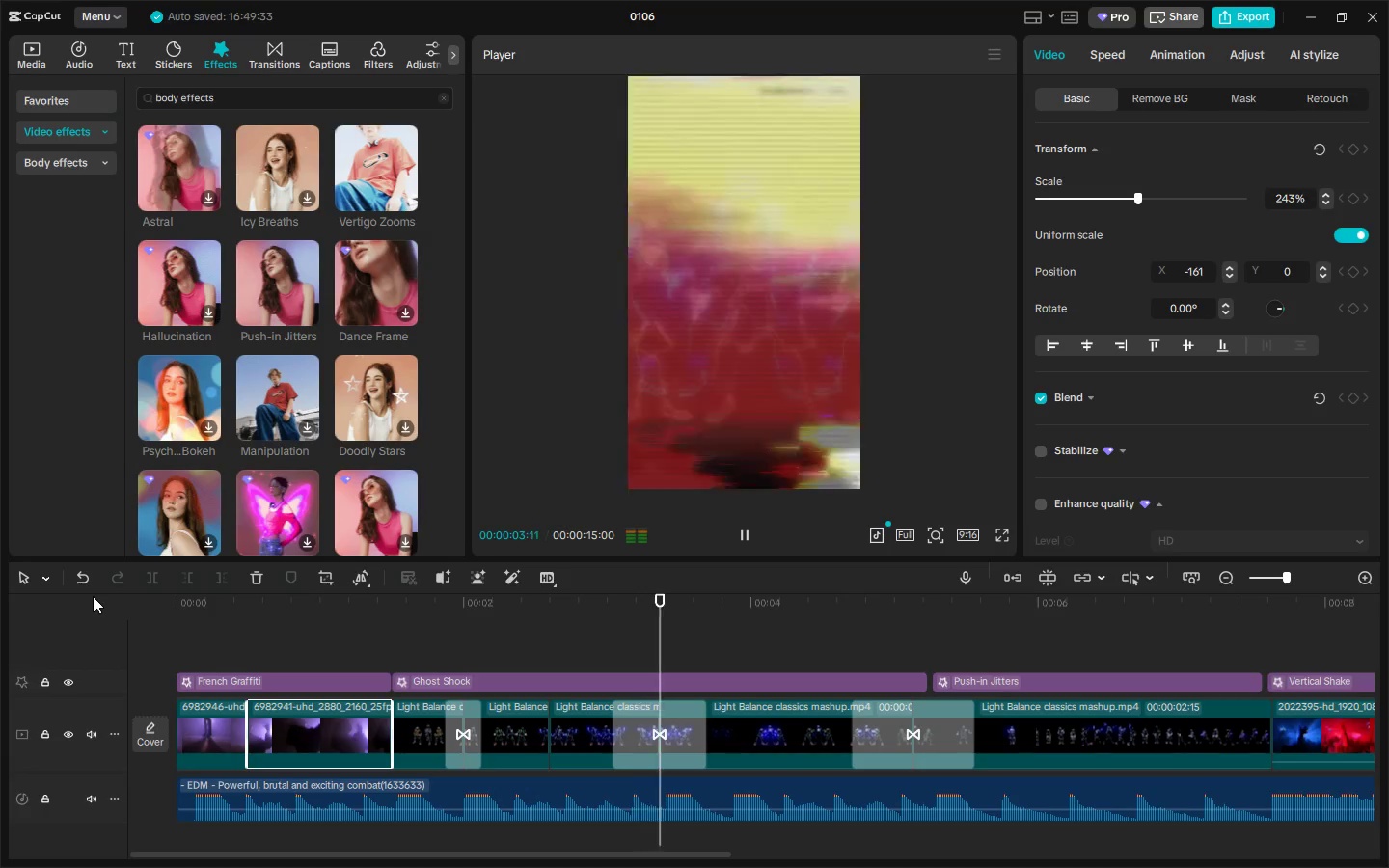 
wait(8.42)
 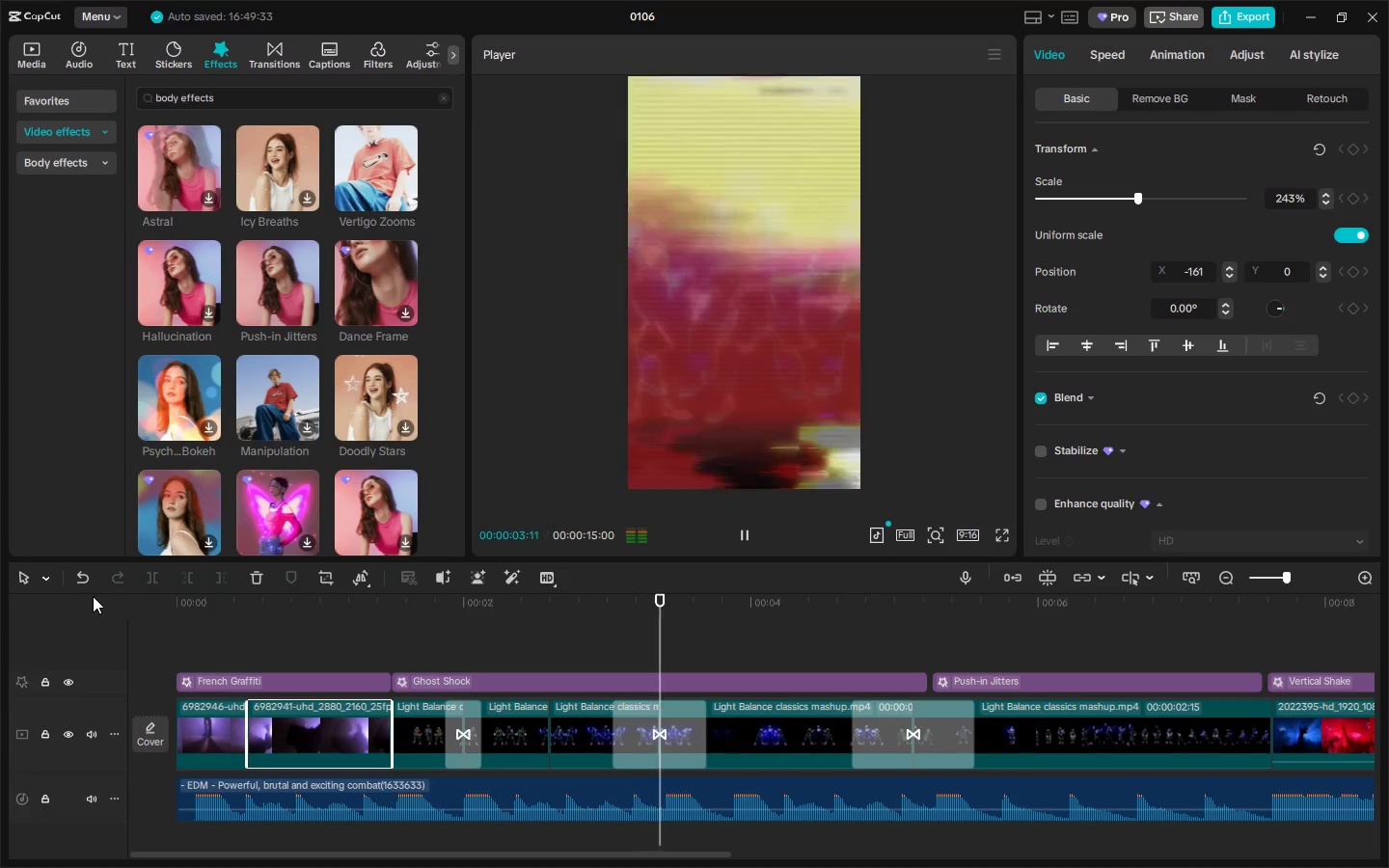 
key(Space)
 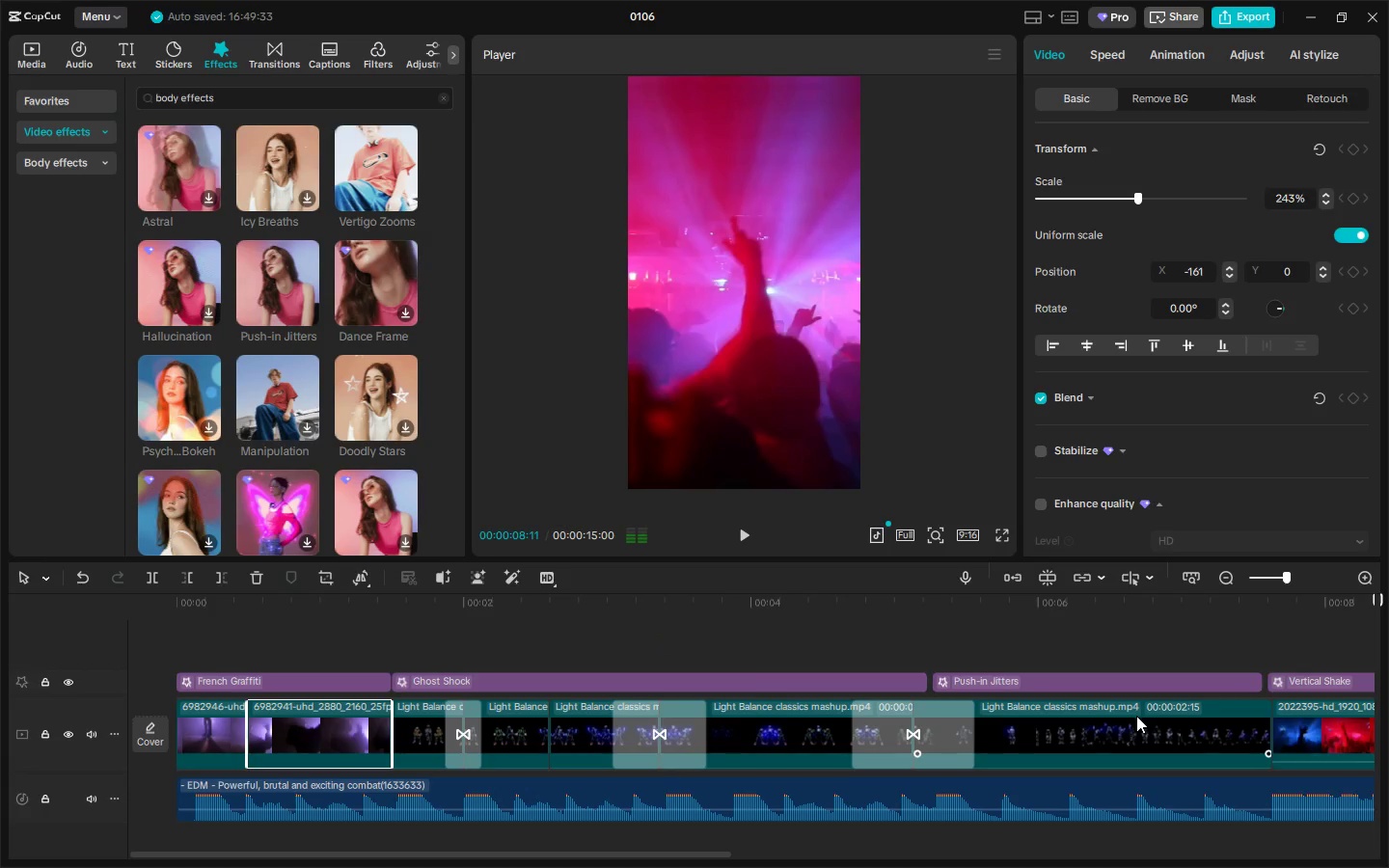 
left_click([1136, 716])
 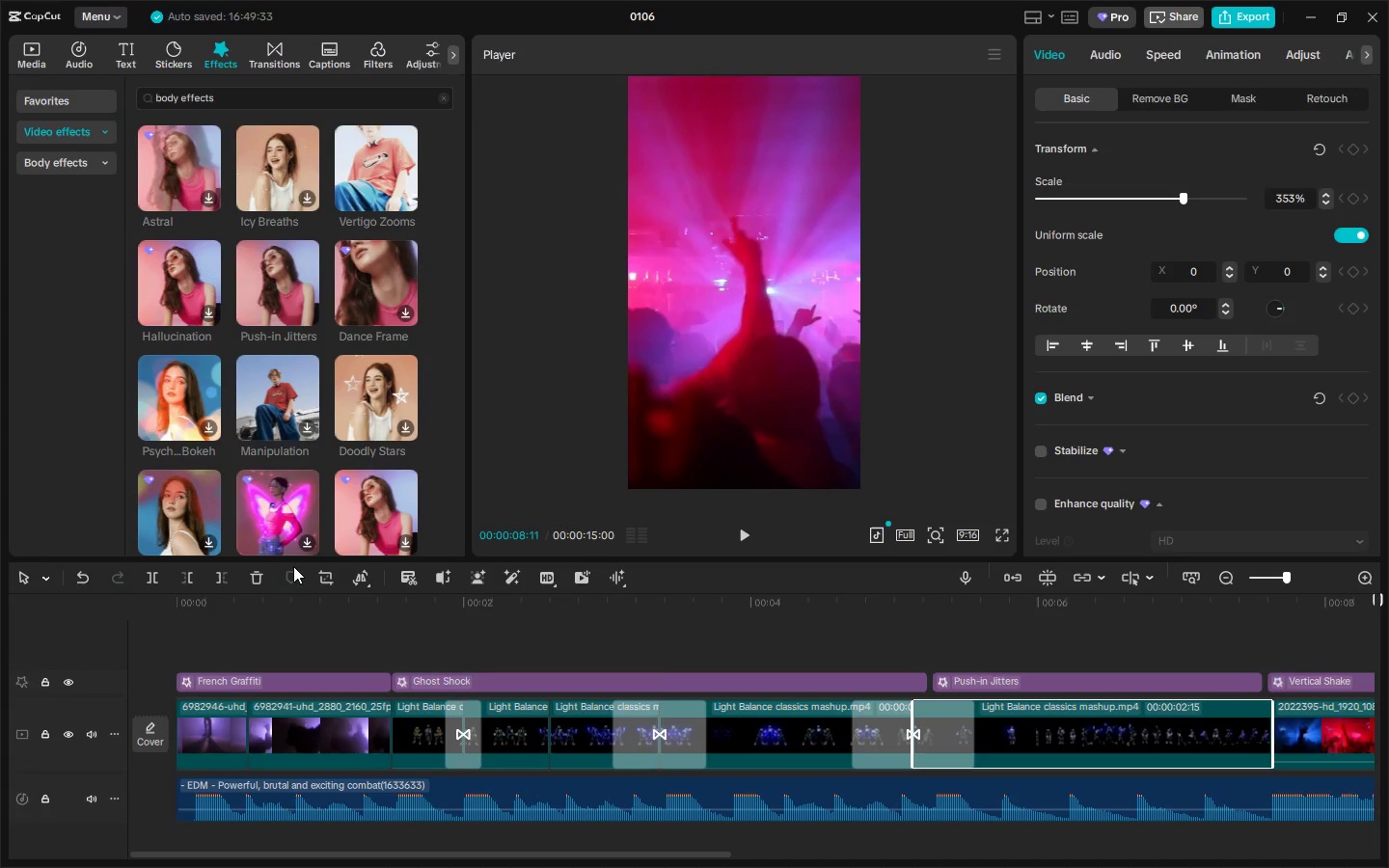 
wait(11.02)
 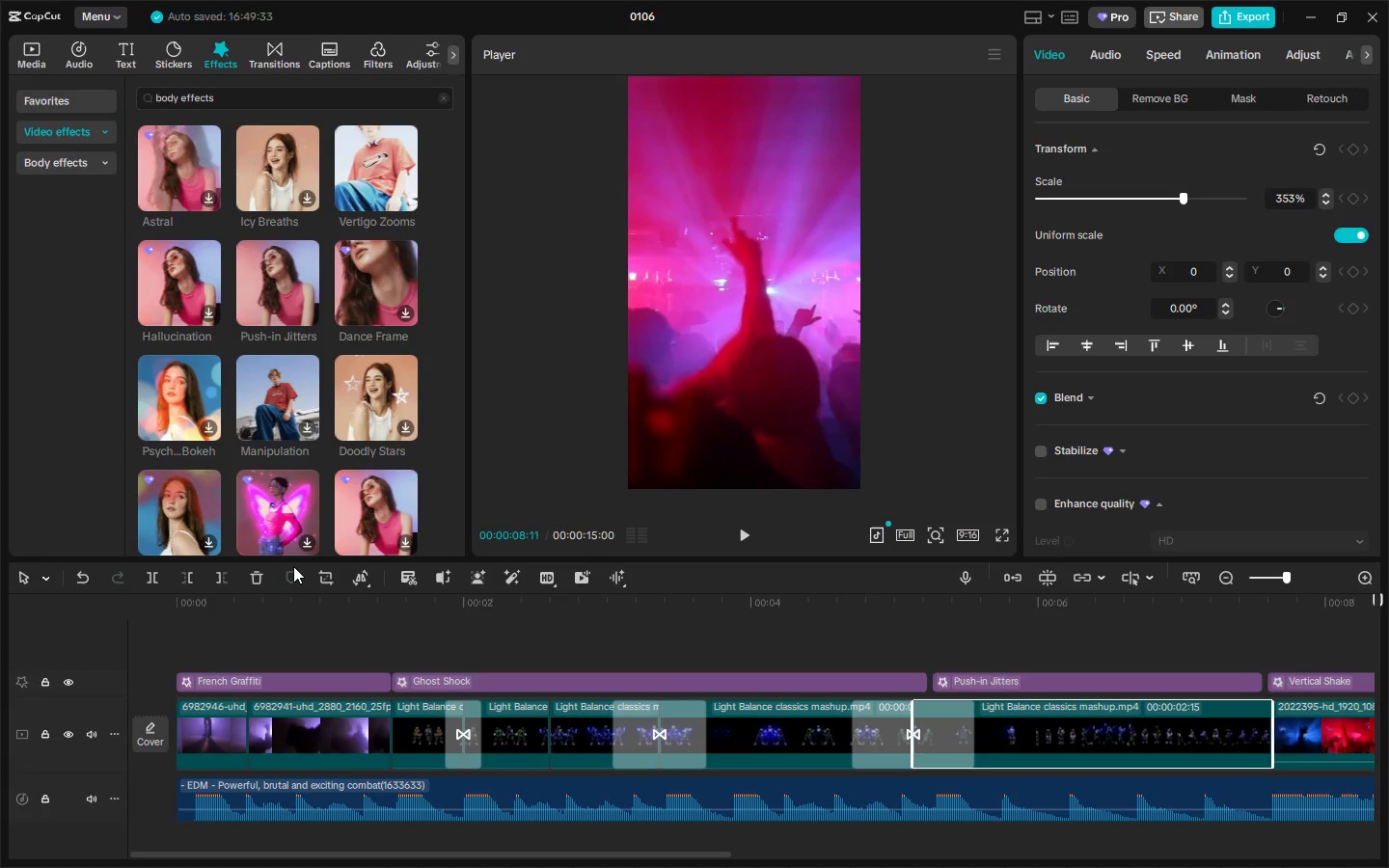 
scroll: coordinate [240, 214], scroll_direction: up, amount: 9.0
 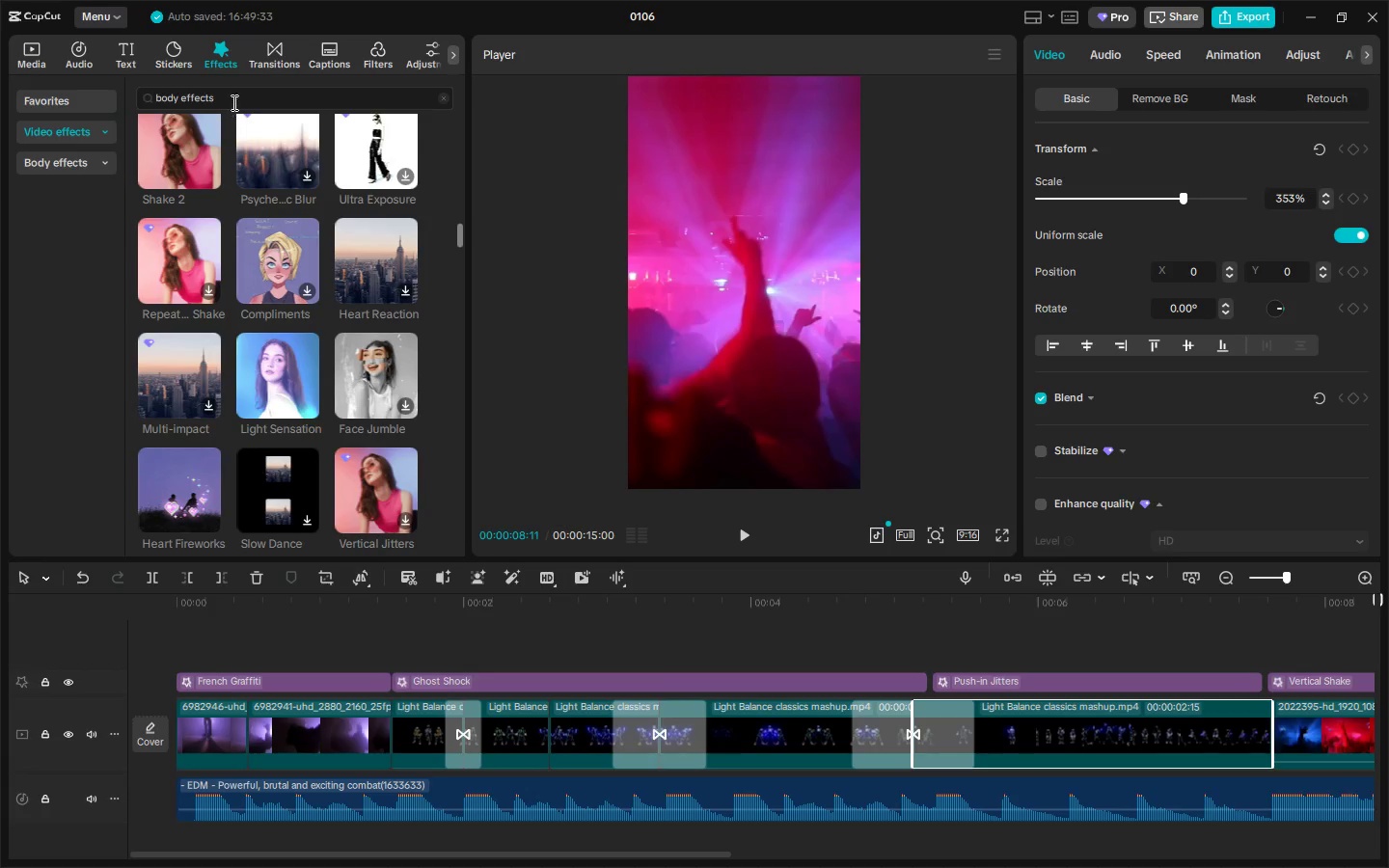 
left_click_drag(start_coordinate=[229, 99], to_coordinate=[155, 107])
 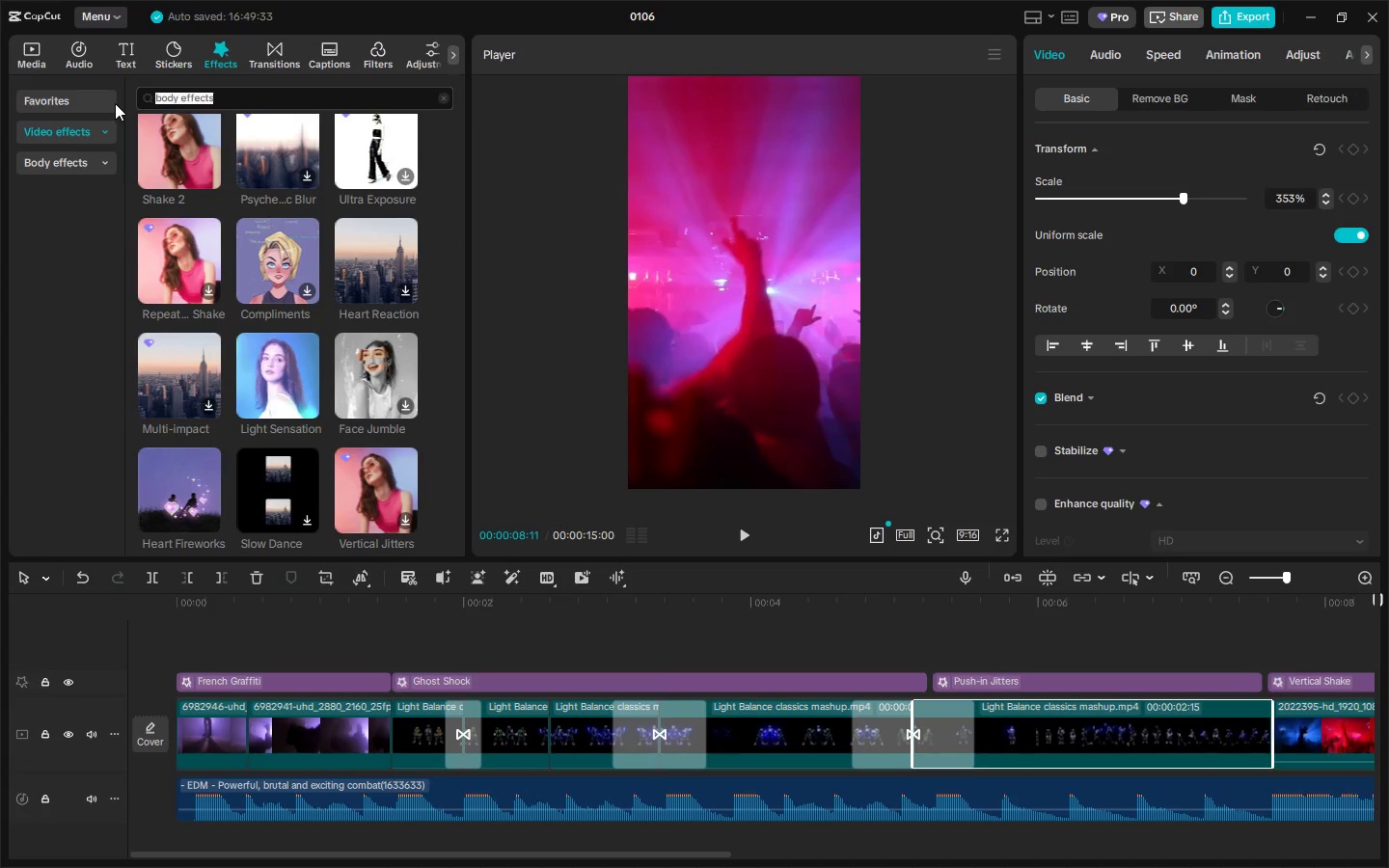 
type(neon)
 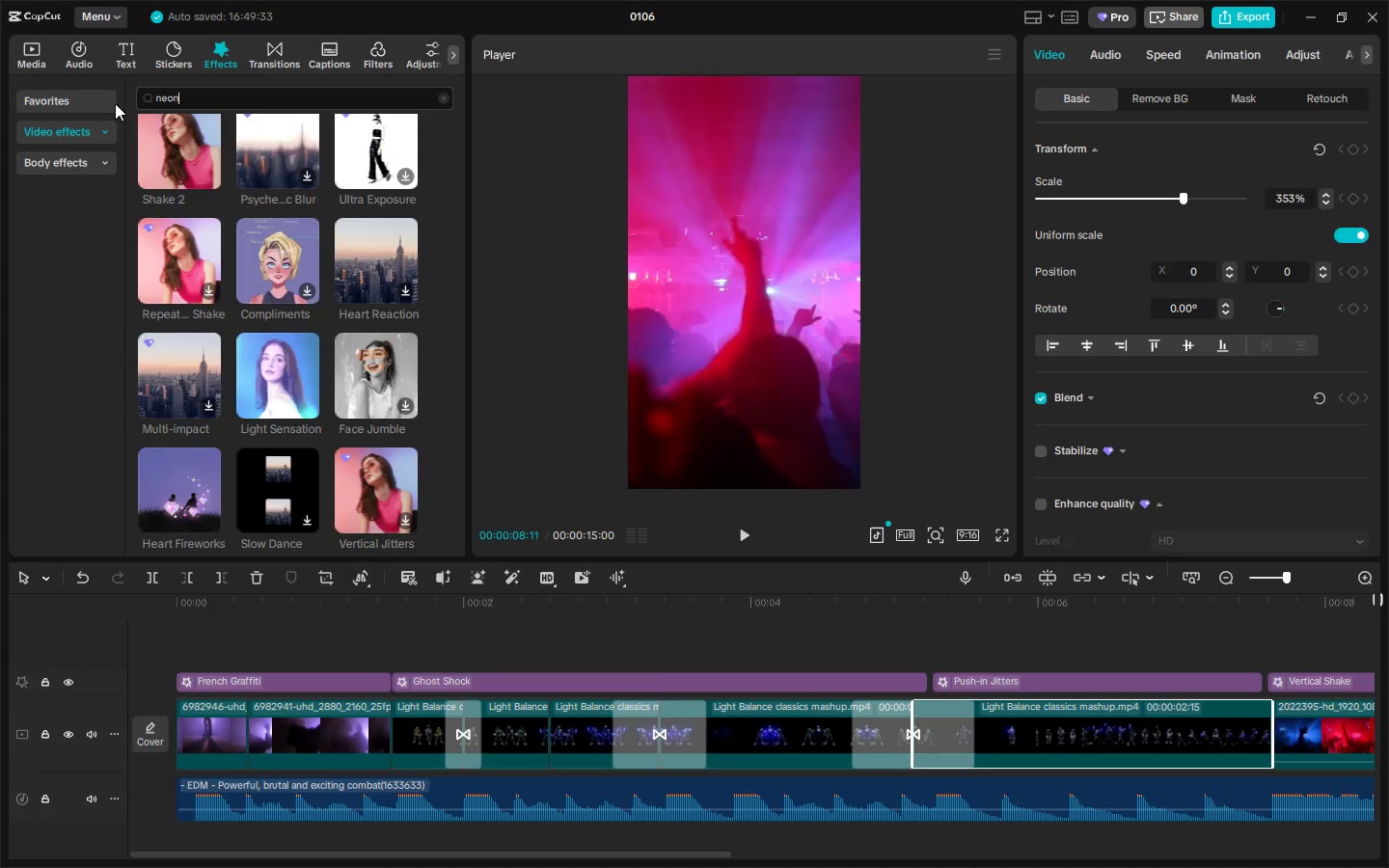 
key(Enter)
 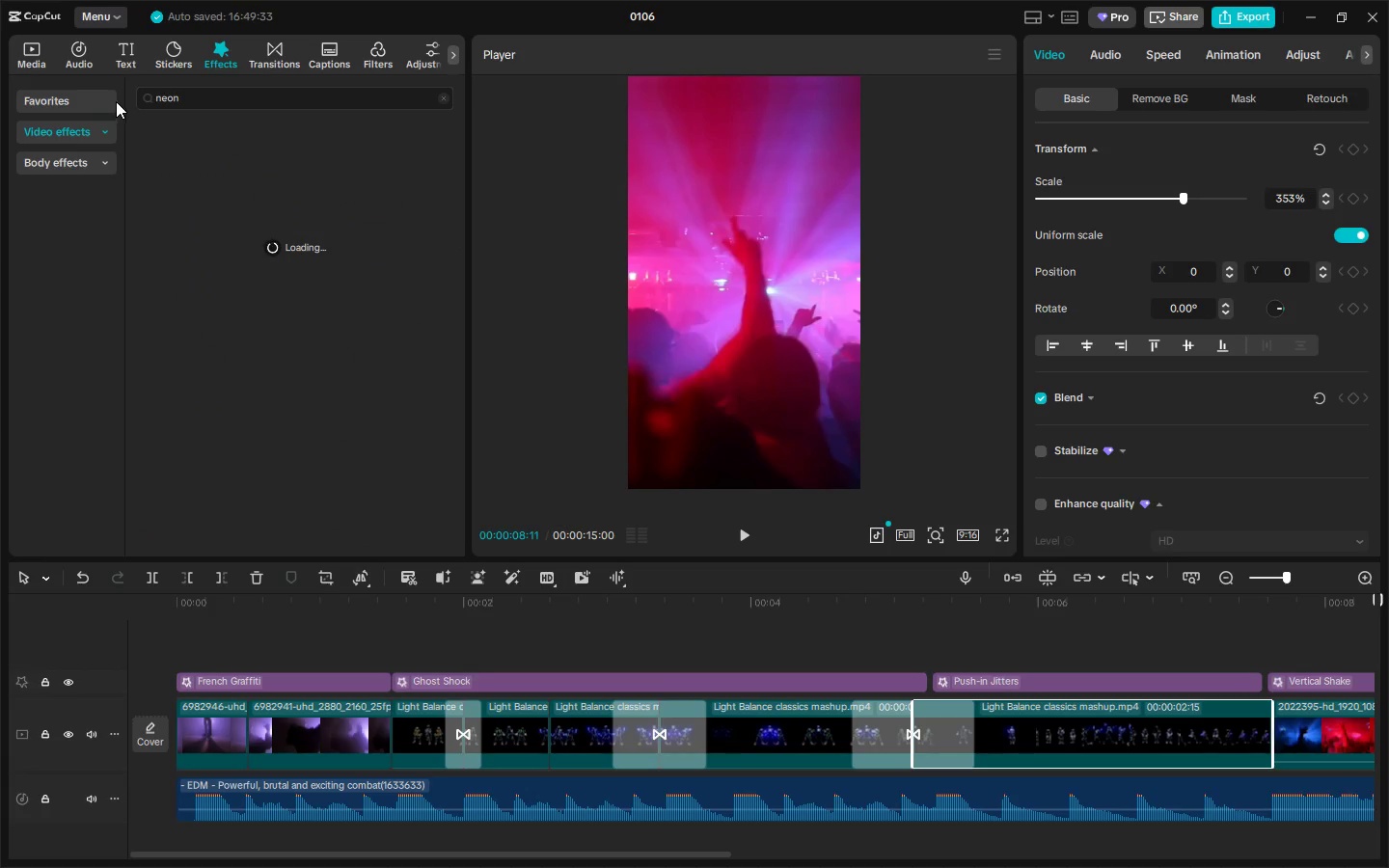 
mouse_move([361, 184])
 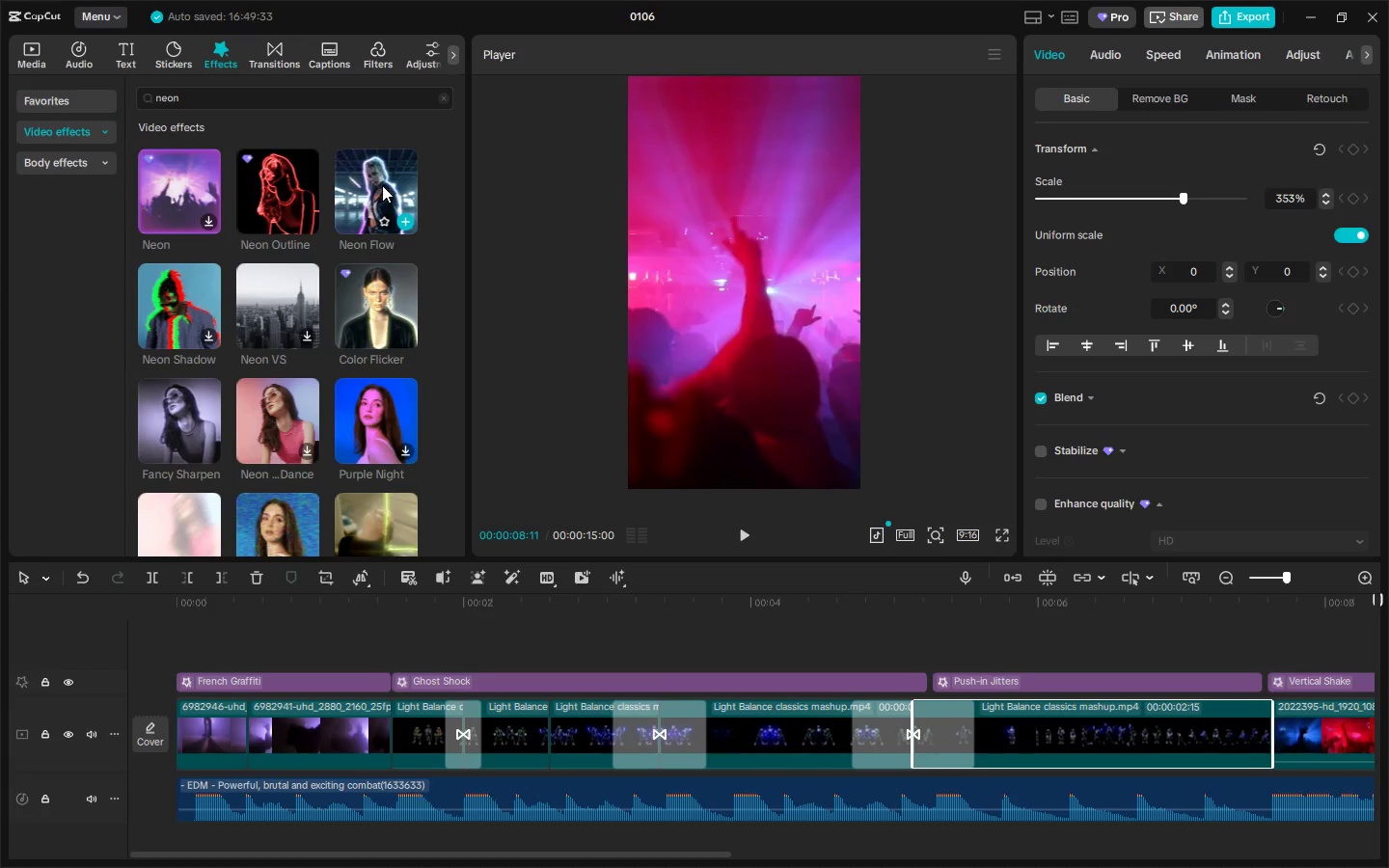 
left_click([1088, 684])
 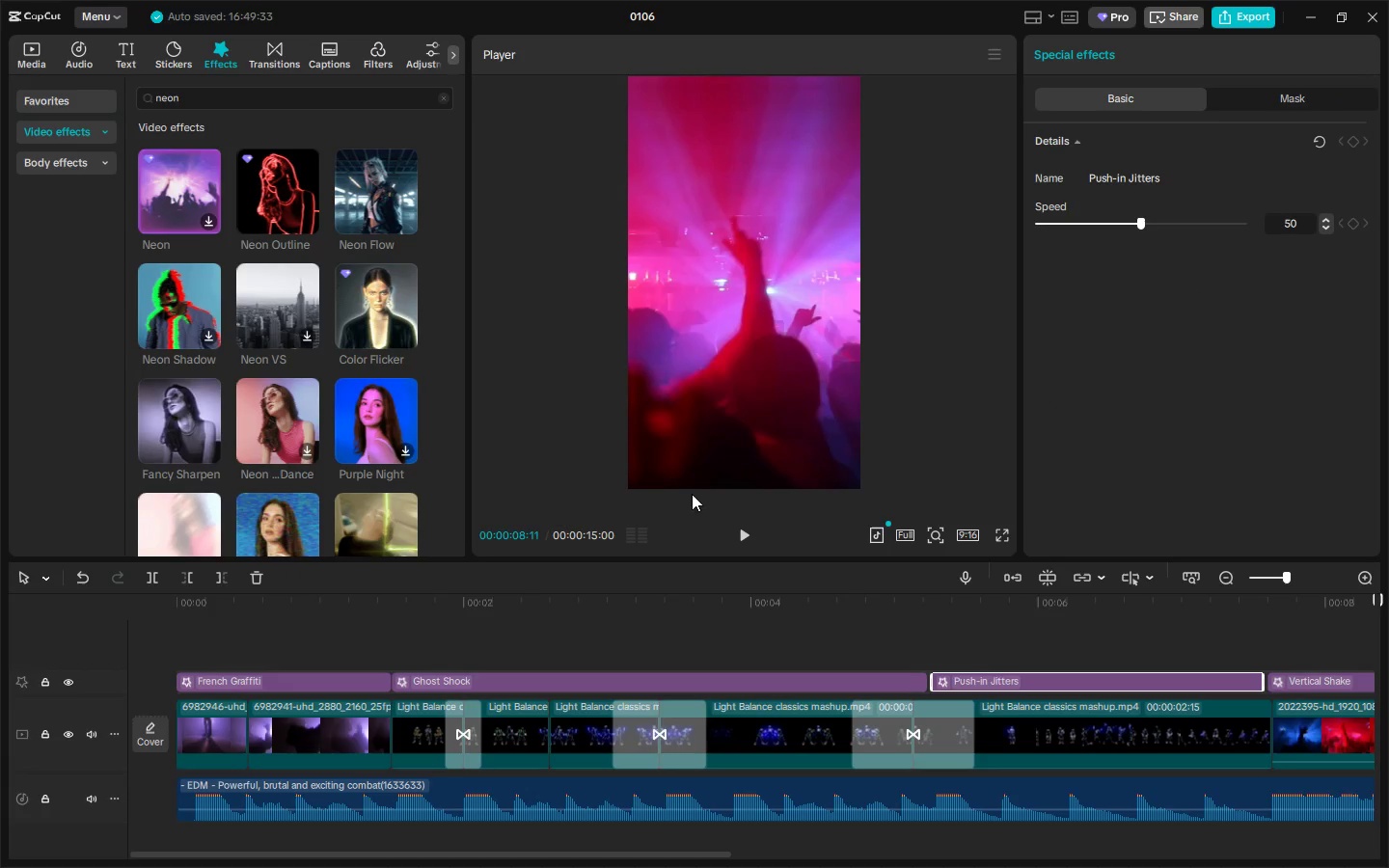 
key(Delete)
 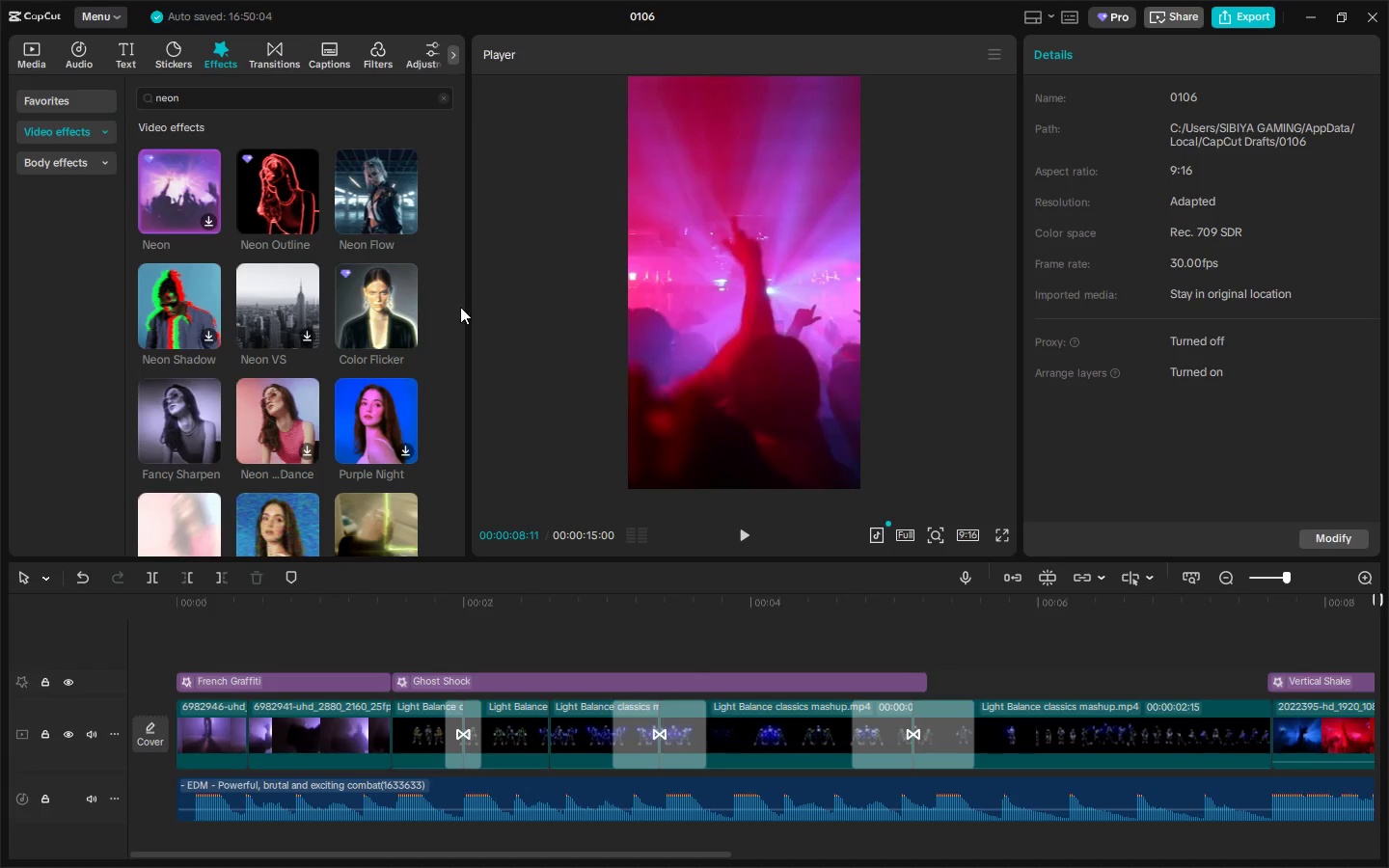 
left_click_drag(start_coordinate=[356, 197], to_coordinate=[935, 654])
 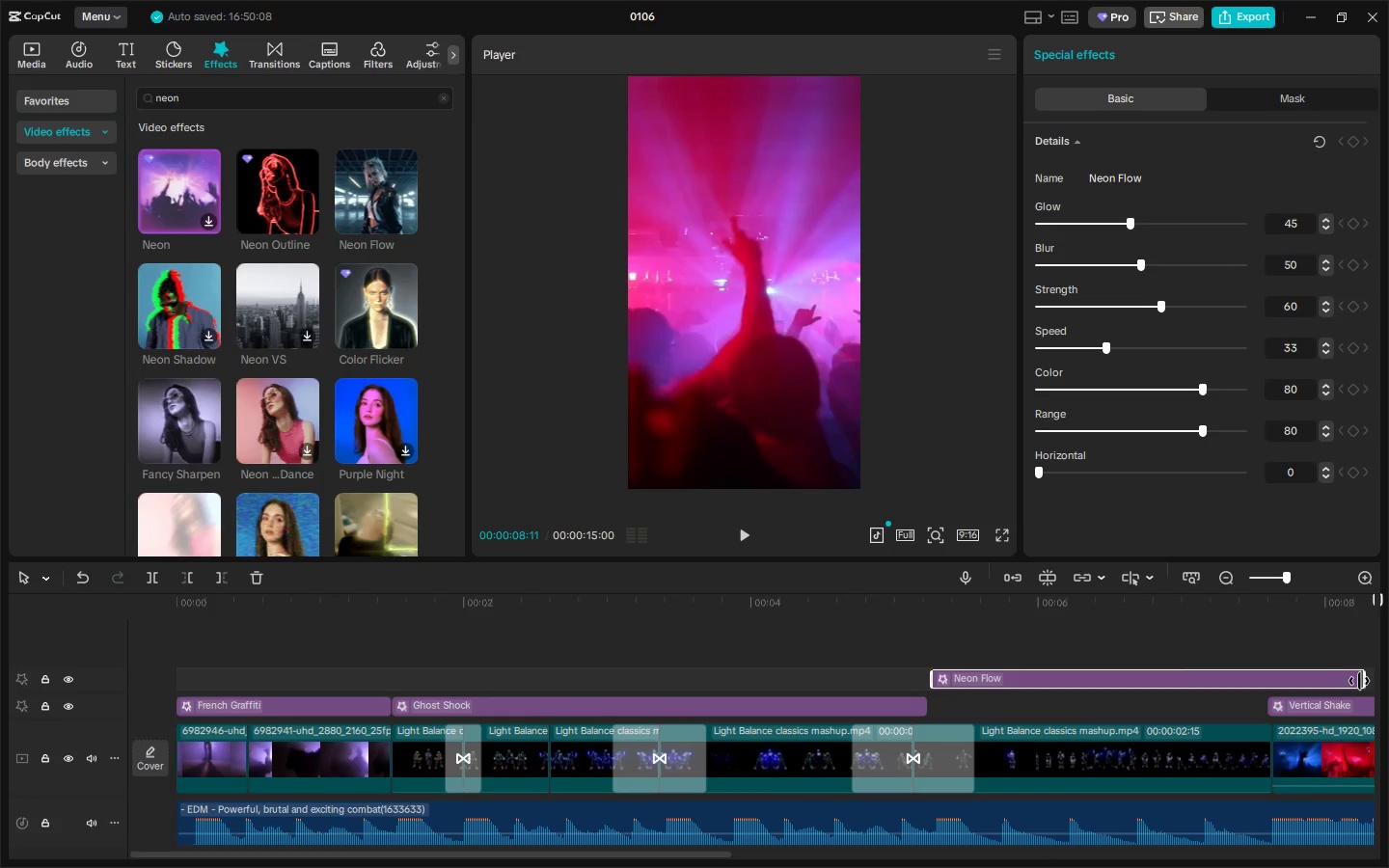 
left_click_drag(start_coordinate=[1361, 680], to_coordinate=[1200, 682])
 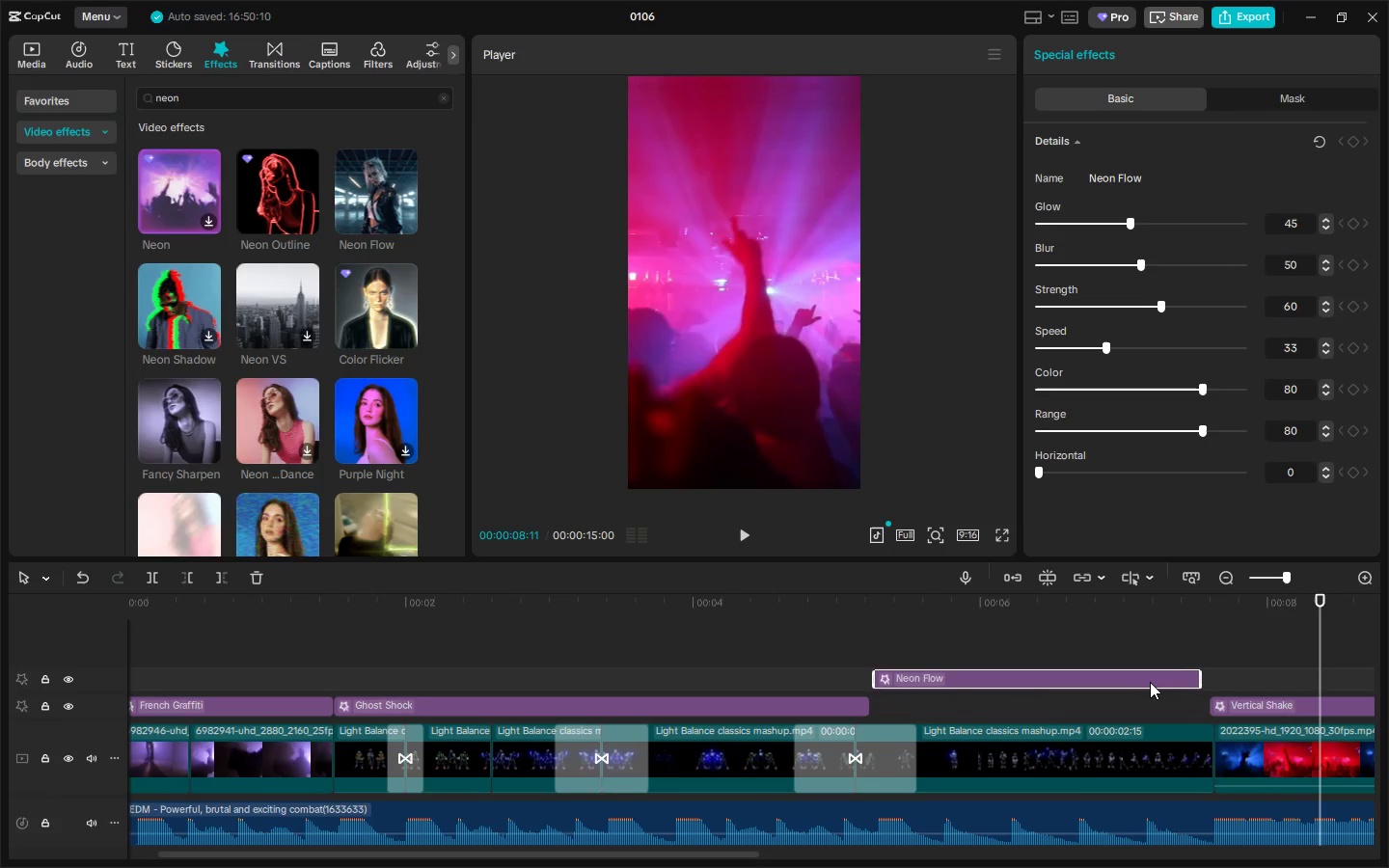 
left_click_drag(start_coordinate=[1150, 682], to_coordinate=[1155, 709])
 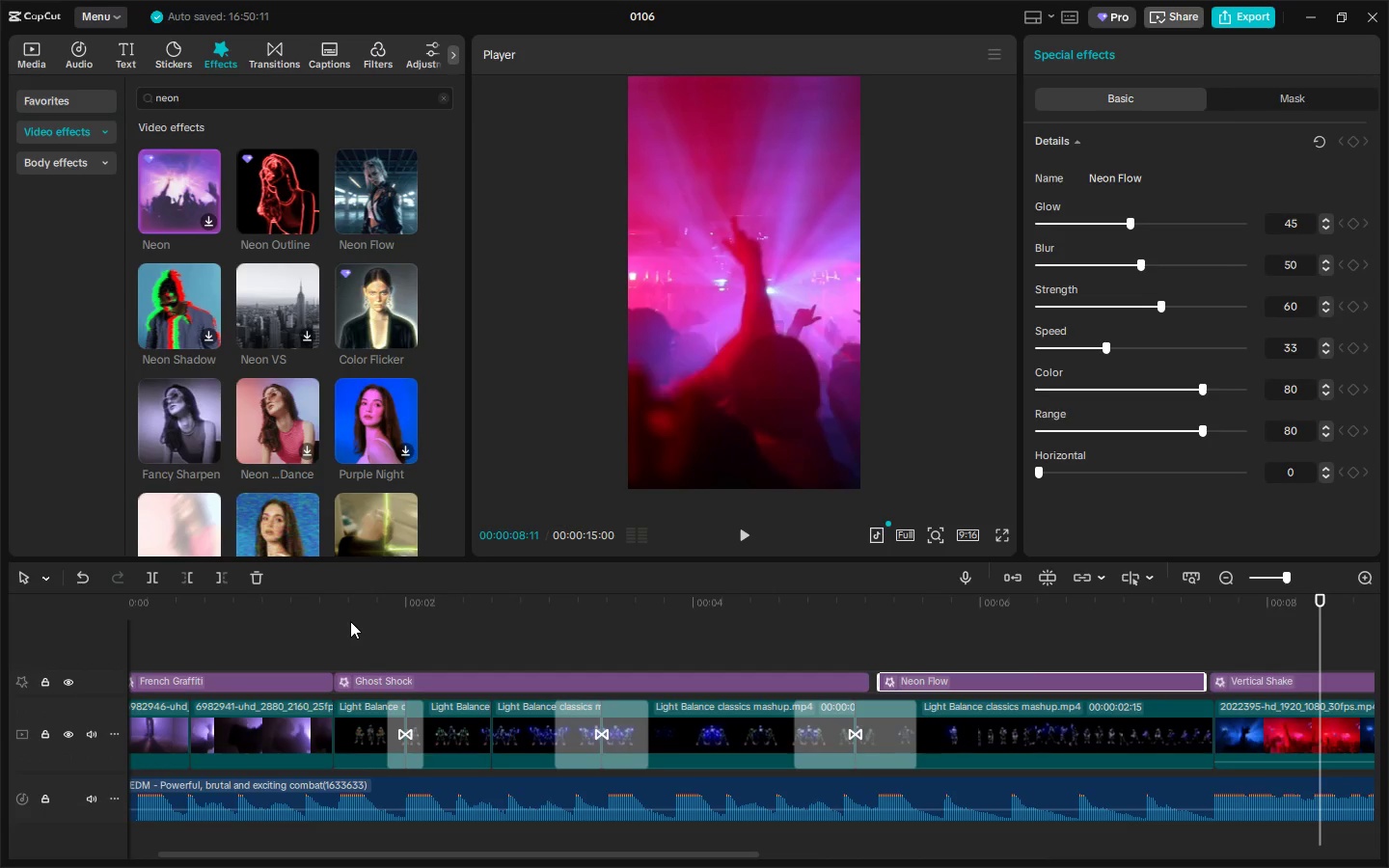 
left_click([751, 618])
 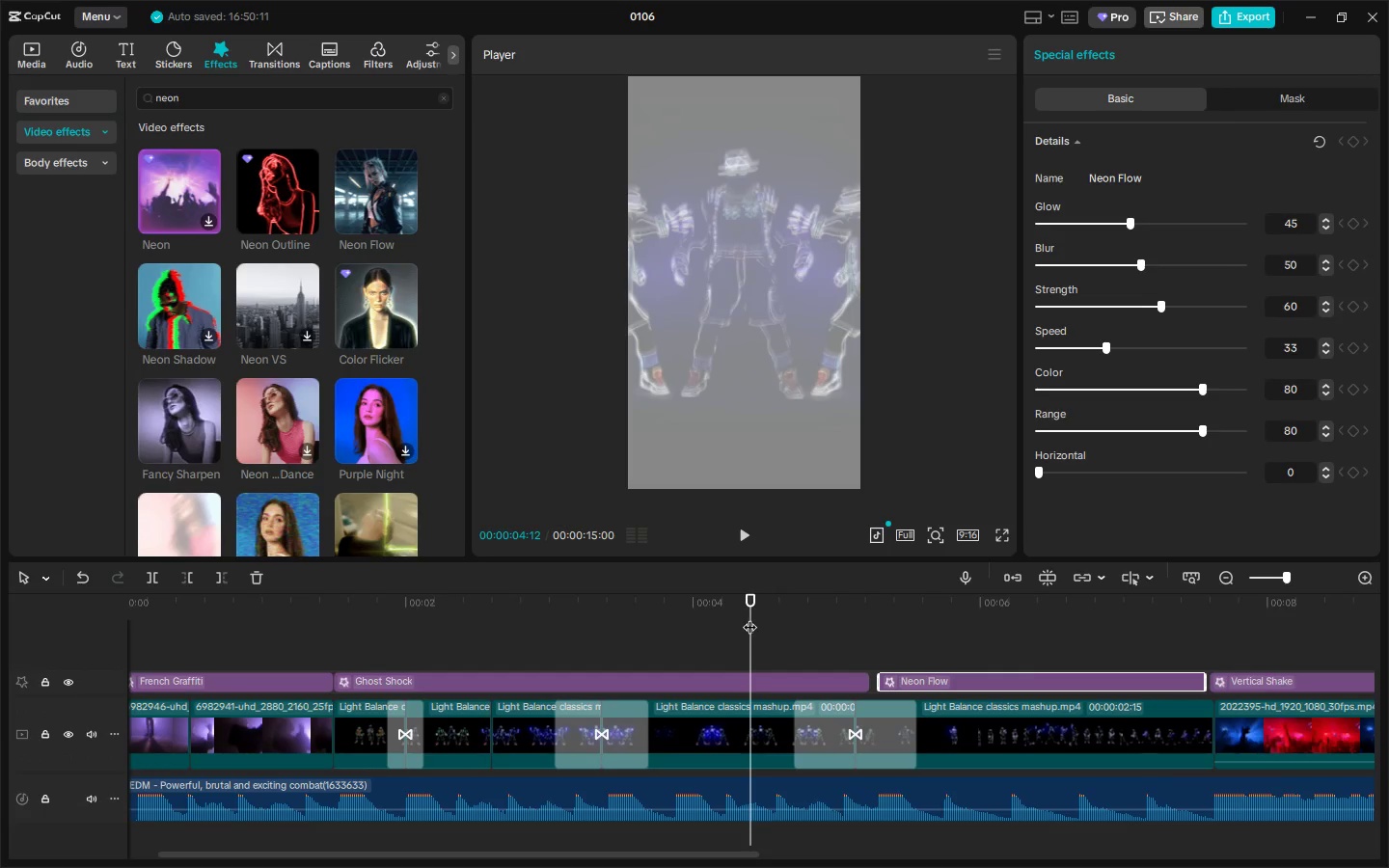 
key(Space)
 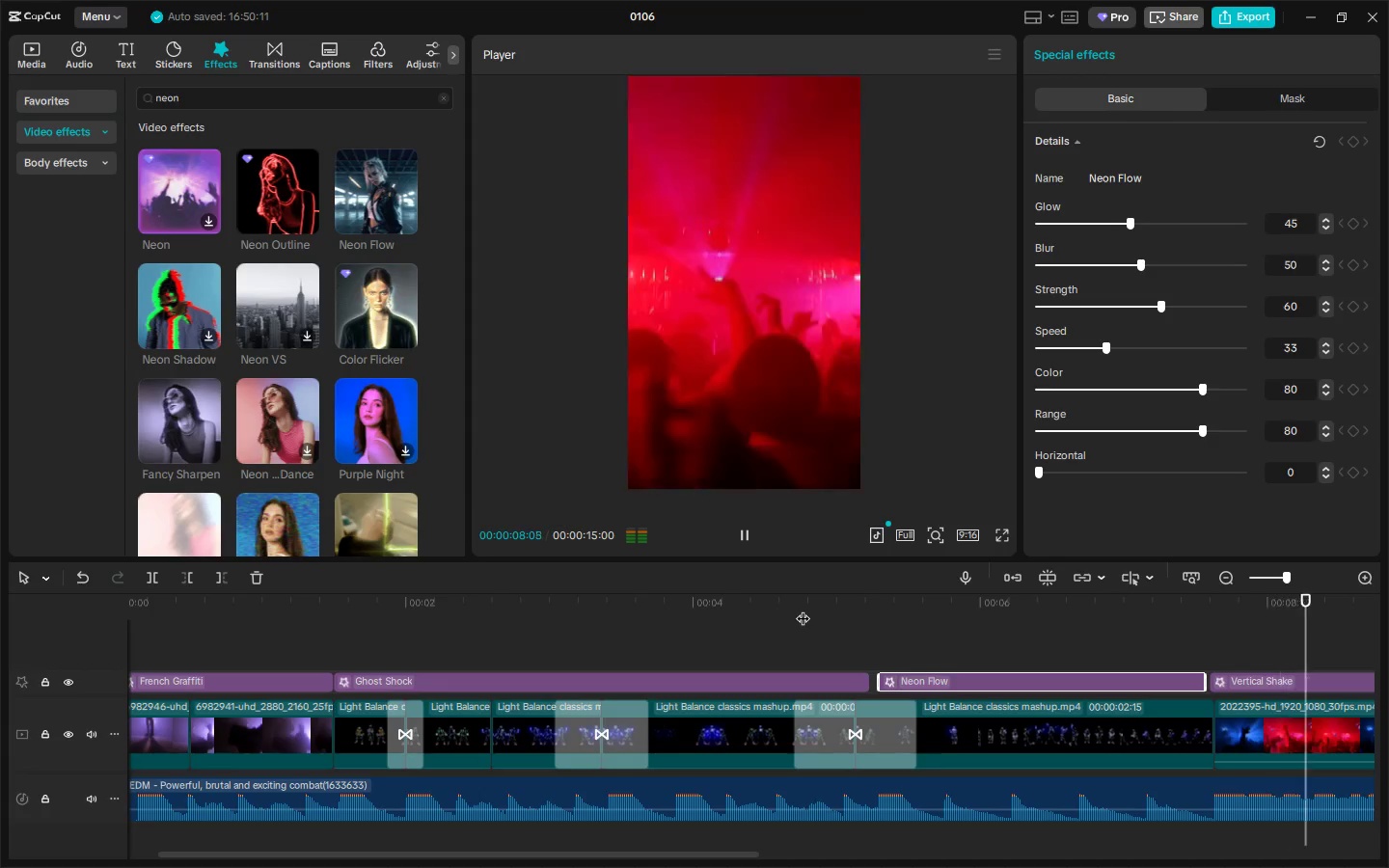 
wait(5.12)
 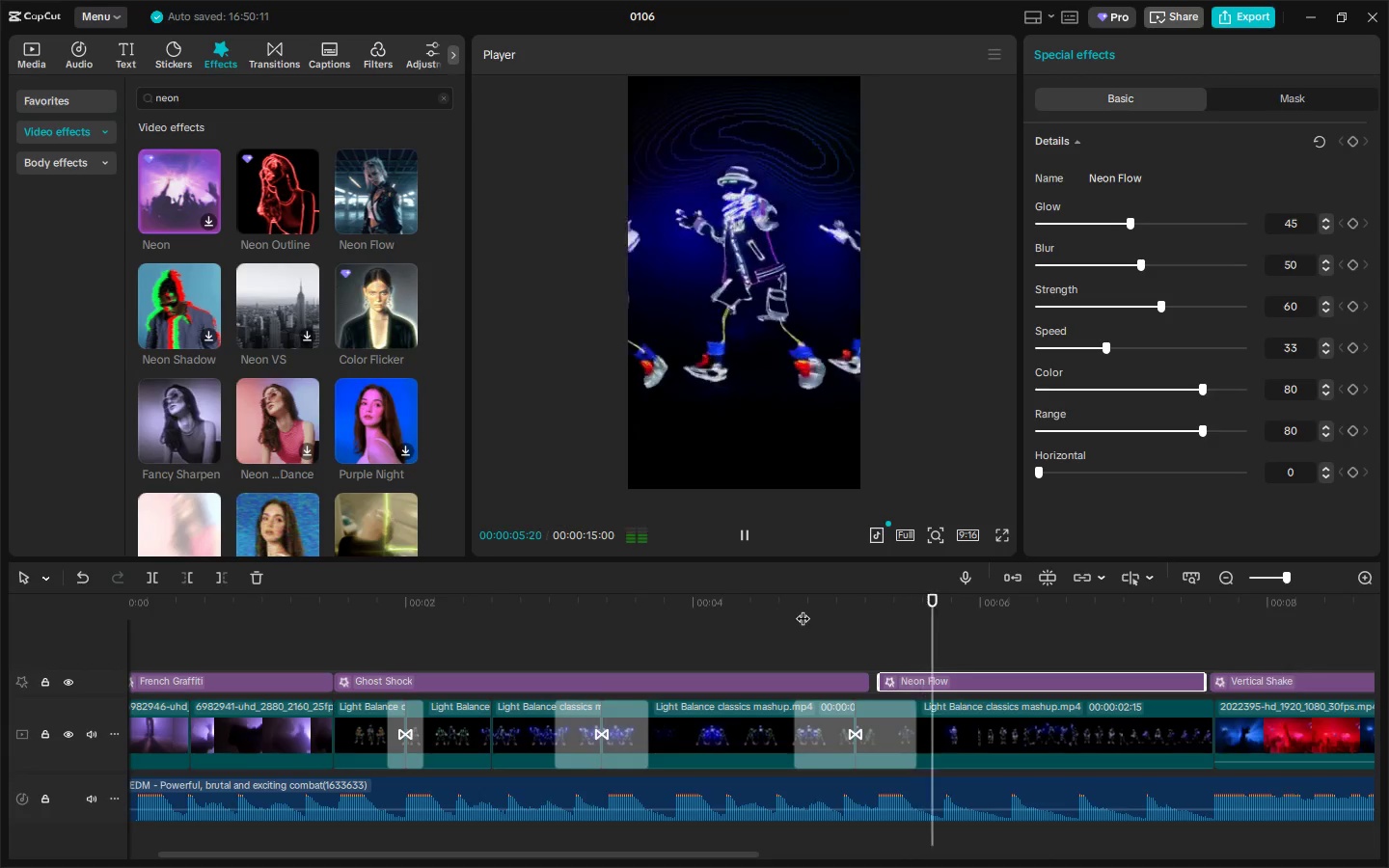 
left_click_drag(start_coordinate=[743, 853], to_coordinate=[860, 848])
 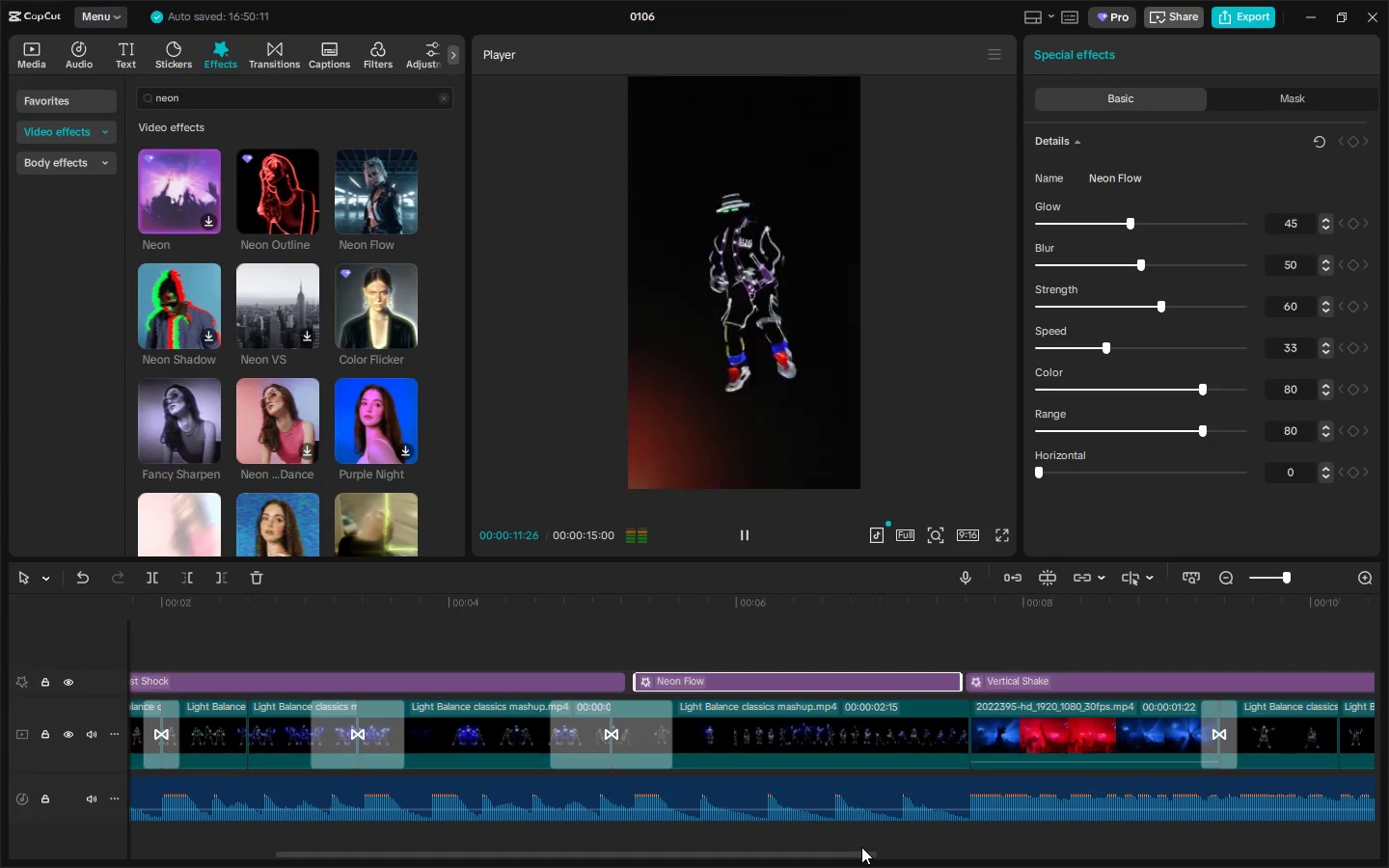 
key(Space)
 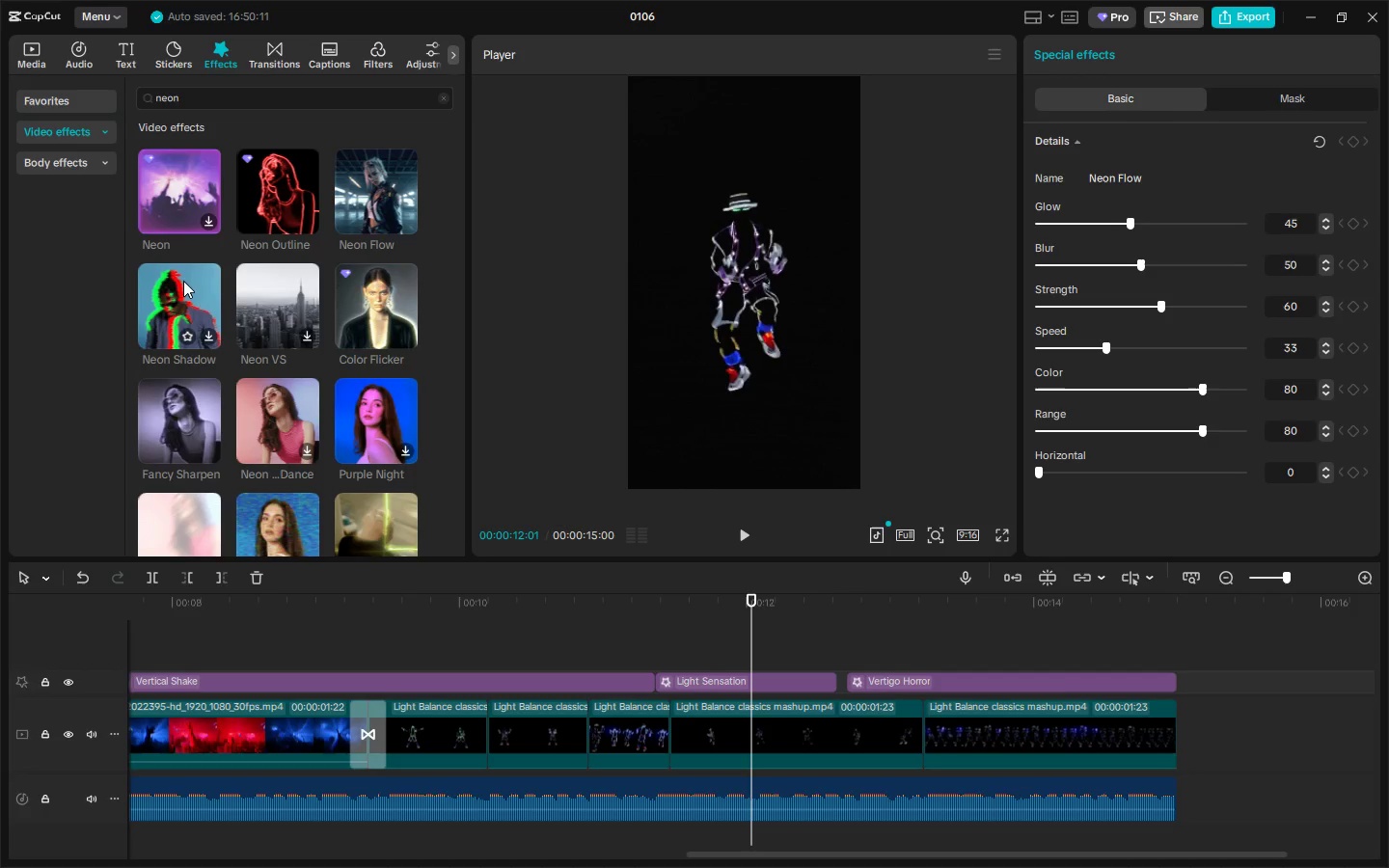 
wait(6.84)
 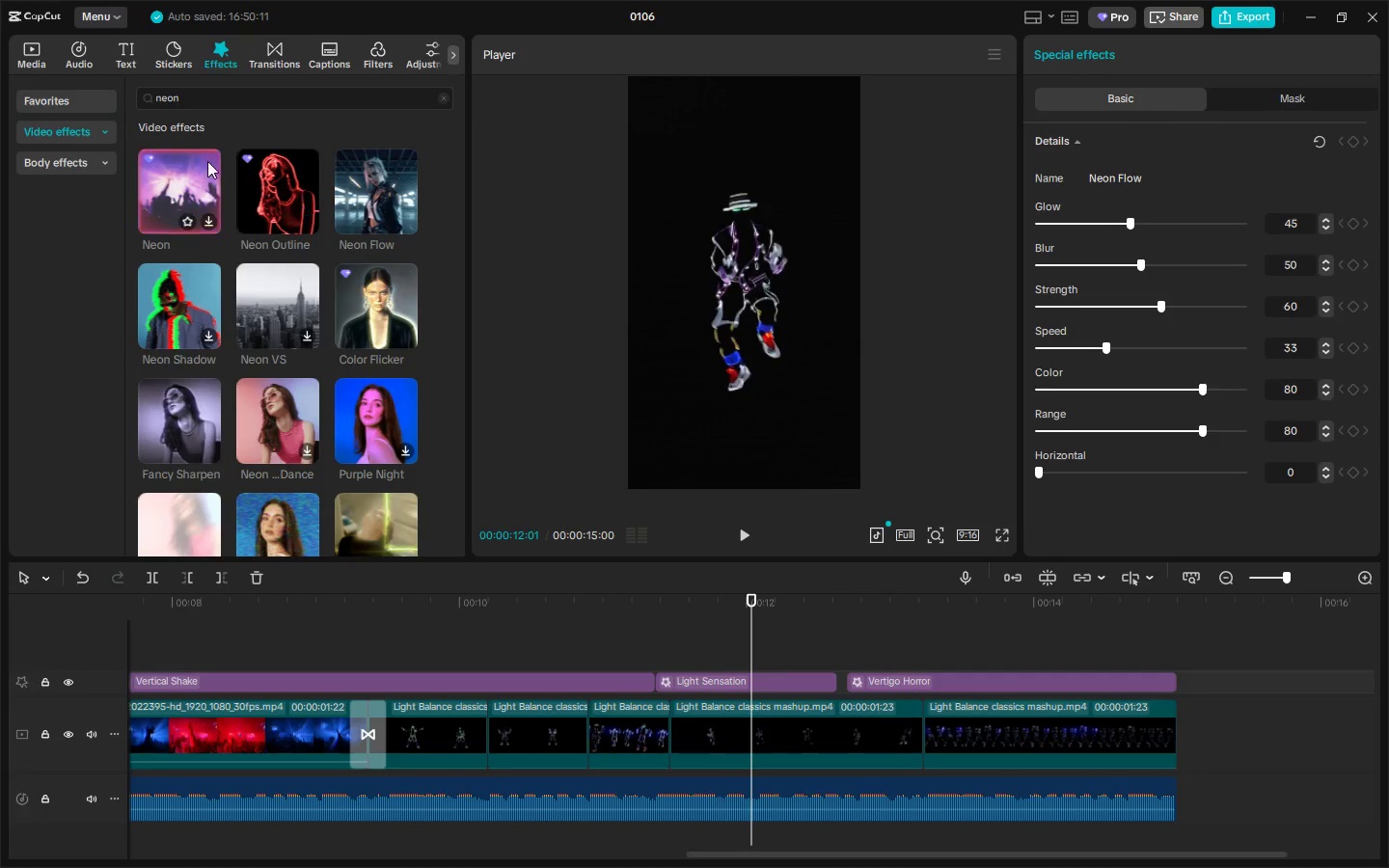 
left_click([708, 618])
 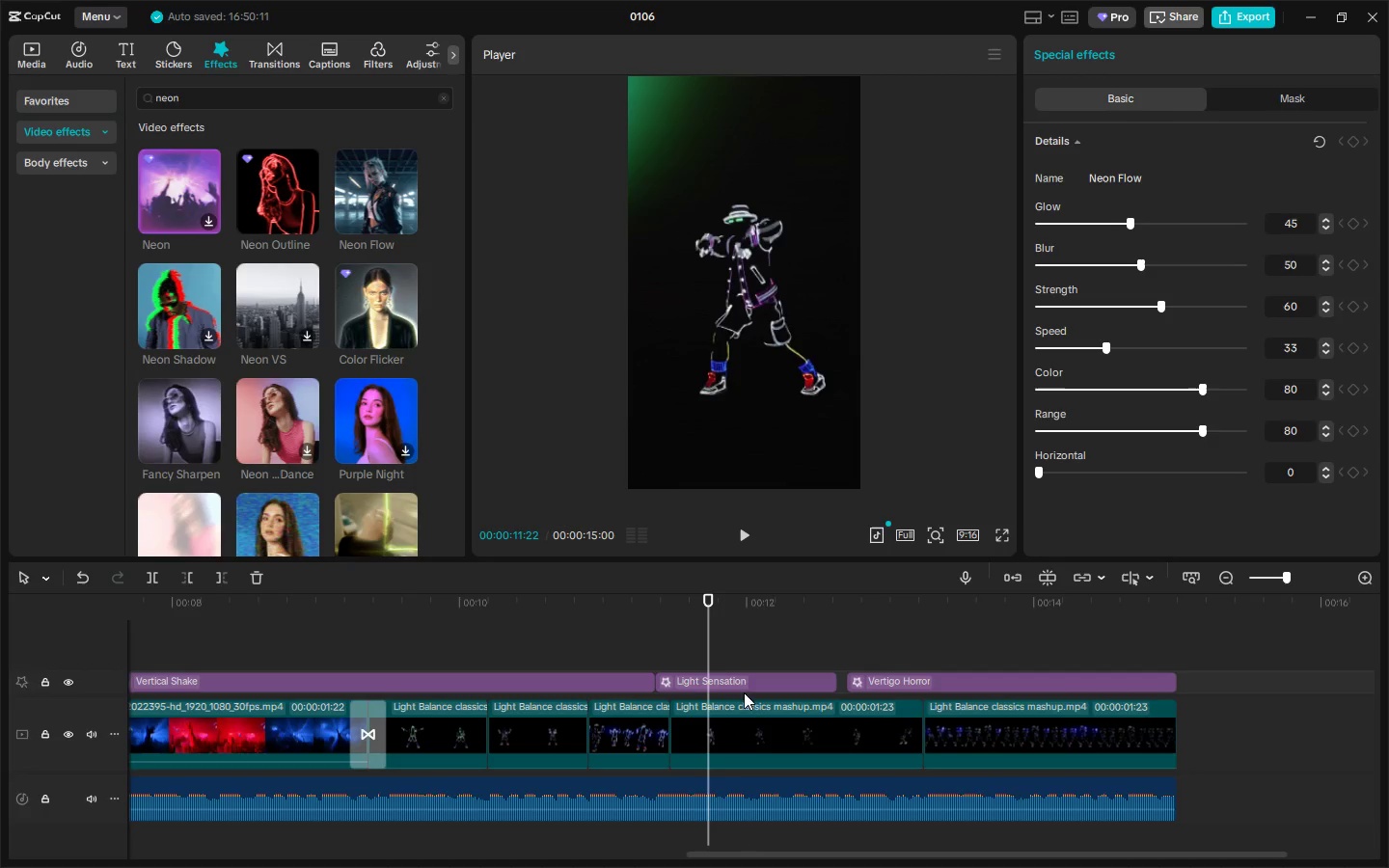 
left_click([743, 684])
 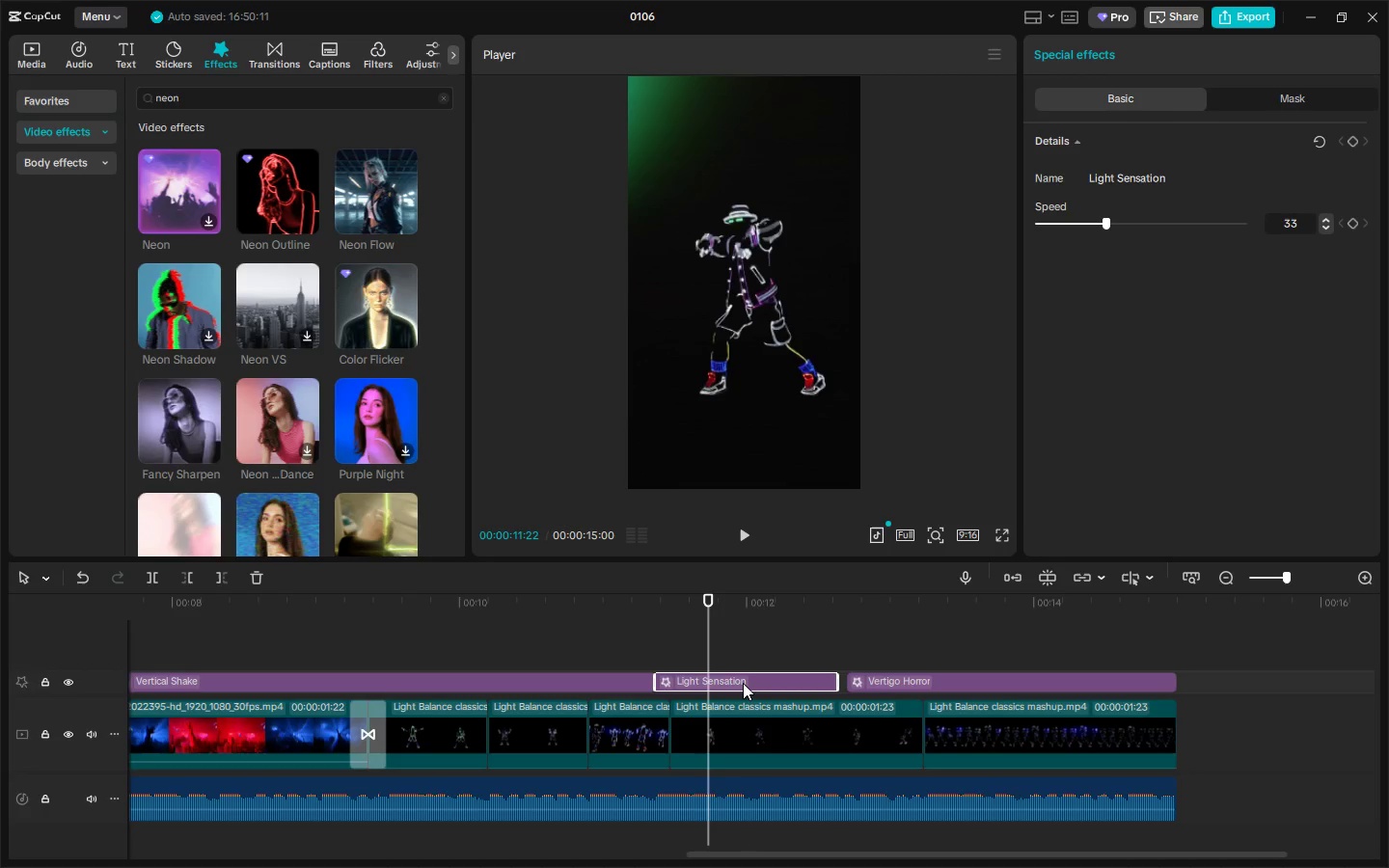 
key(Delete)
 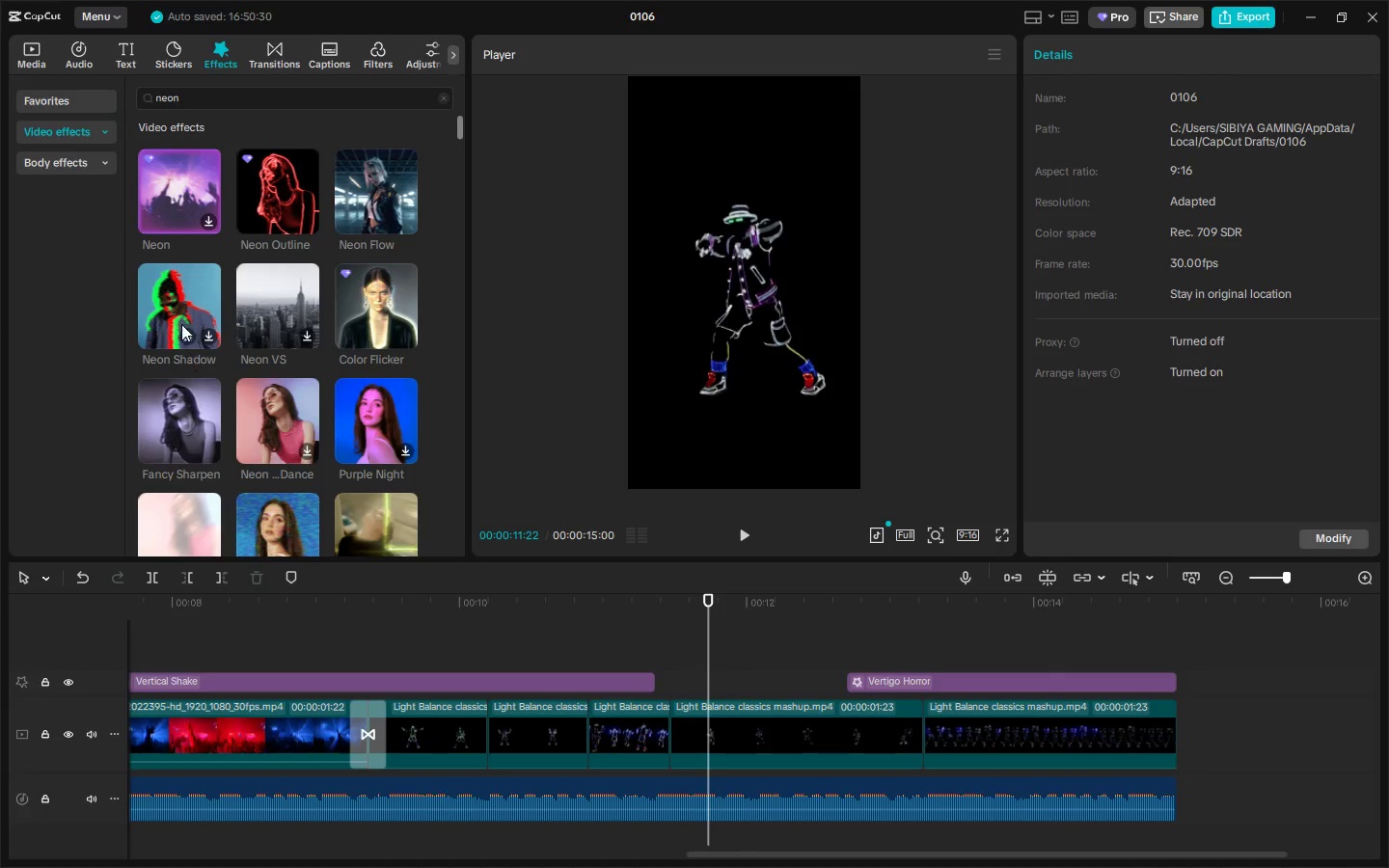 
left_click_drag(start_coordinate=[177, 309], to_coordinate=[656, 658])
 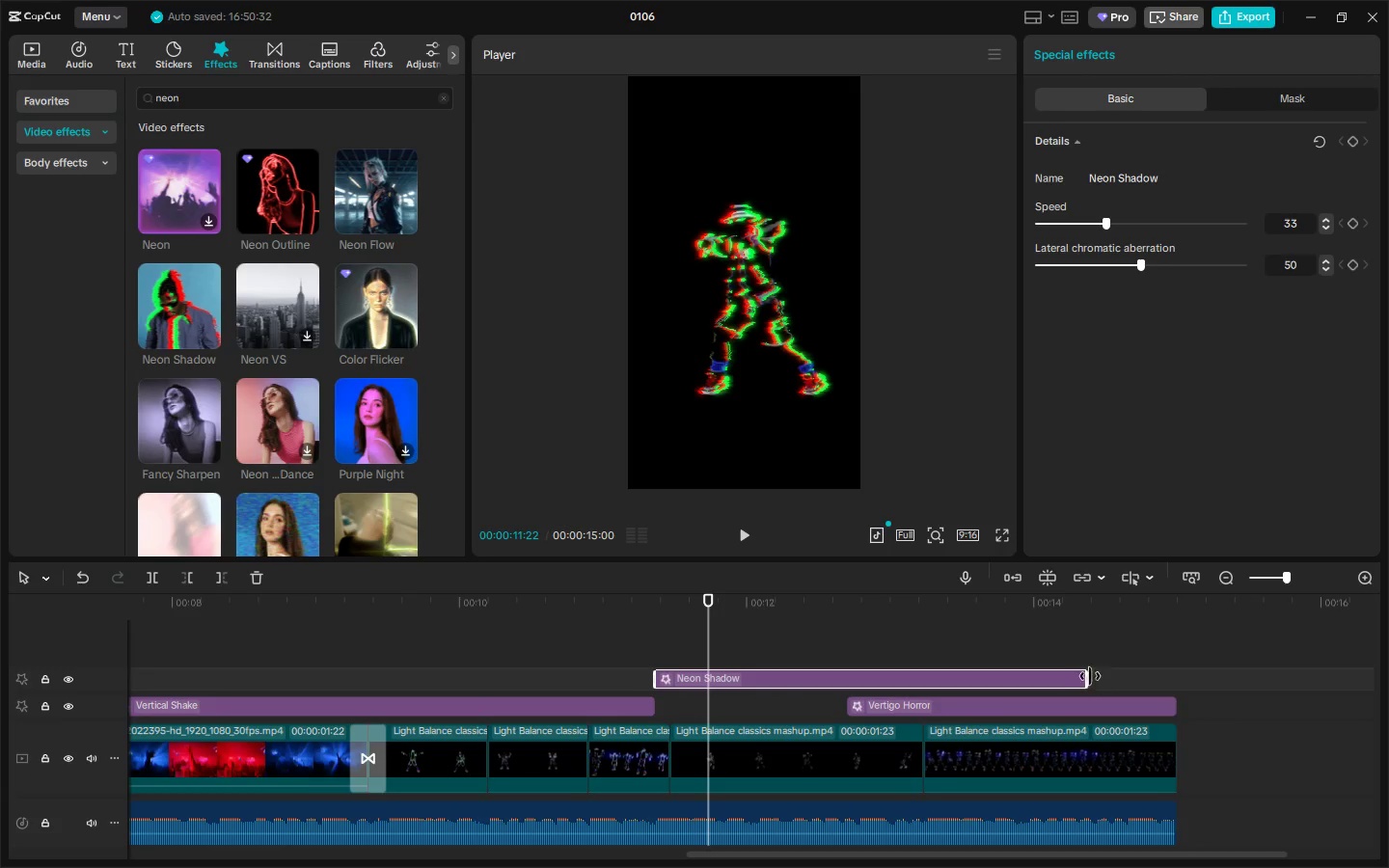 
left_click_drag(start_coordinate=[1085, 676], to_coordinate=[849, 683])
 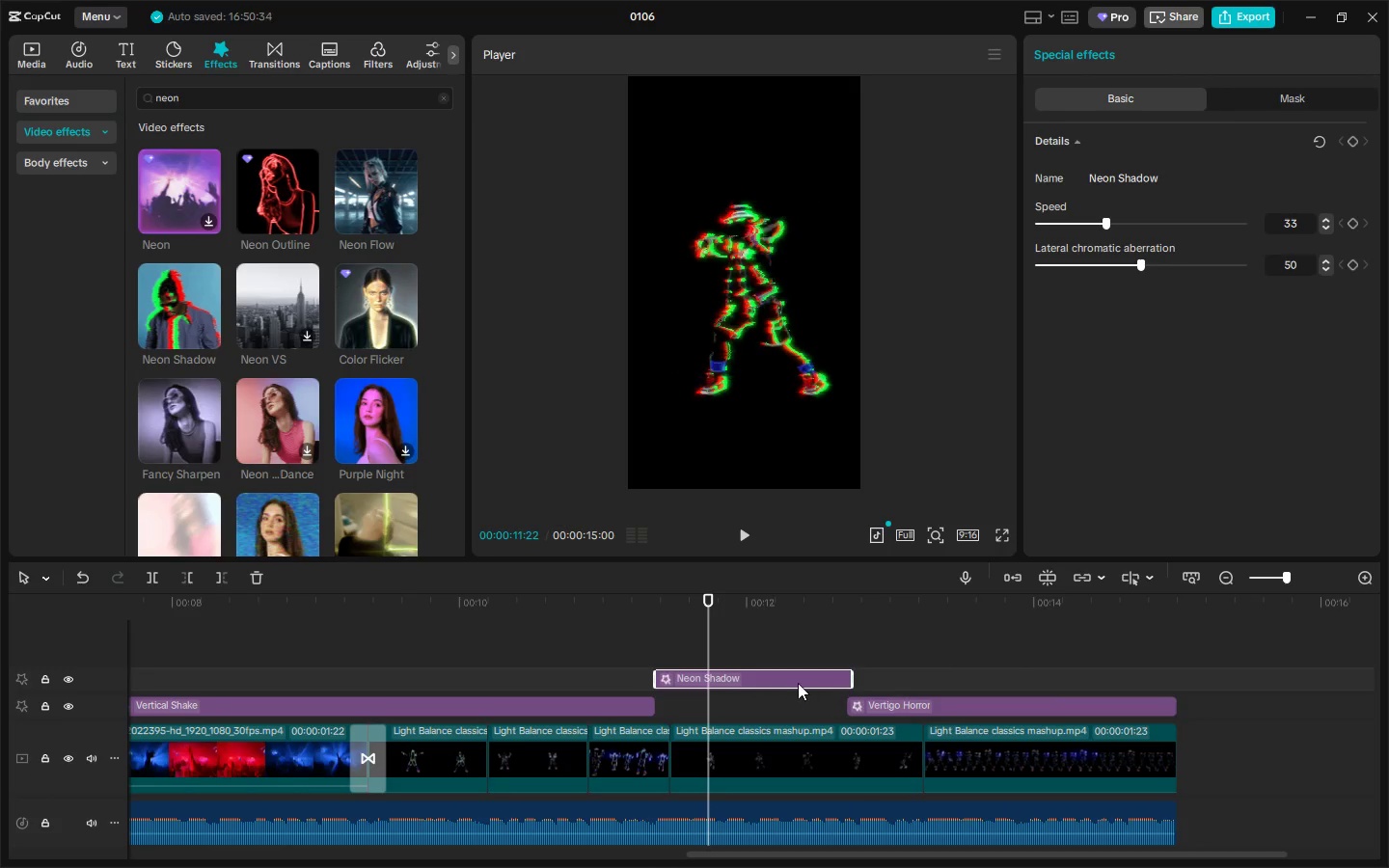 
left_click_drag(start_coordinate=[798, 683], to_coordinate=[797, 715])
 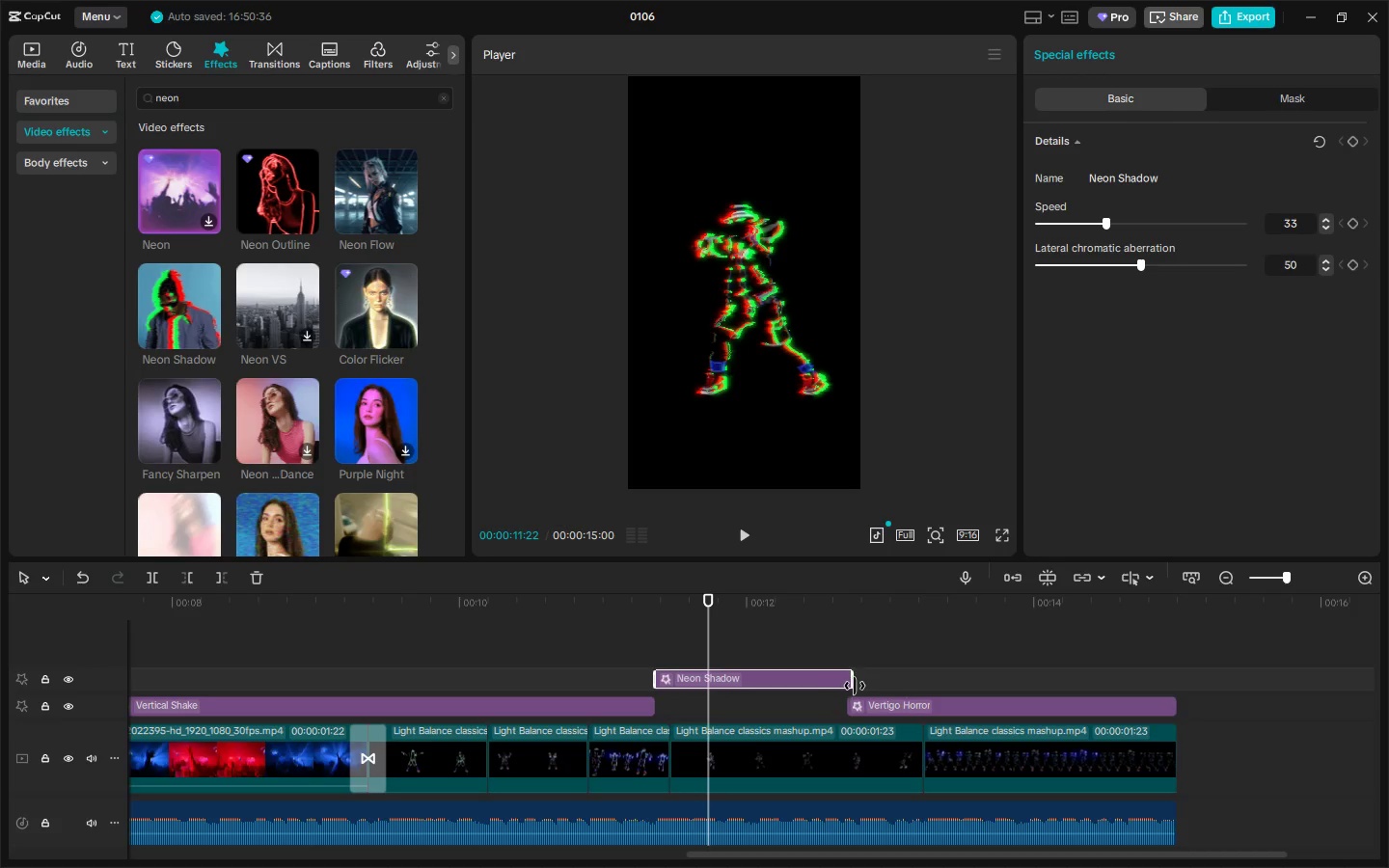 
left_click_drag(start_coordinate=[854, 685], to_coordinate=[842, 685])
 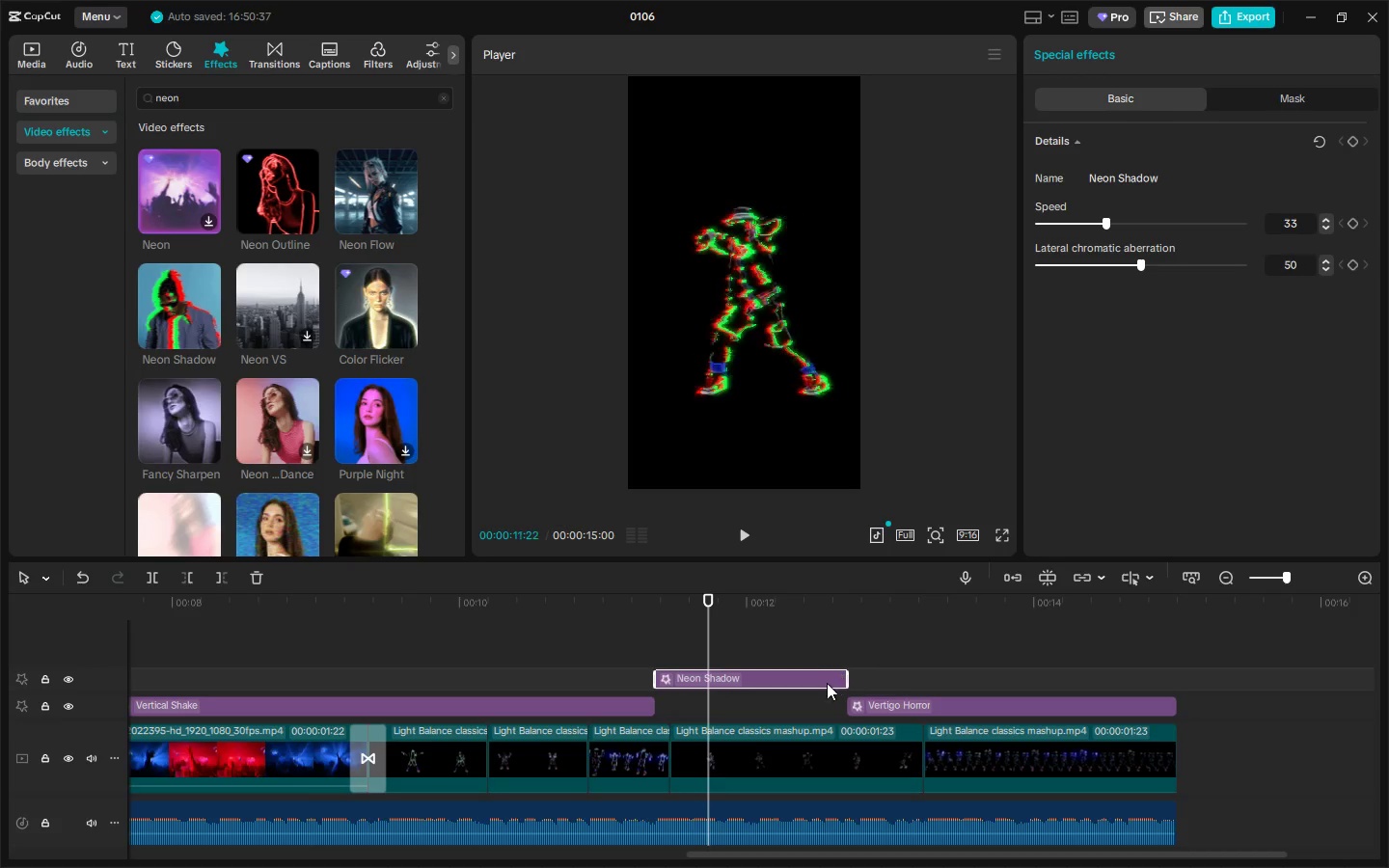 
left_click_drag(start_coordinate=[822, 683], to_coordinate=[817, 708])
 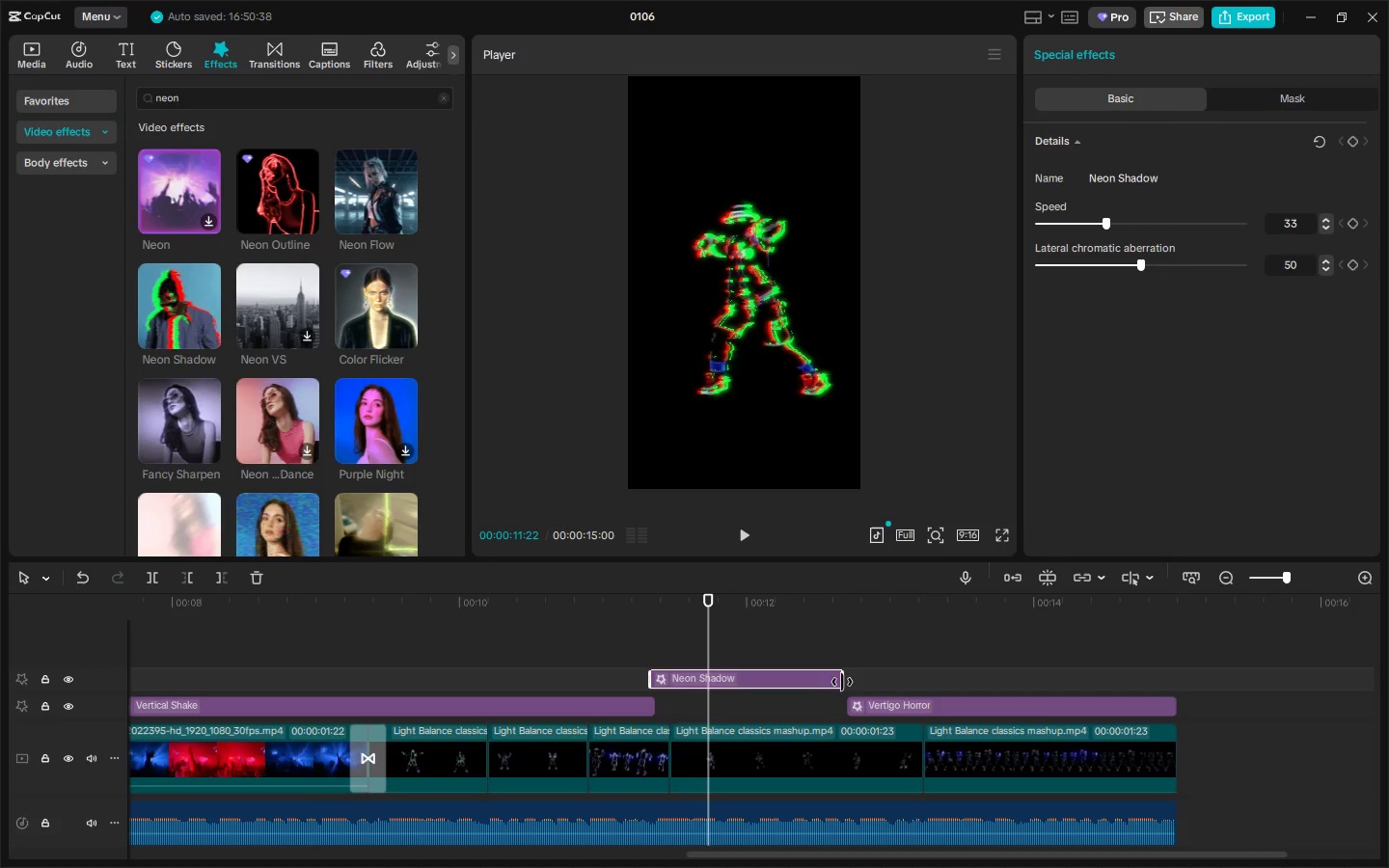 
left_click_drag(start_coordinate=[842, 682], to_coordinate=[834, 683])
 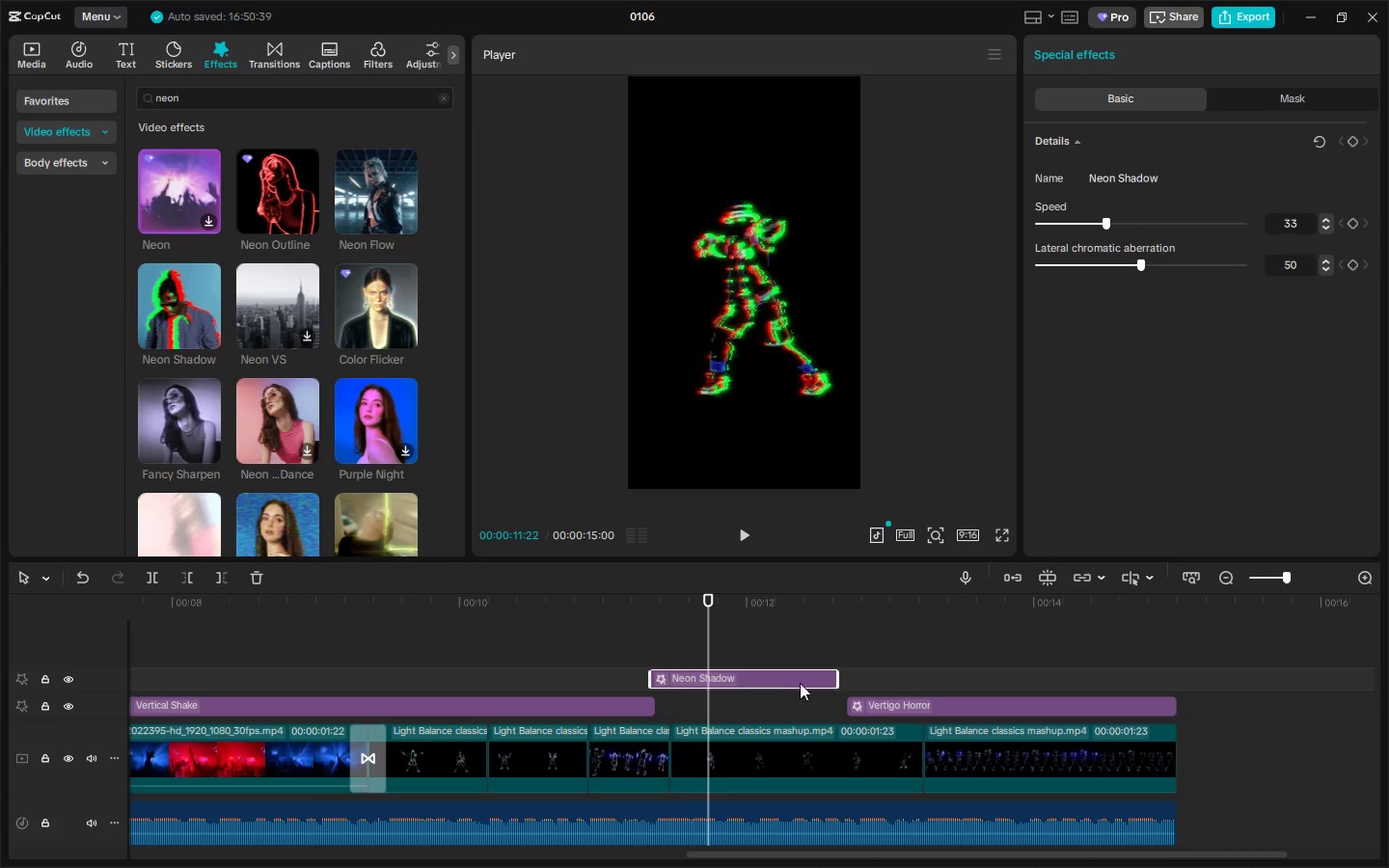 
left_click_drag(start_coordinate=[799, 683], to_coordinate=[809, 706])
 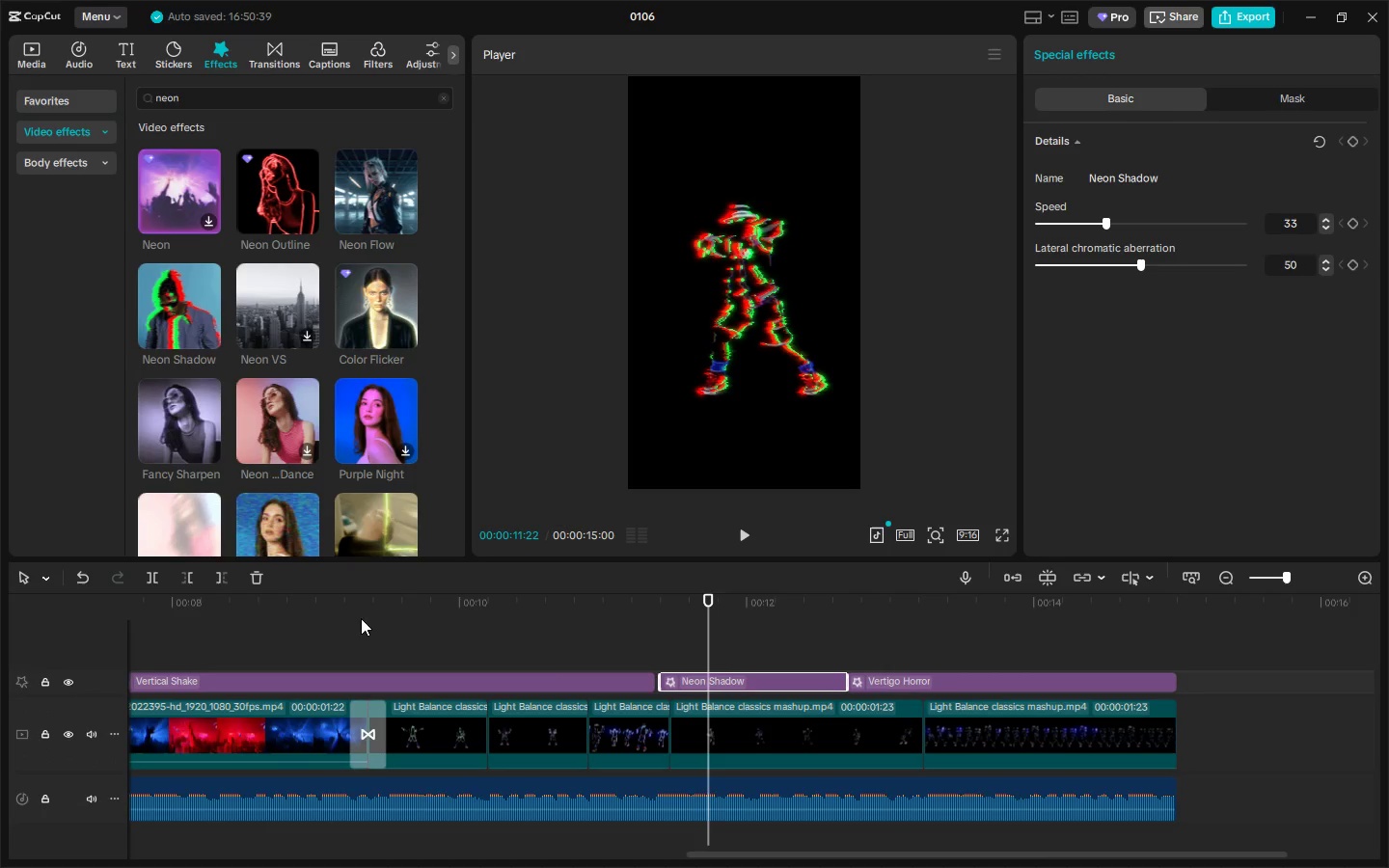 
left_click_drag(start_coordinate=[361, 611], to_coordinate=[0, 665])
 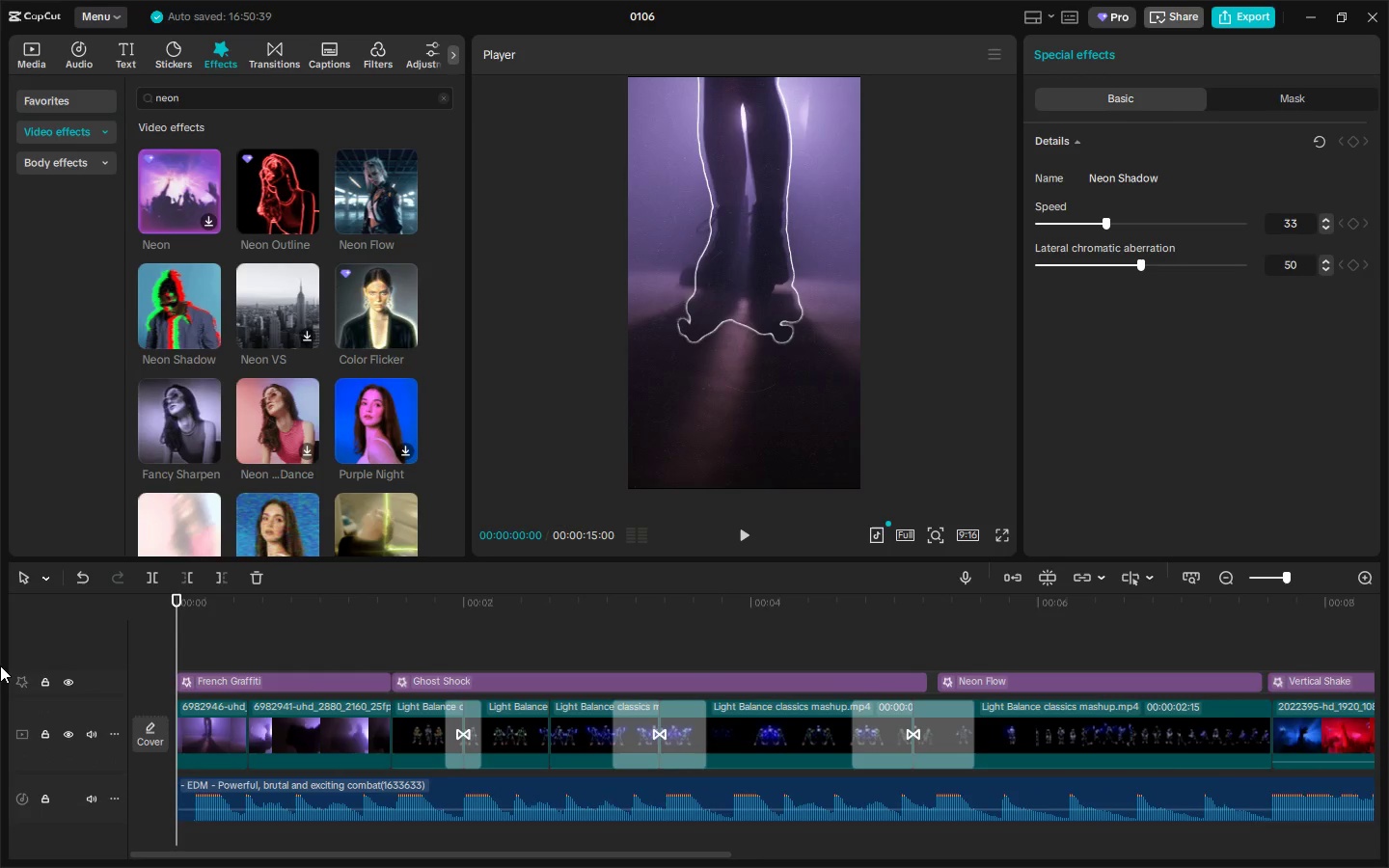 
key(Space)
 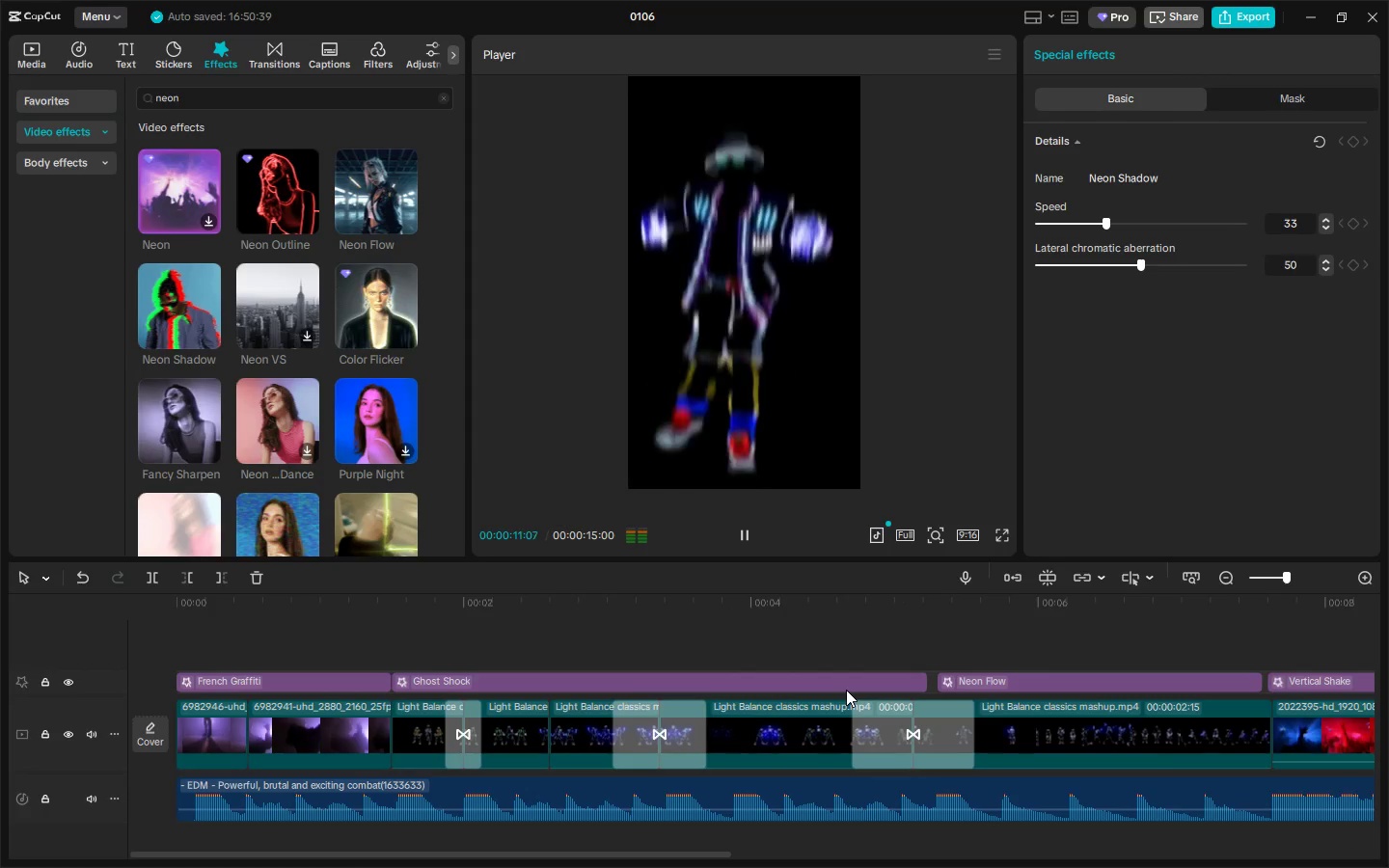 
wait(16.25)
 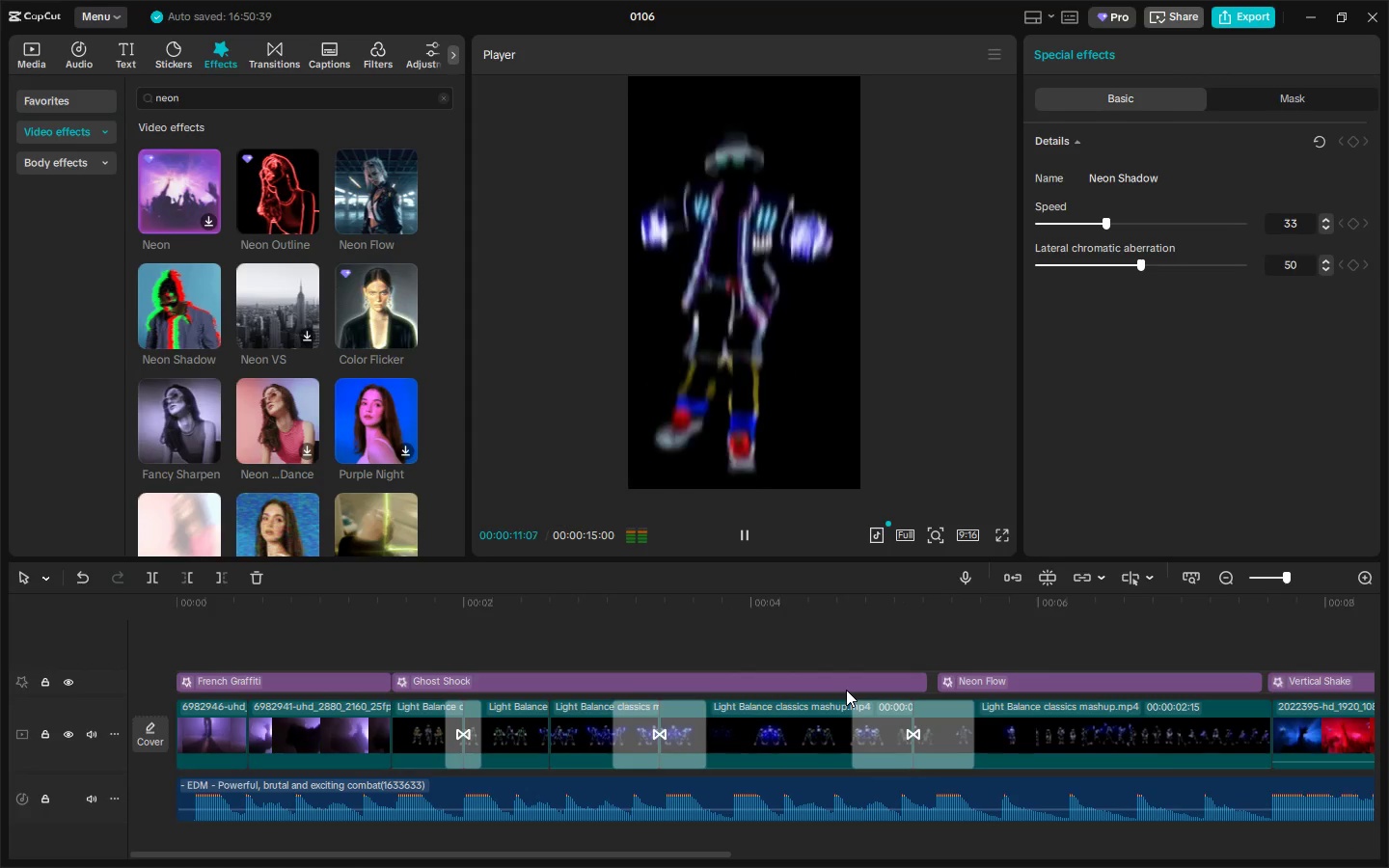 
left_click_drag(start_coordinate=[830, 853], to_coordinate=[182, 808])
 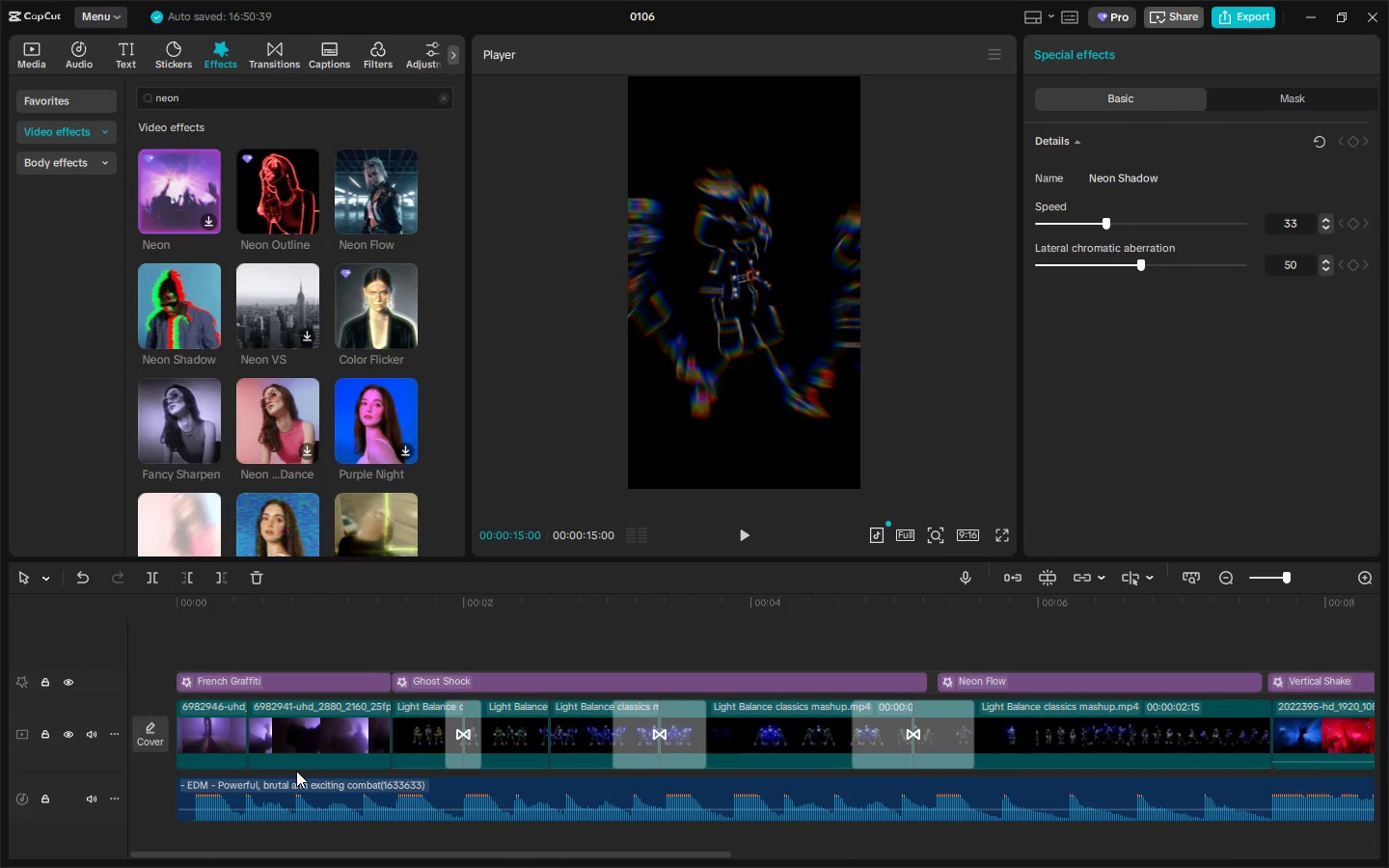 
wait(7.56)
 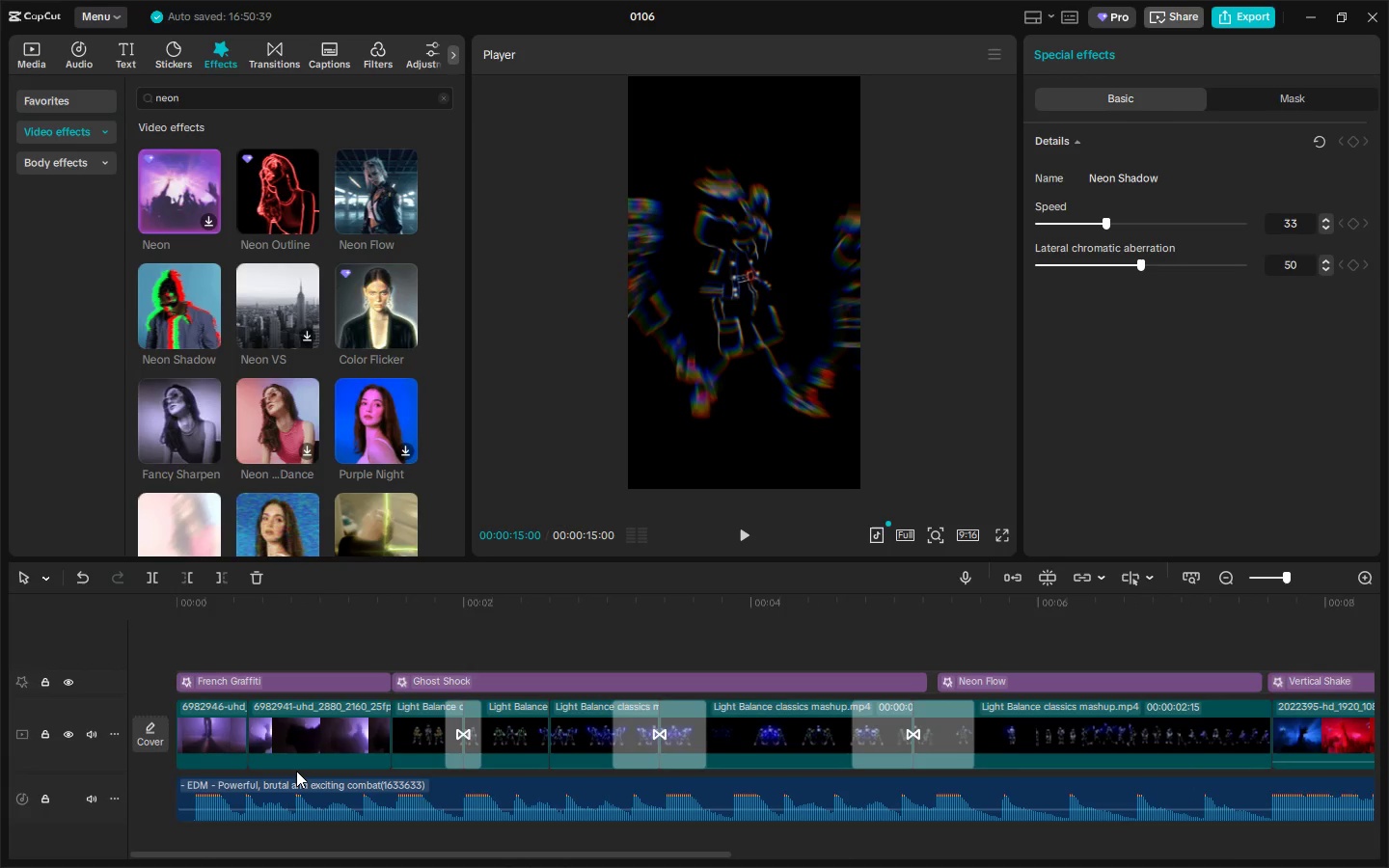 
left_click([127, 57])
 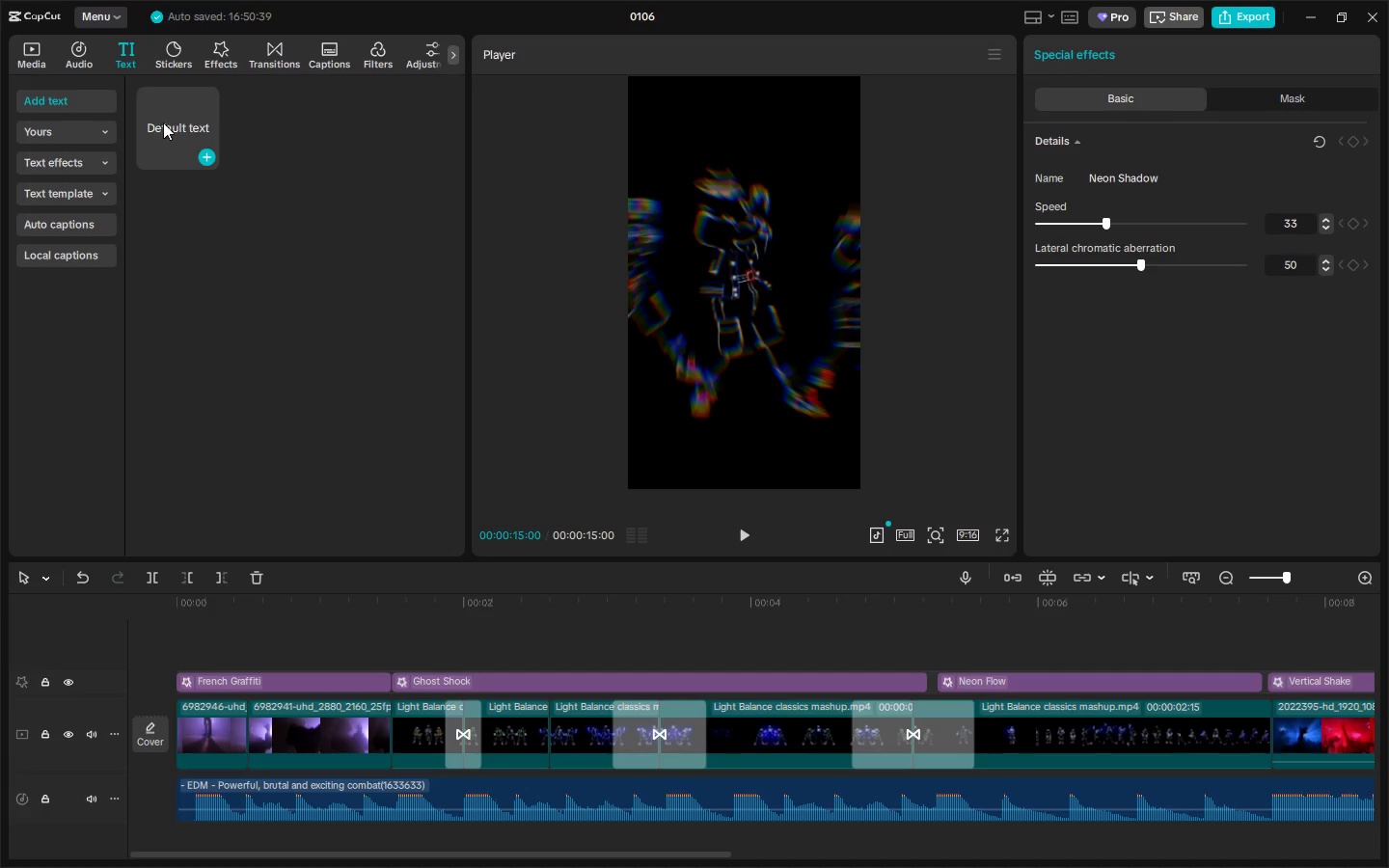 
left_click_drag(start_coordinate=[167, 122], to_coordinate=[179, 652])
 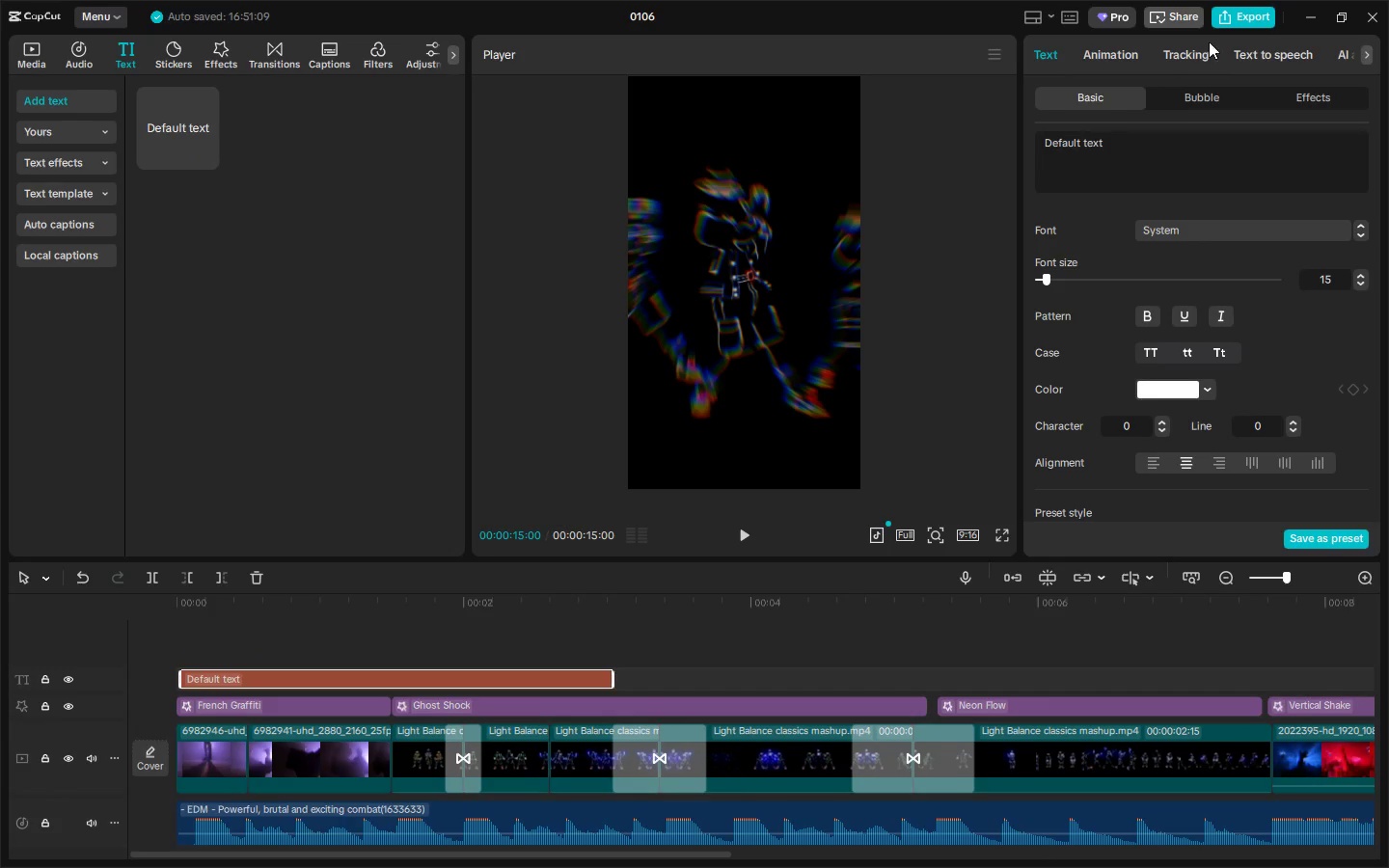 
left_click([1250, 23])
 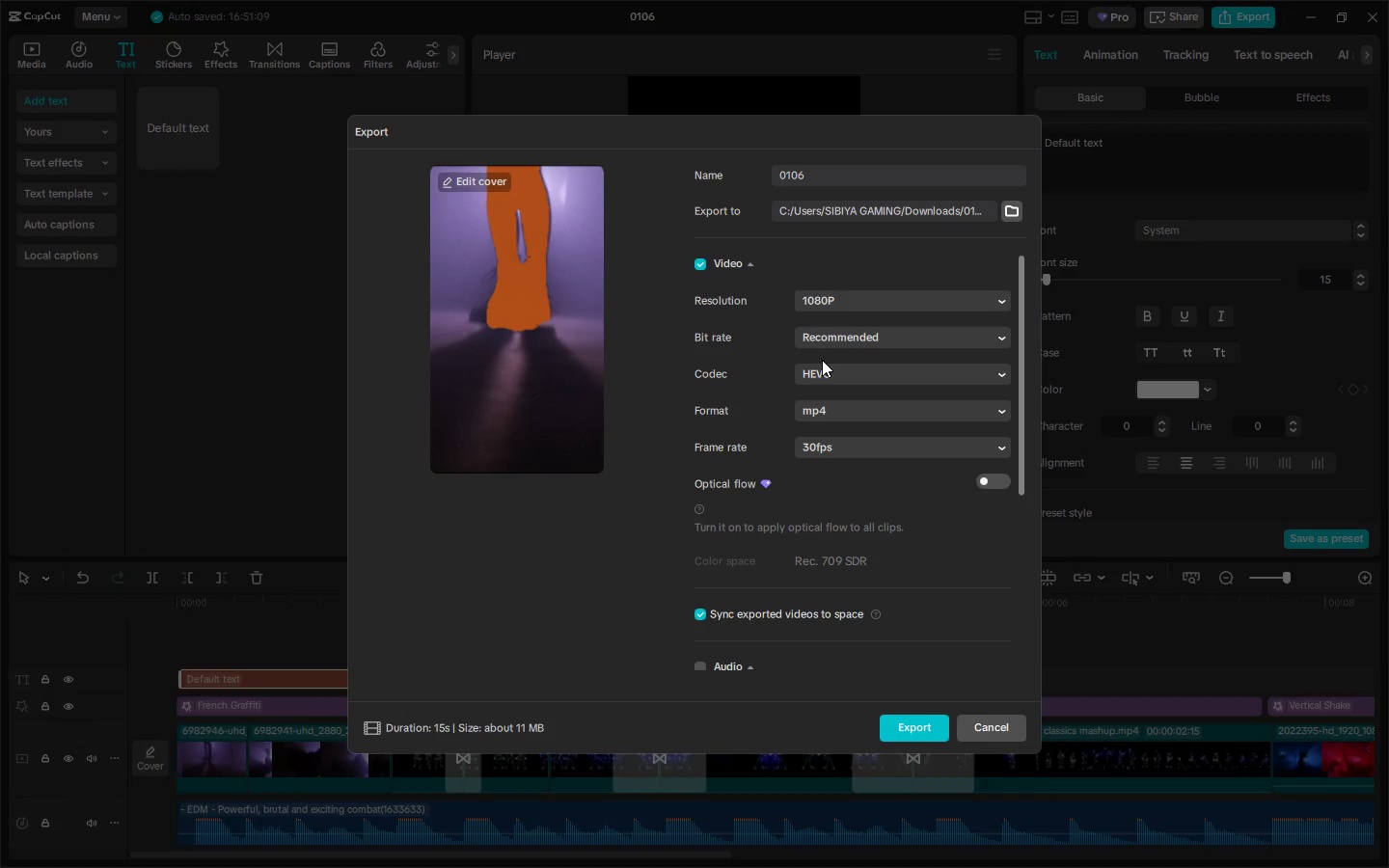 
key(Escape)
 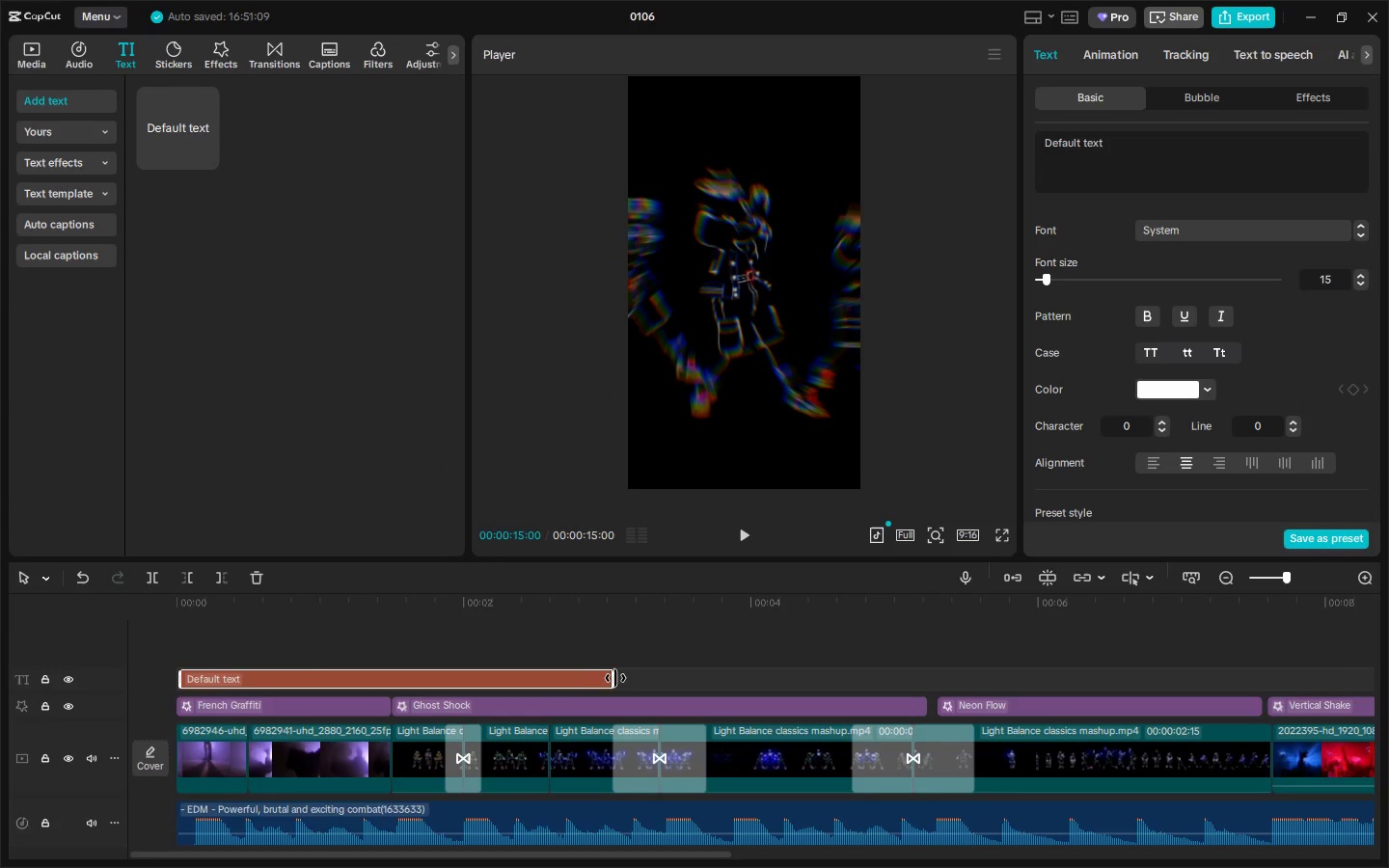 
left_click_drag(start_coordinate=[616, 678], to_coordinate=[397, 686])
 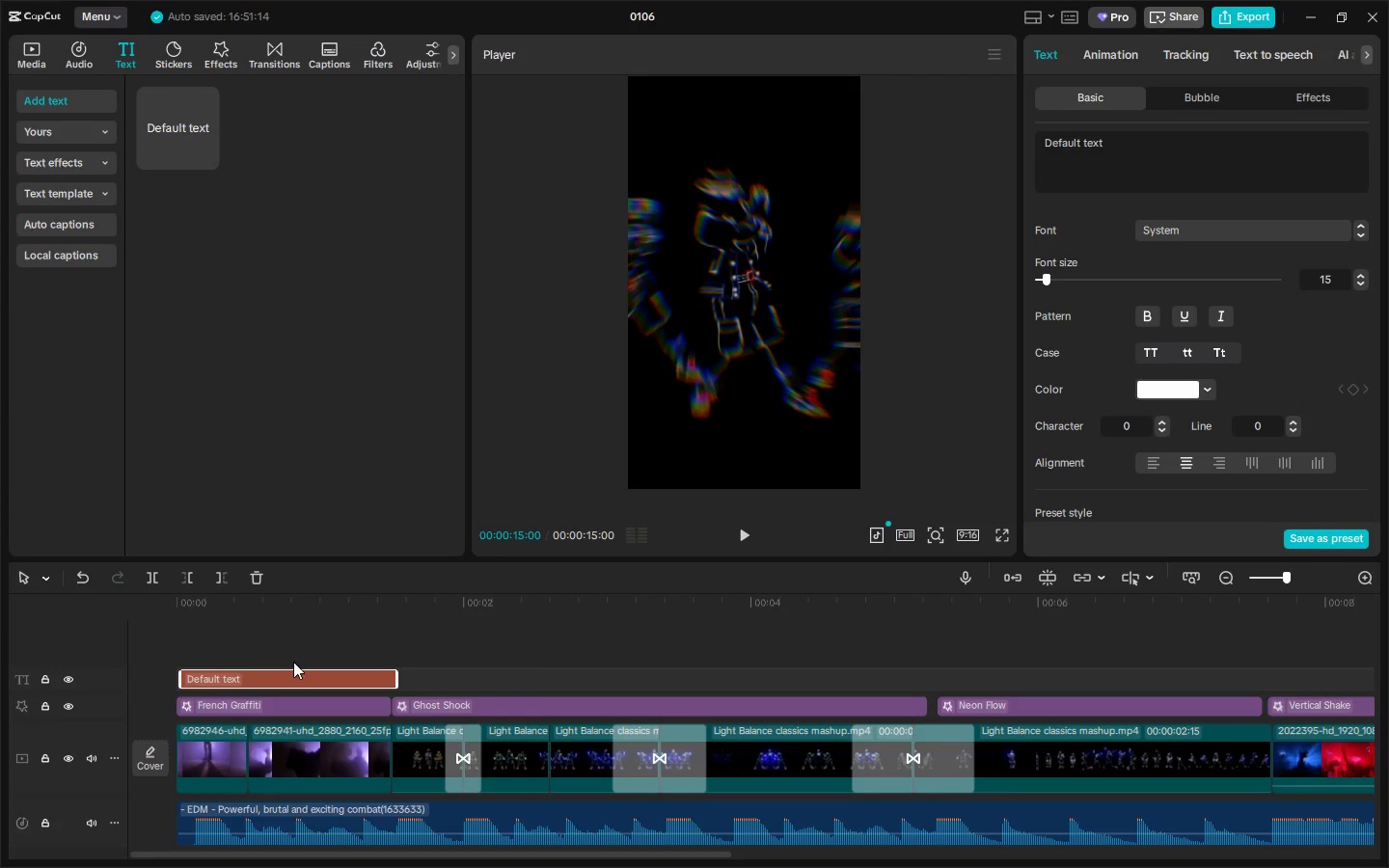 
left_click([263, 617])
 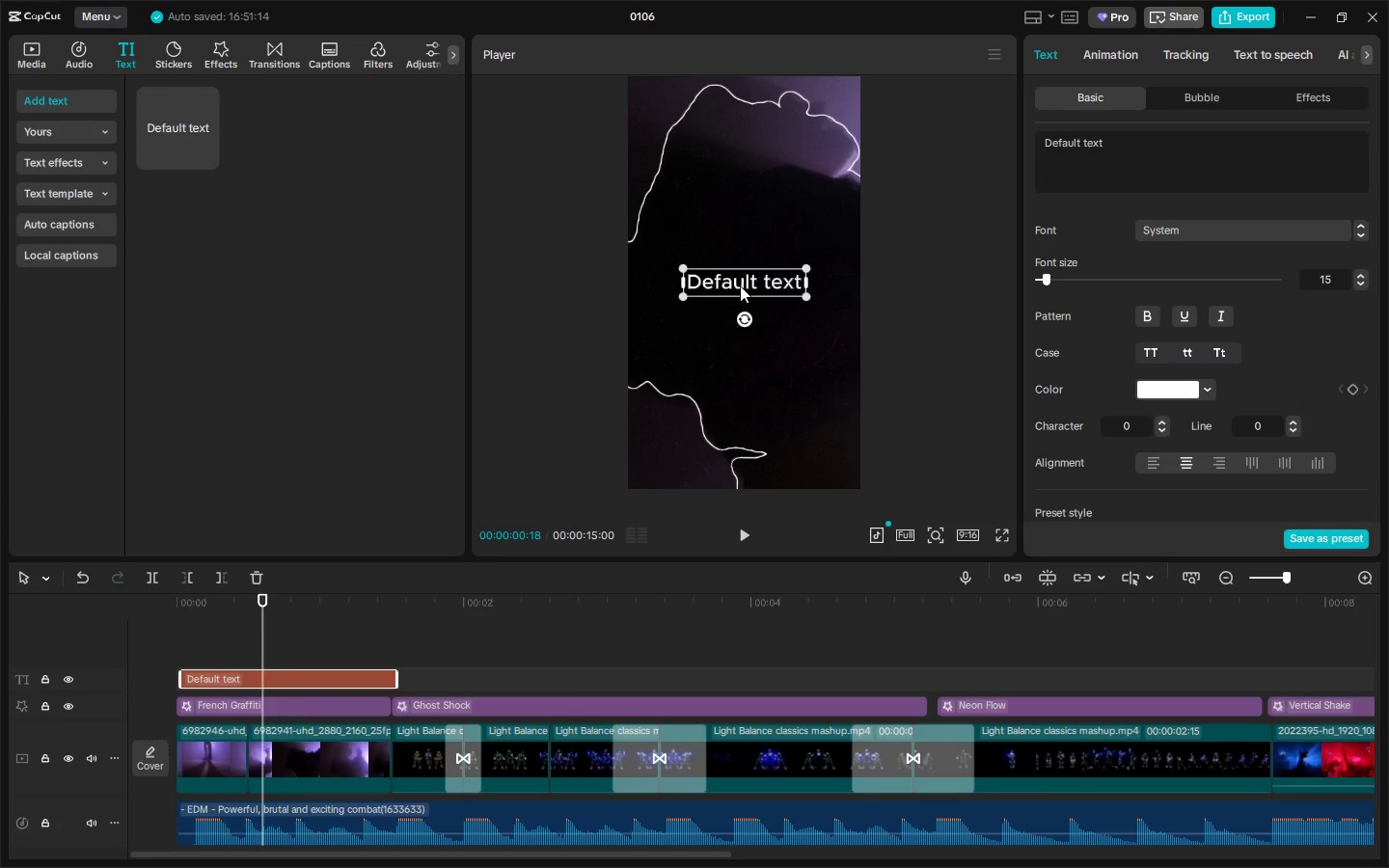 
double_click([740, 285])
 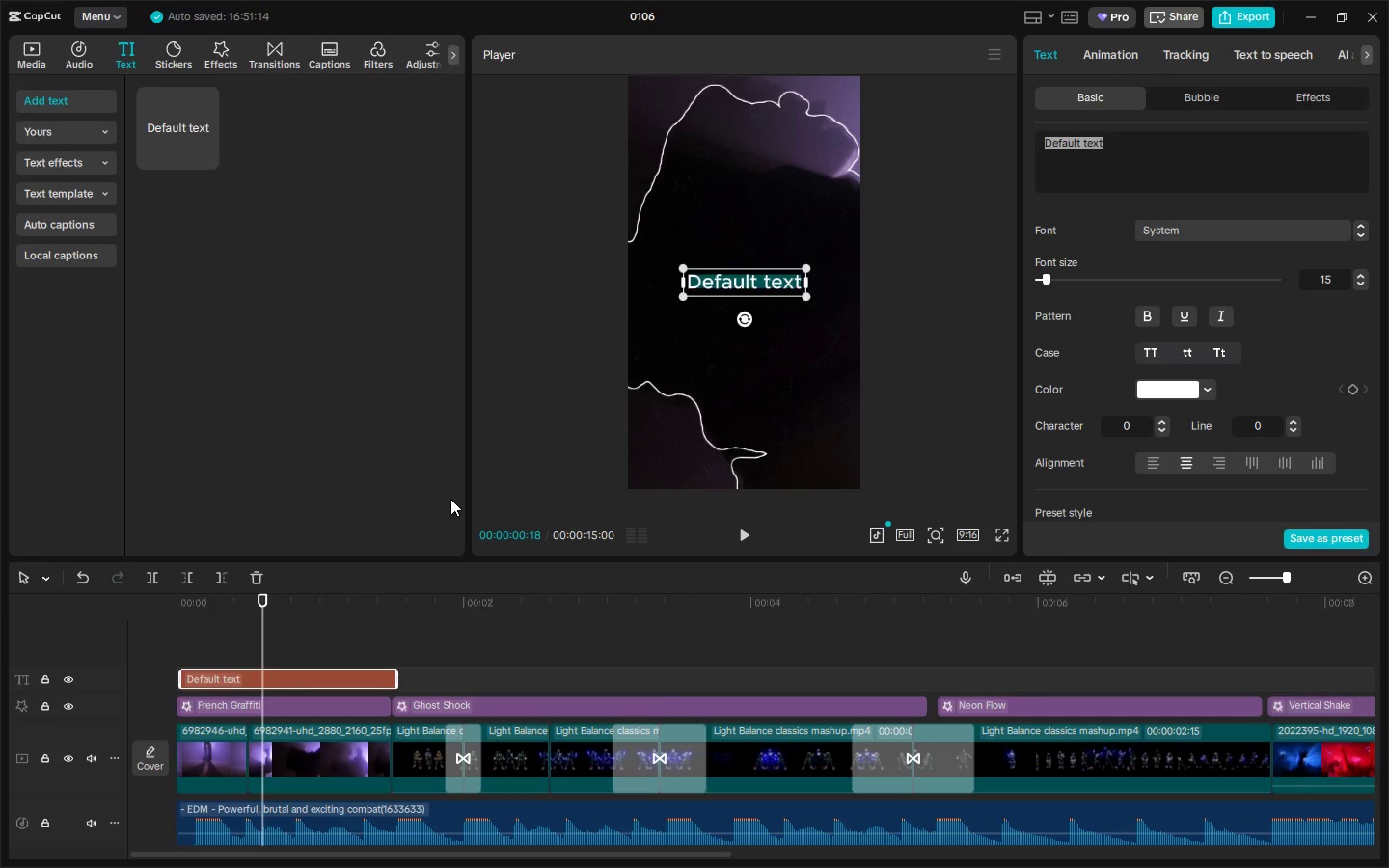 
wait(7.33)
 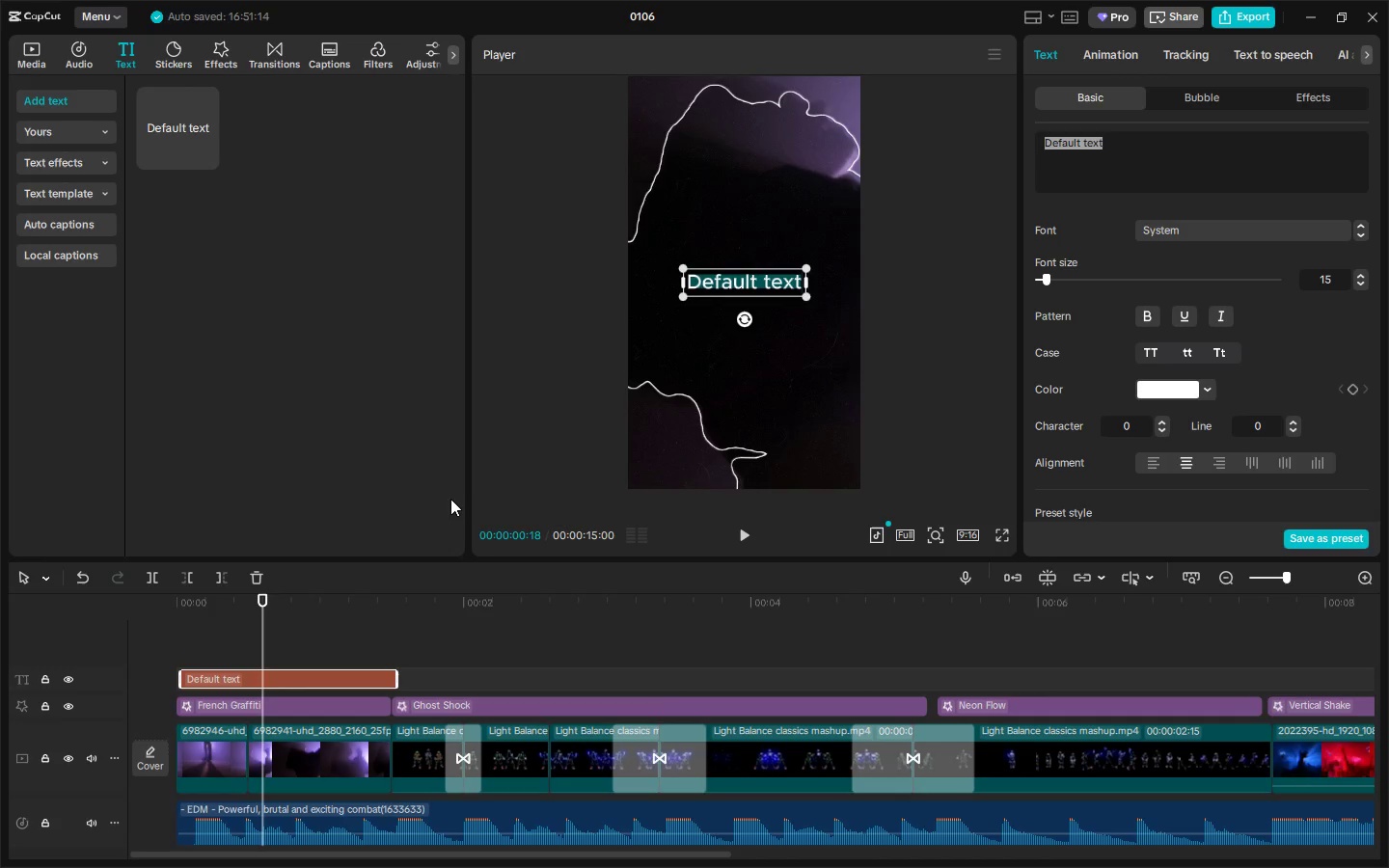 
left_click_drag(start_coordinate=[180, 677], to_coordinate=[215, 677])
 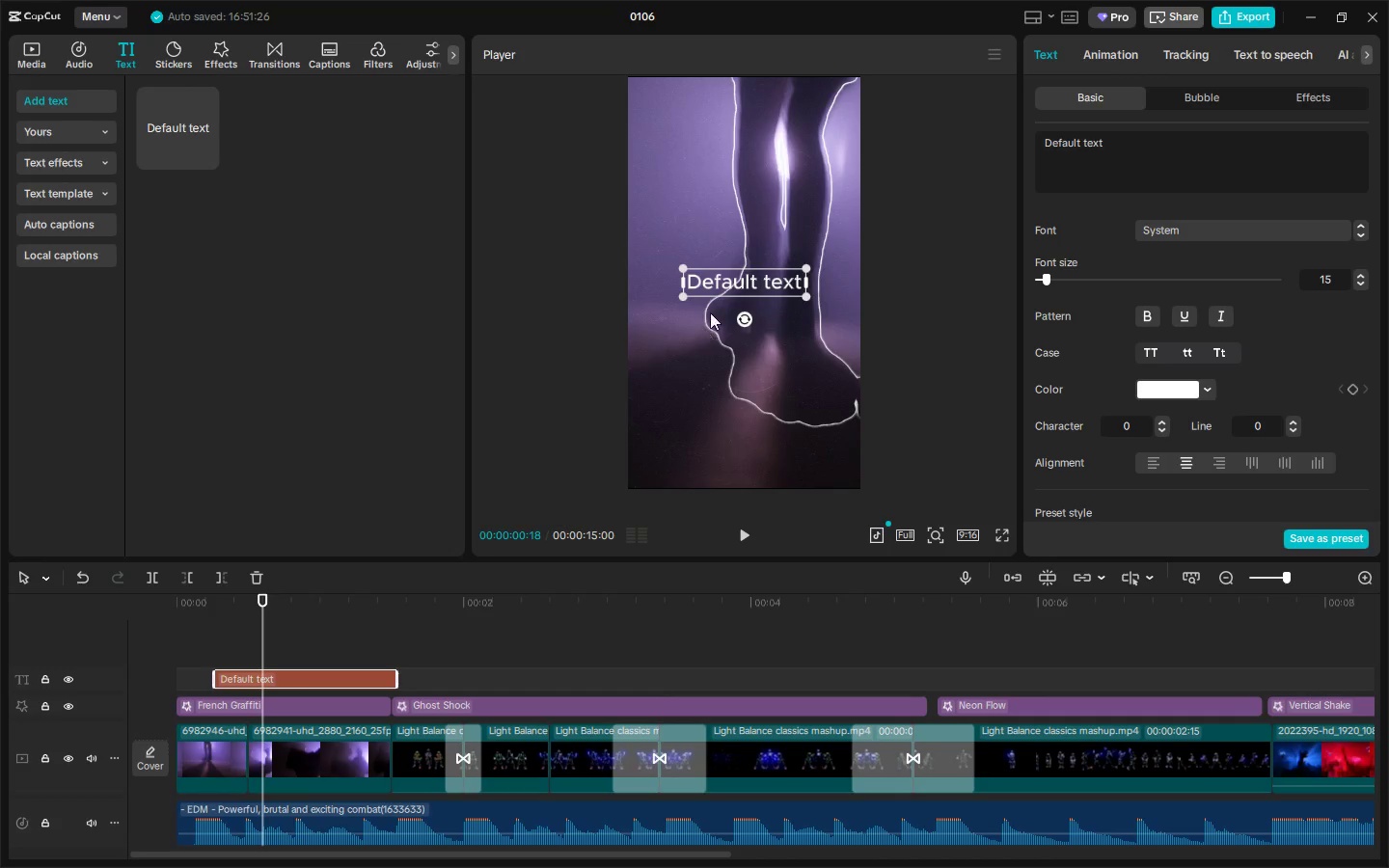 
double_click([727, 282])
 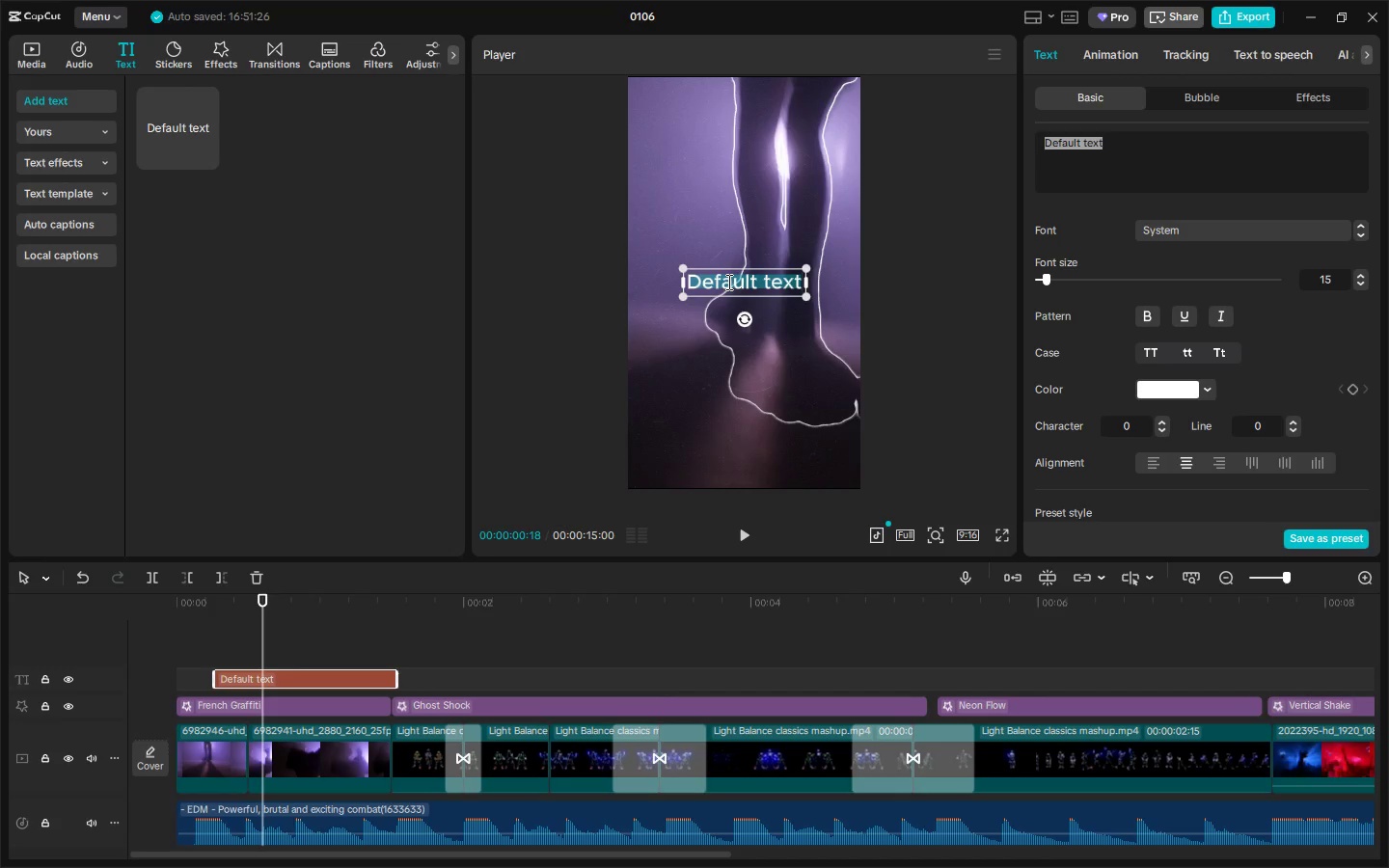 
type(n)
key(Backspace)
type(NEON BOUNCE)
 